 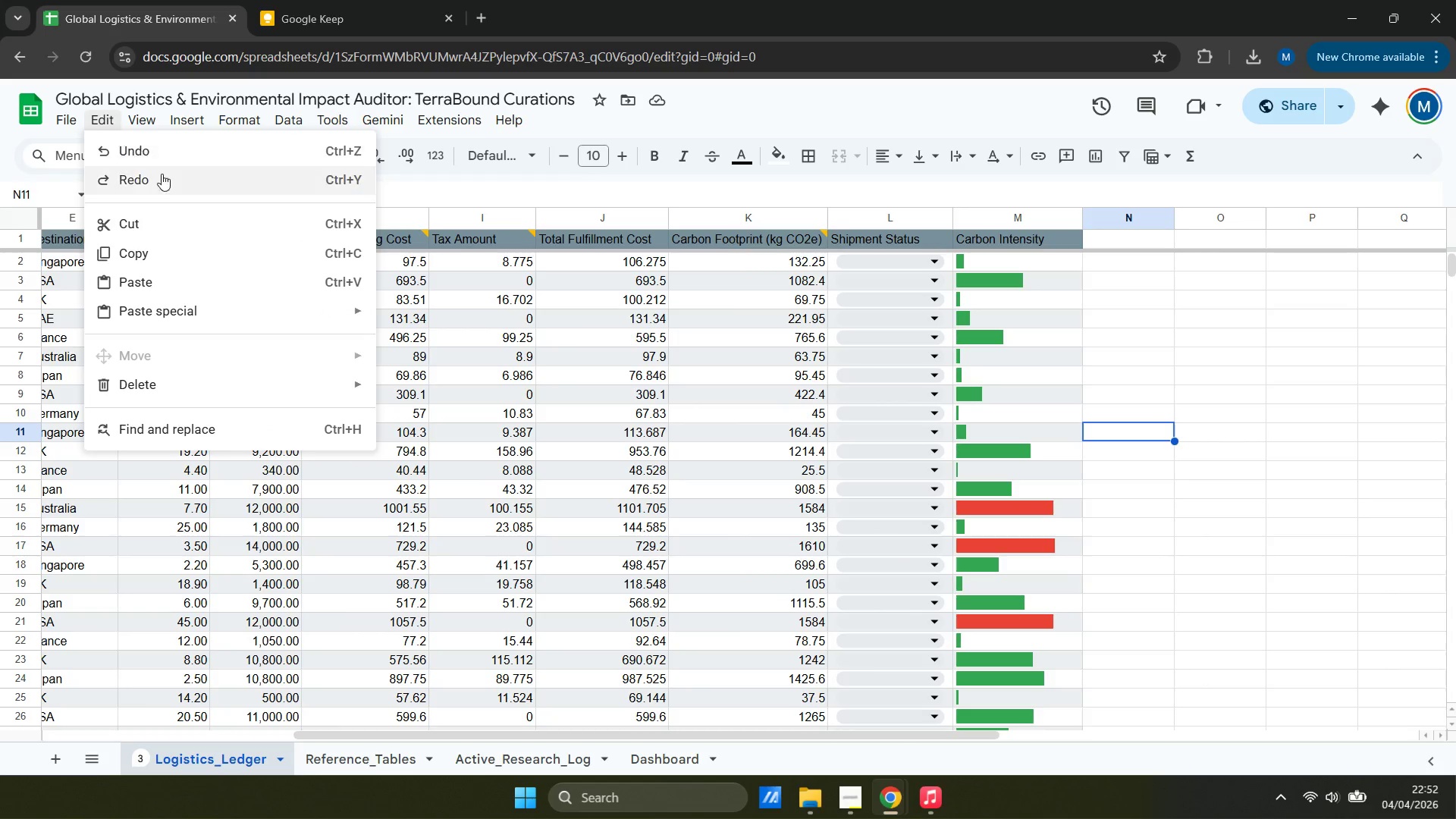 
left_click([152, 341])
 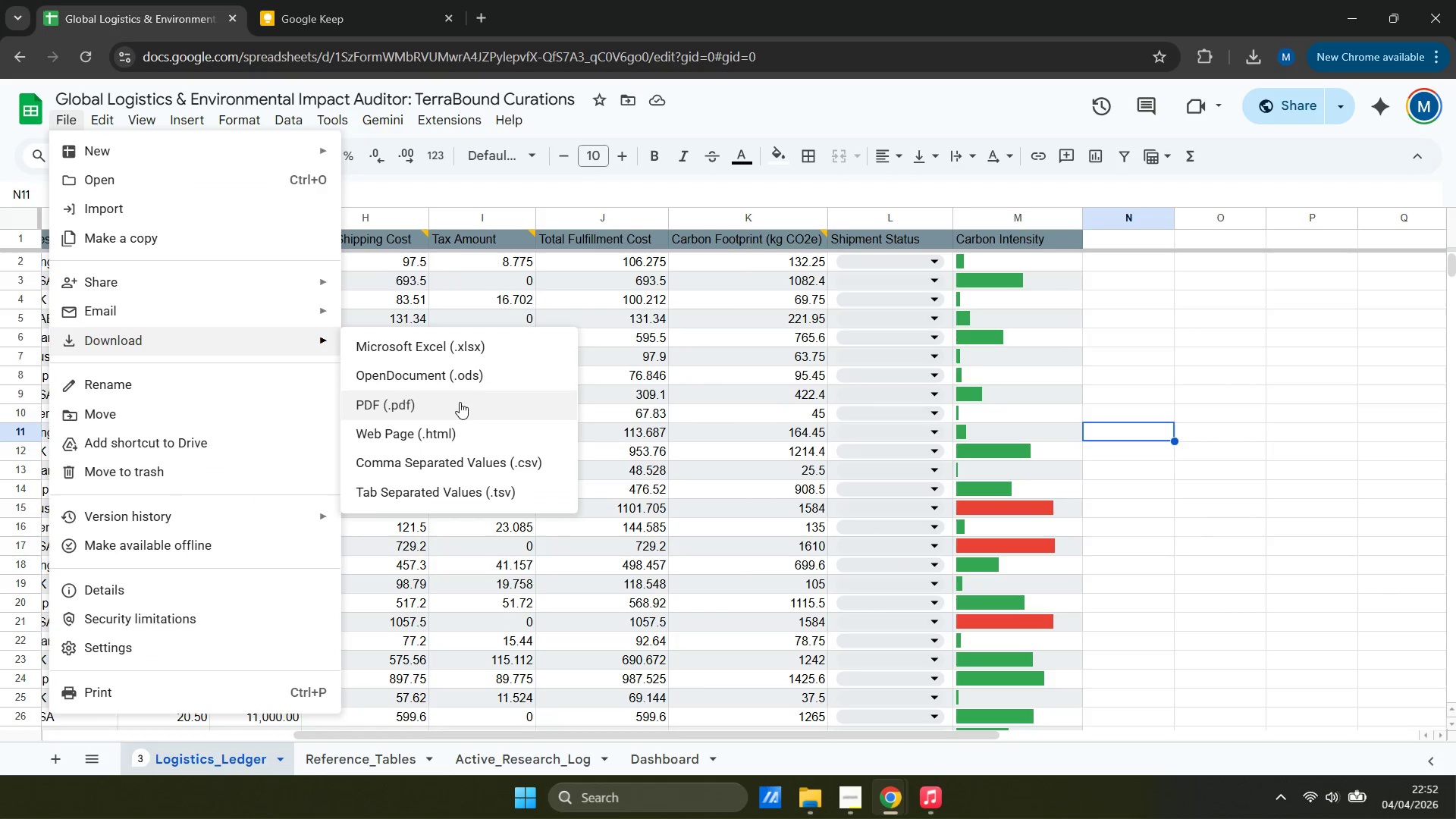 
left_click([459, 402])
 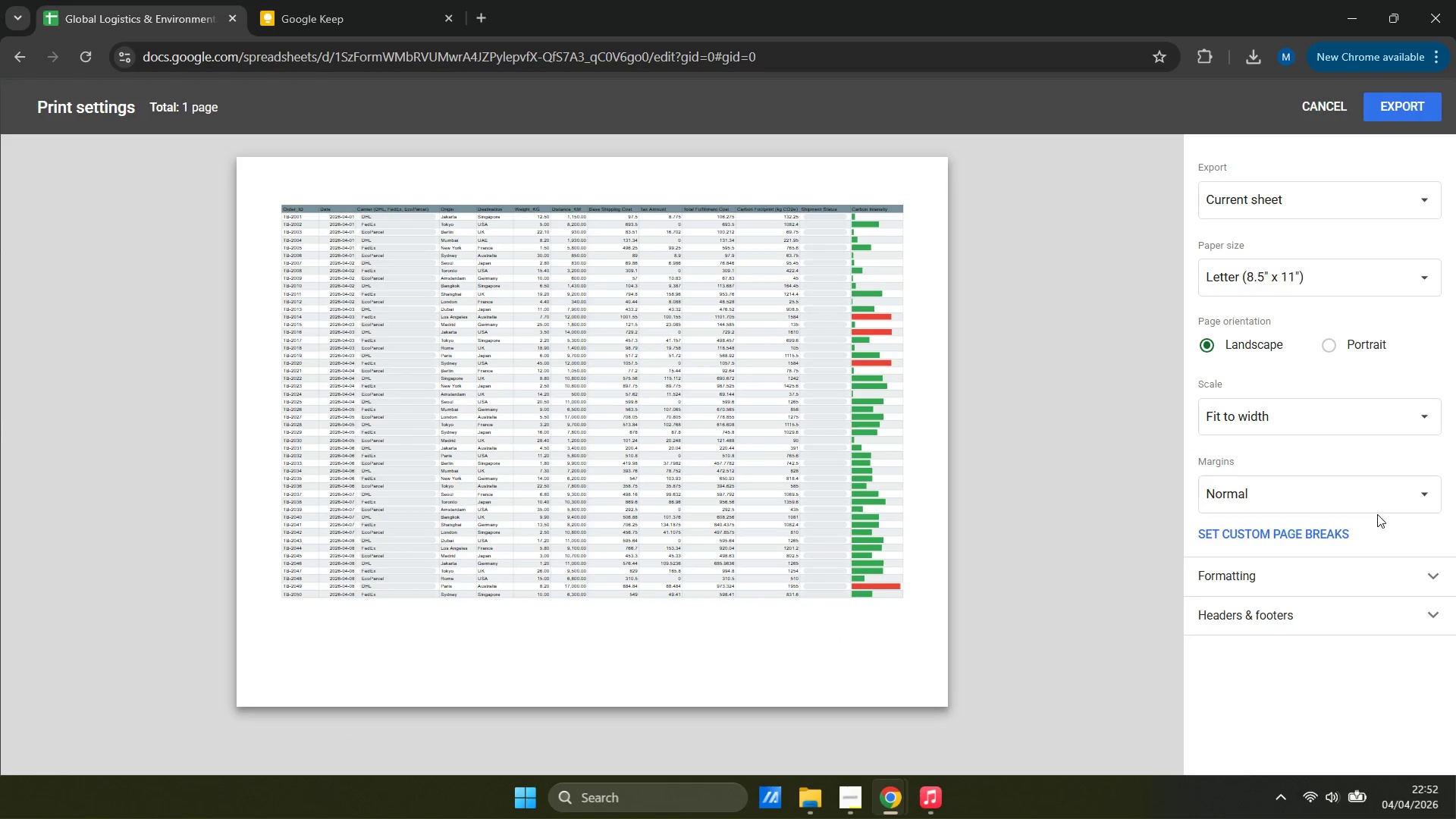 
left_click([1359, 580])
 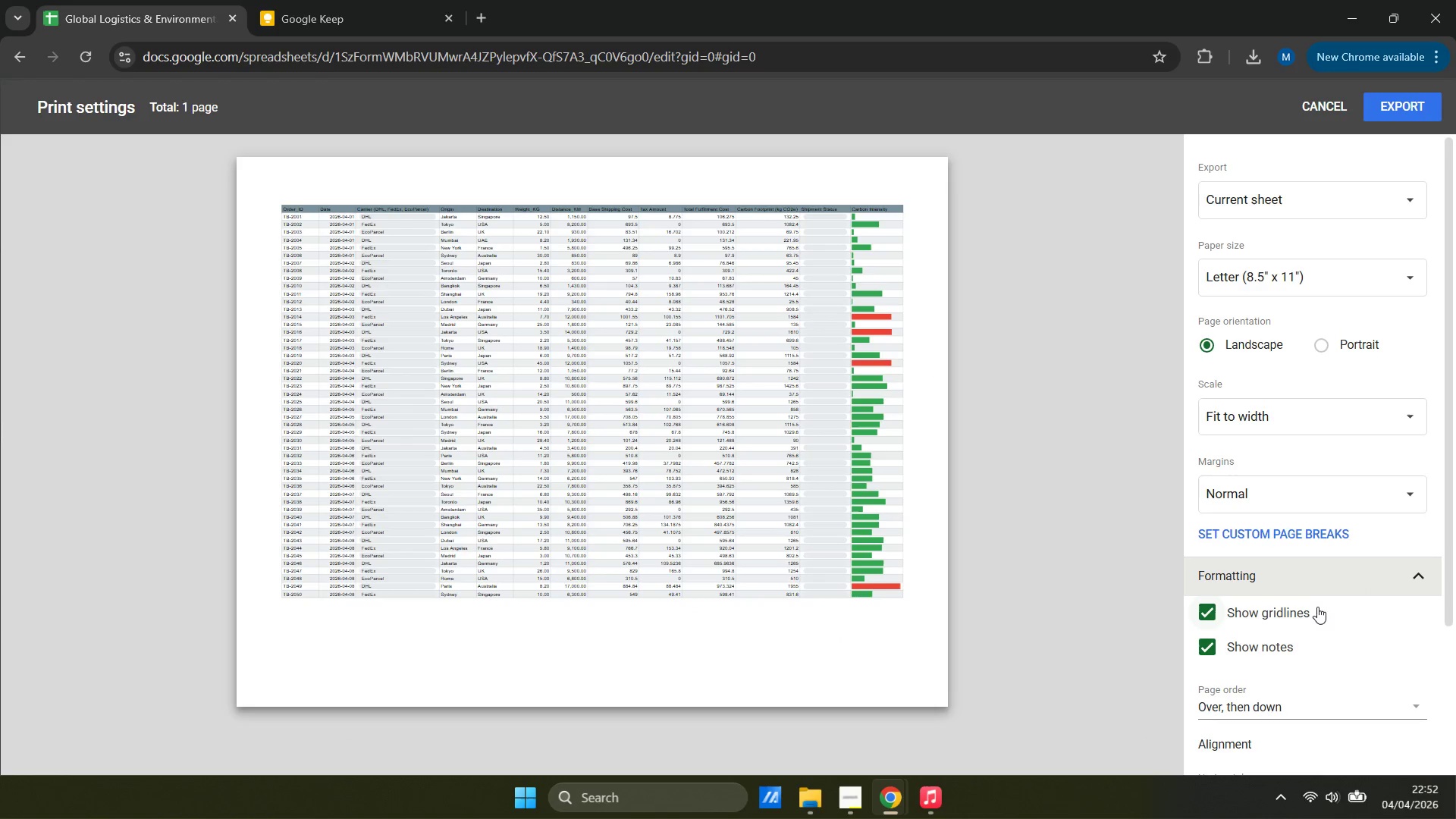 
left_click([1294, 612])
 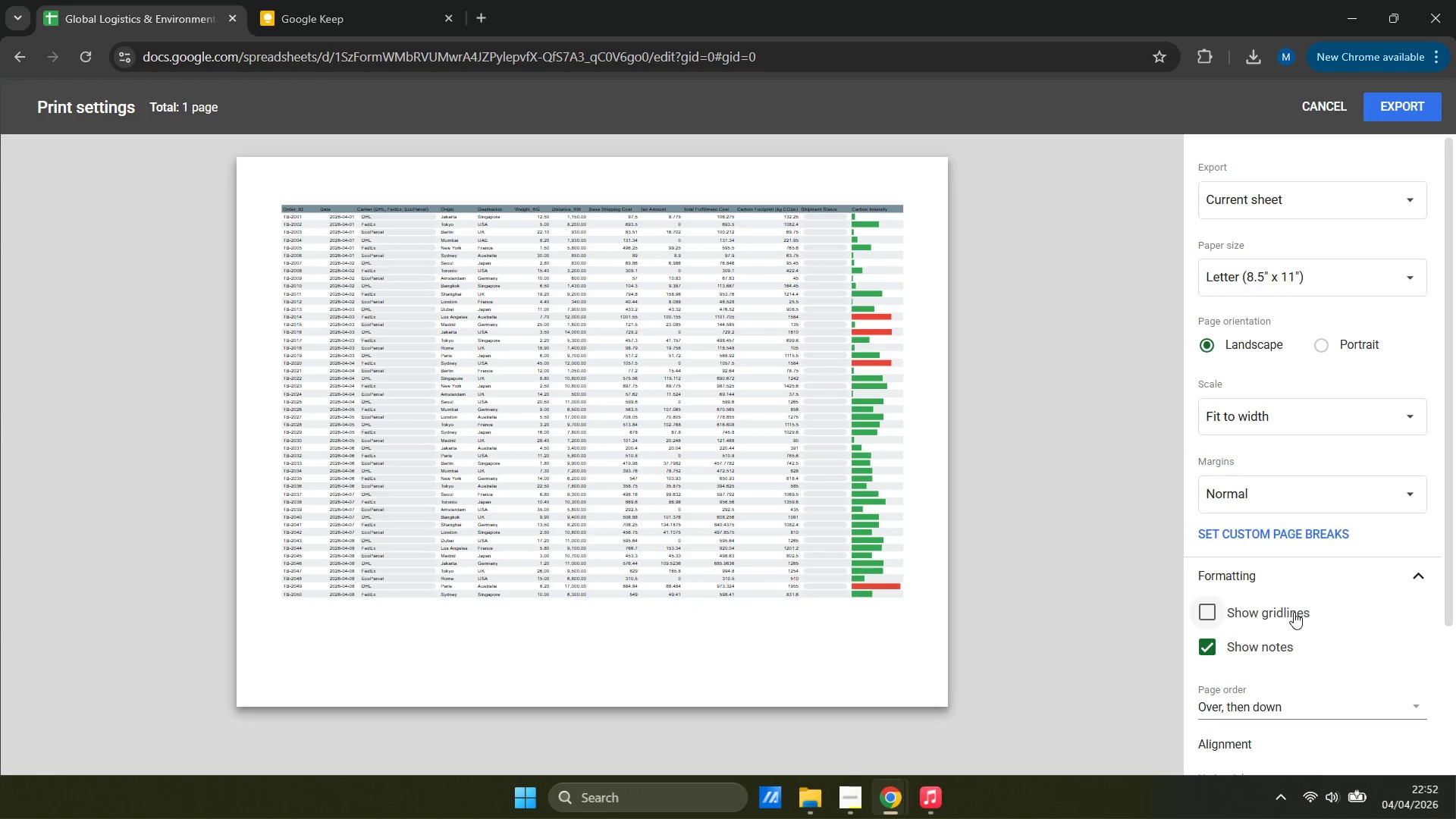 
left_click([1294, 612])
 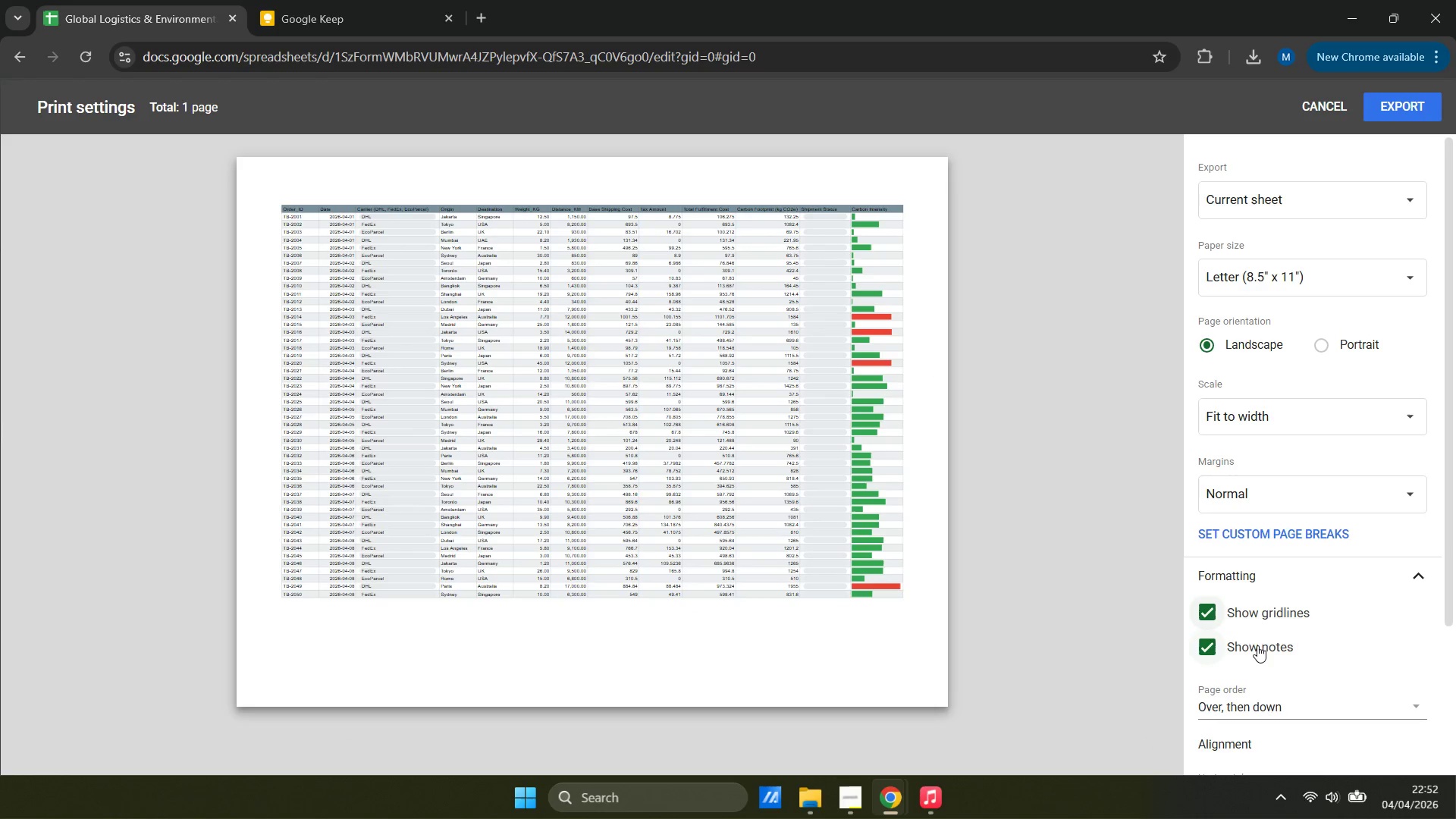 
double_click([1257, 647])
 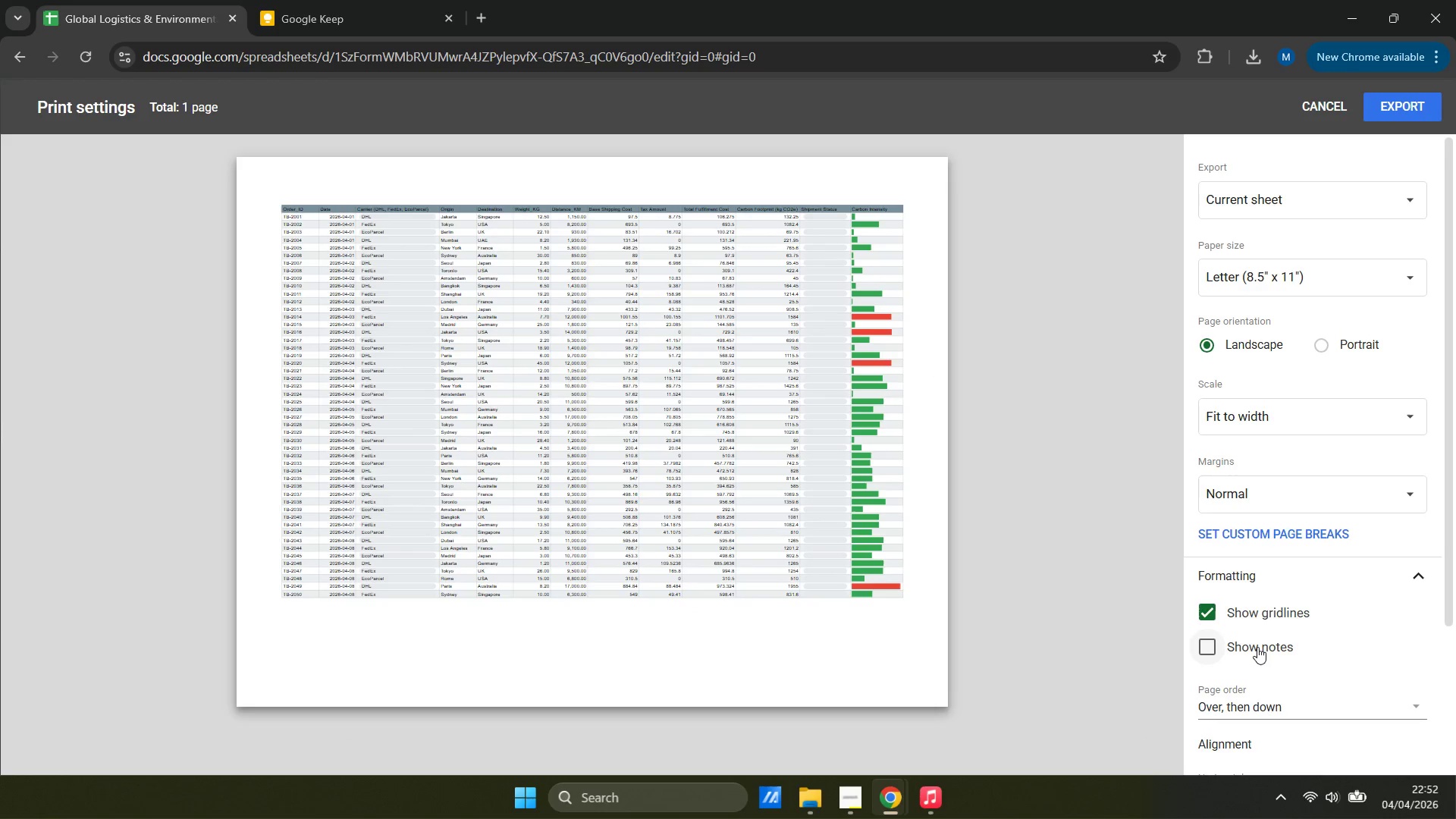 
triple_click([1257, 647])
 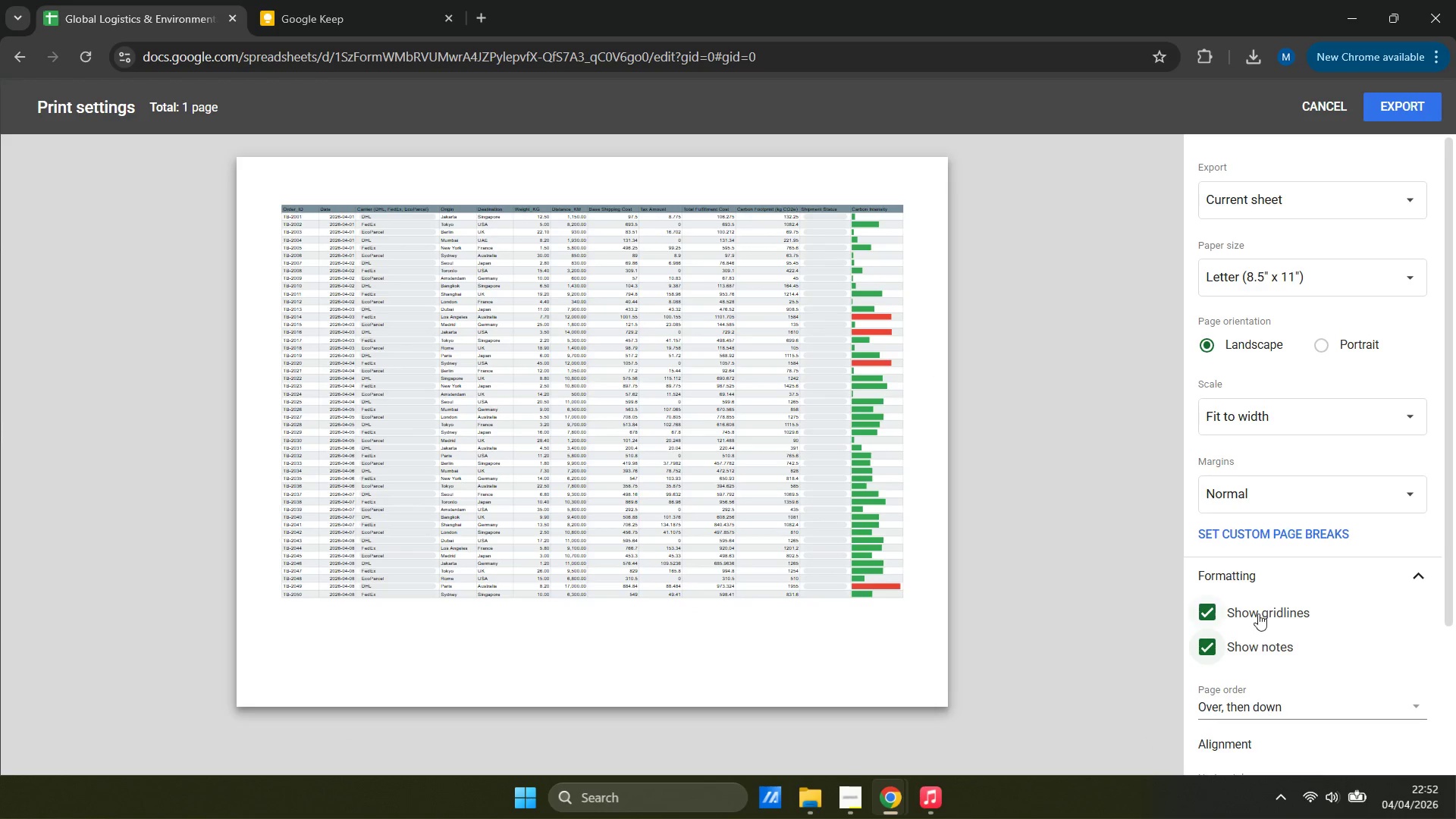 
triple_click([1258, 611])
 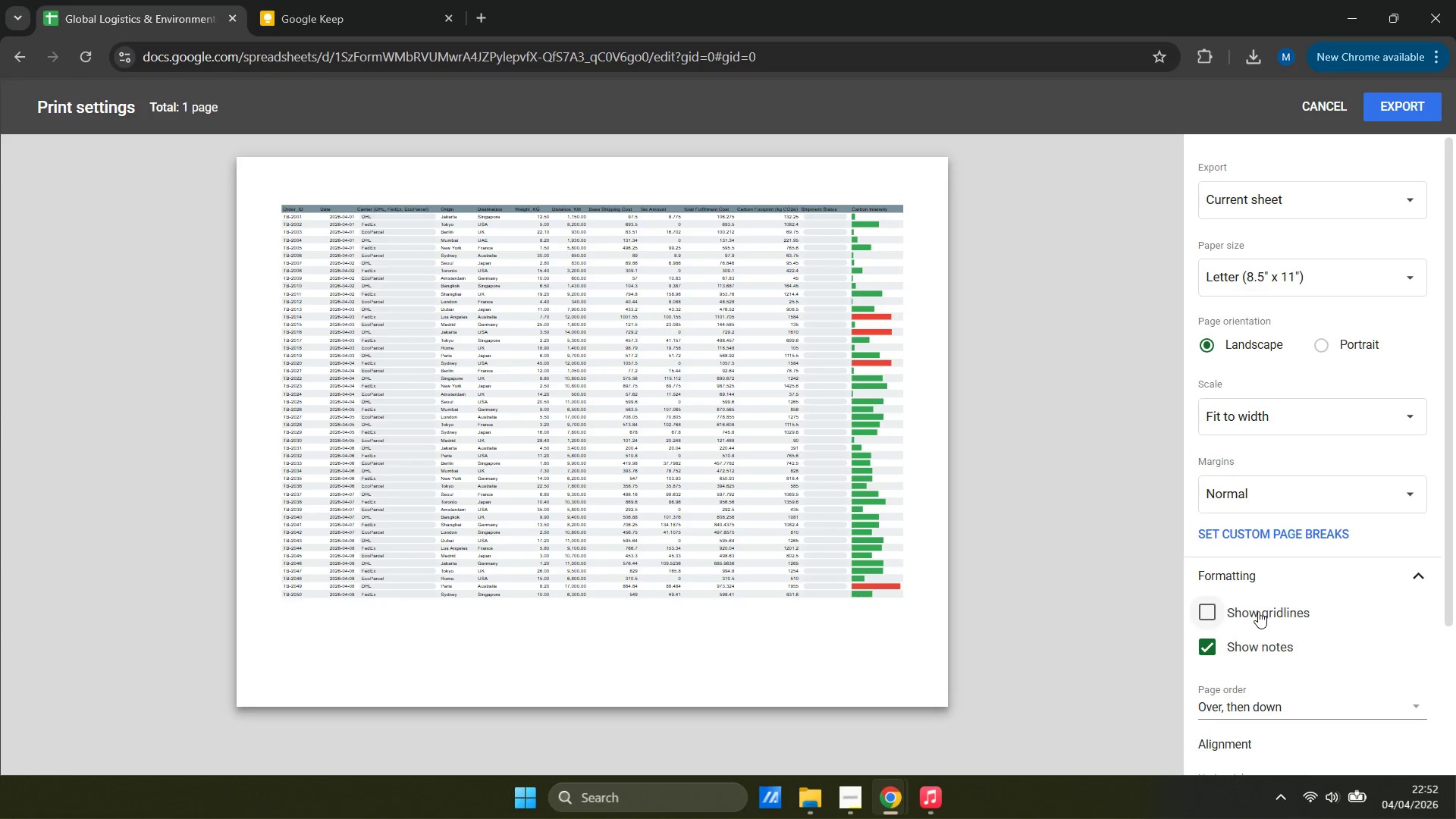 
left_click([1258, 611])
 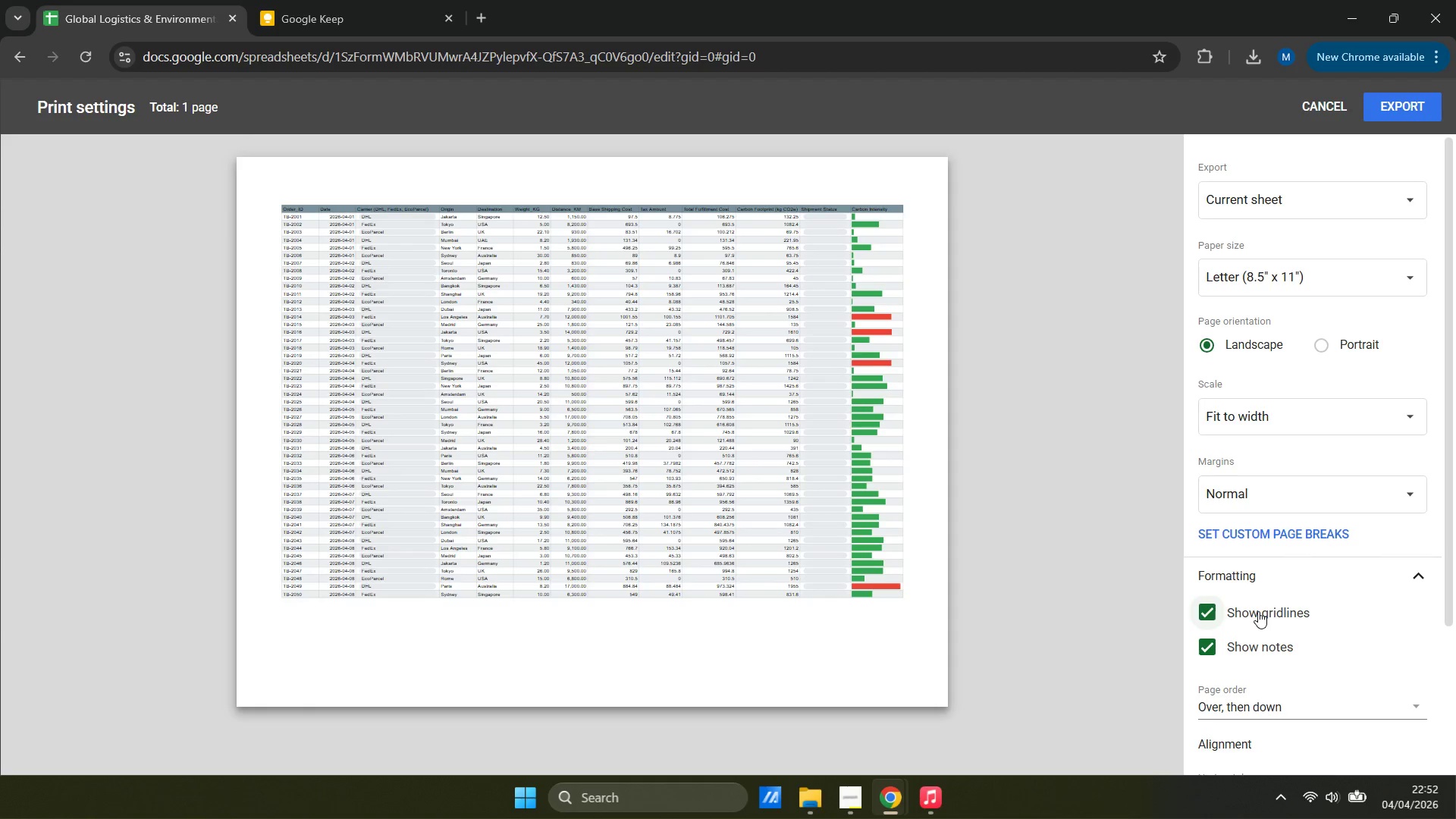 
left_click([1258, 611])
 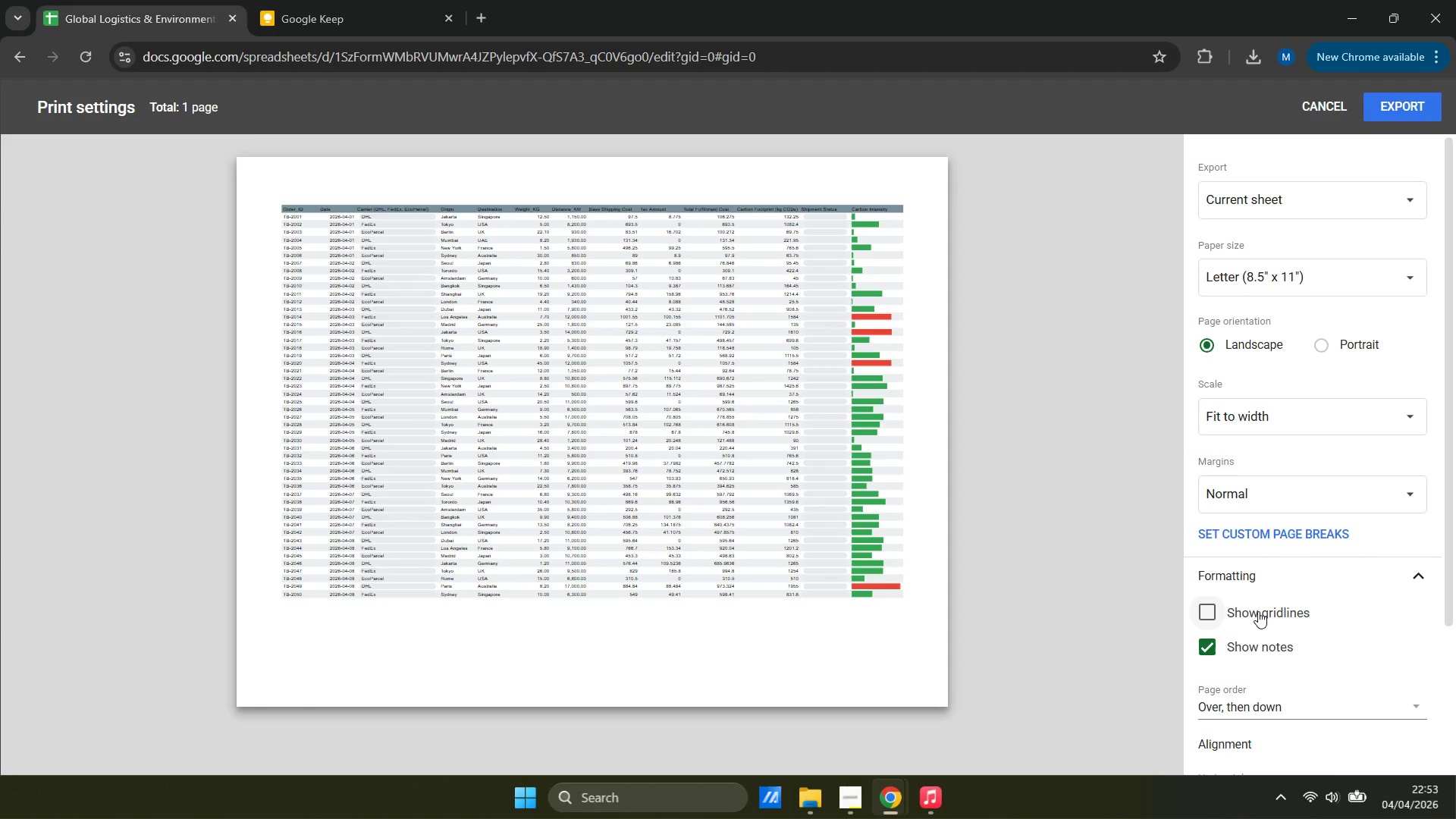 
left_click([1259, 611])
 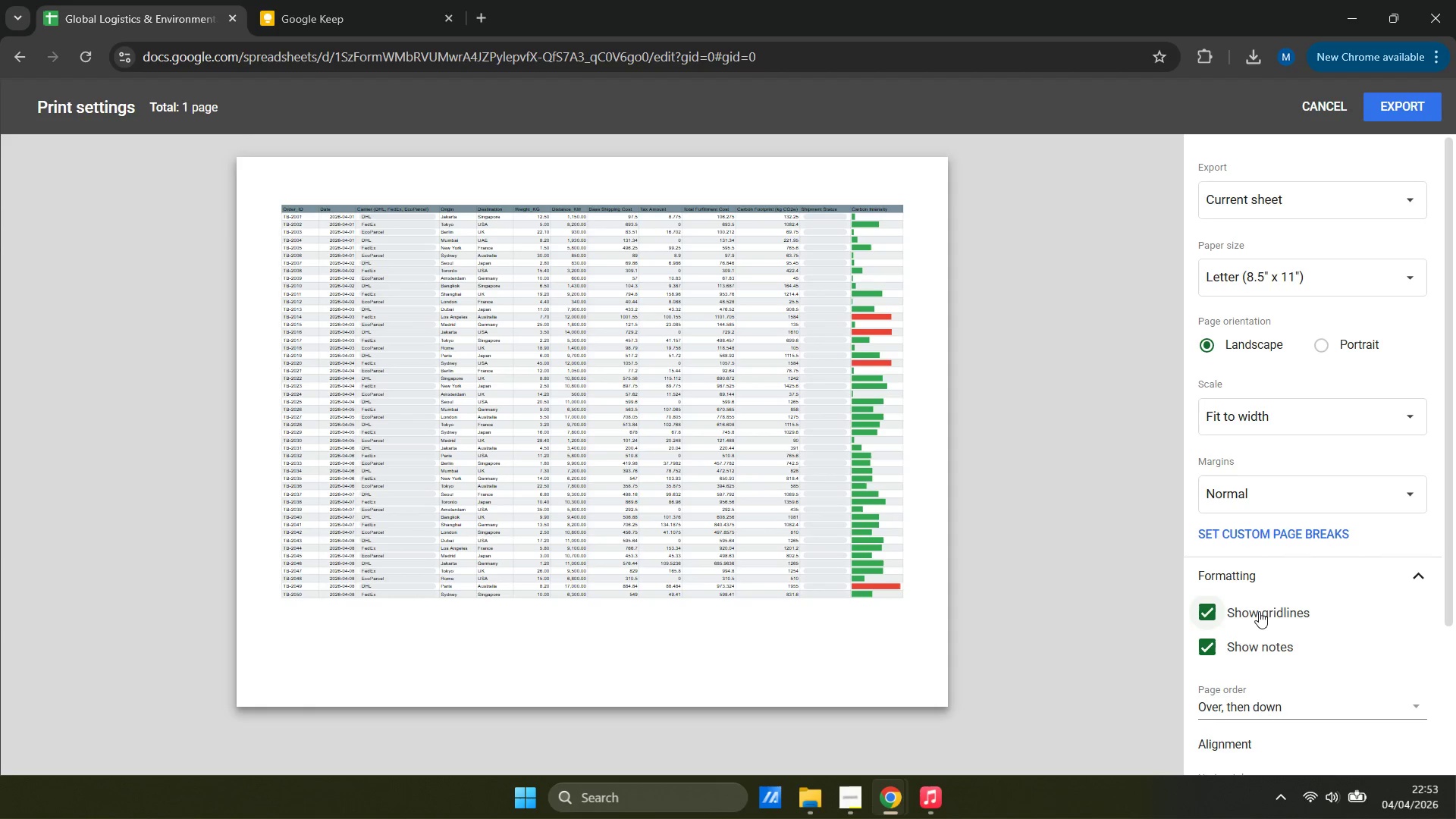 
left_click([1259, 611])
 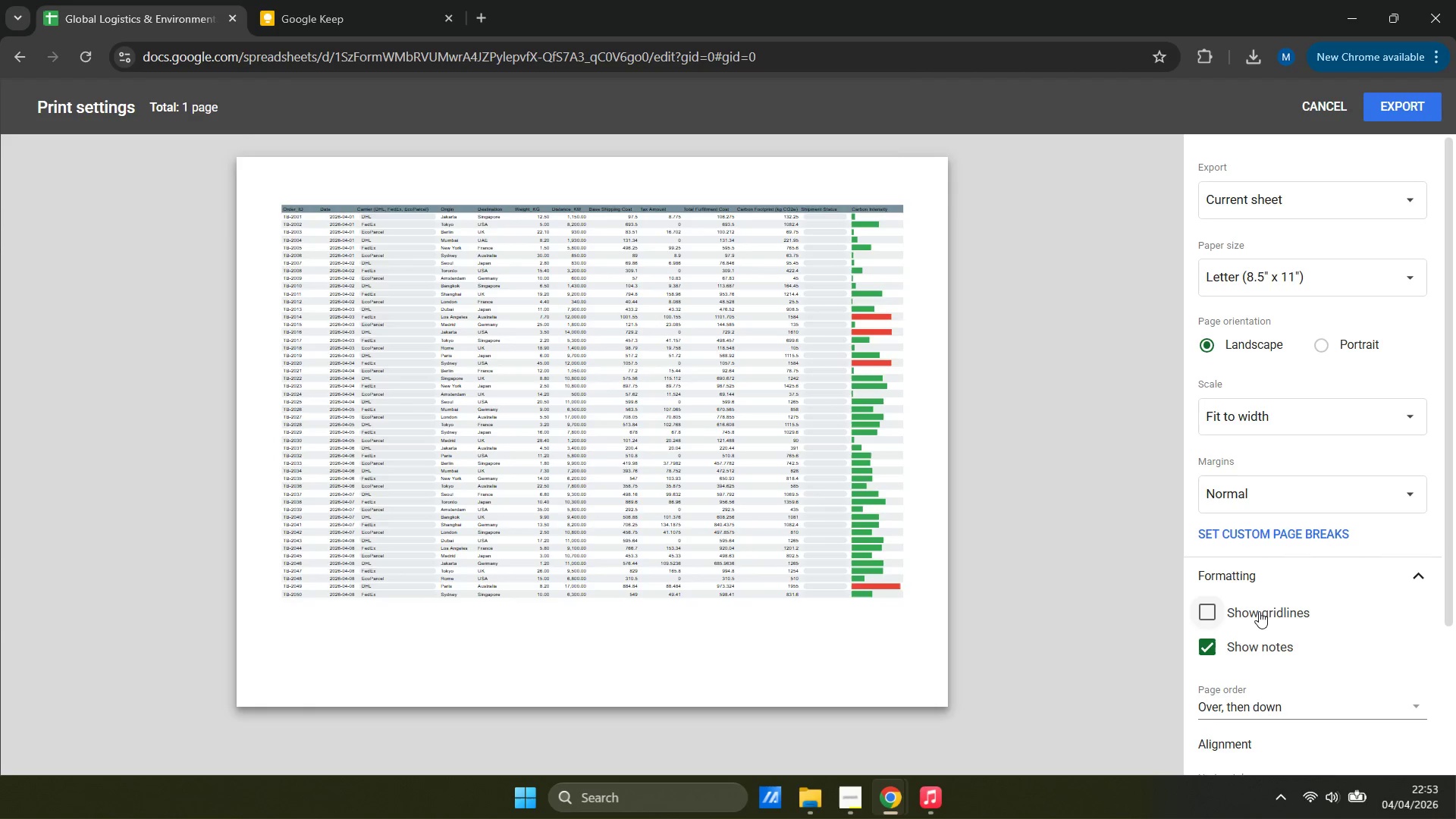 
left_click([1259, 611])
 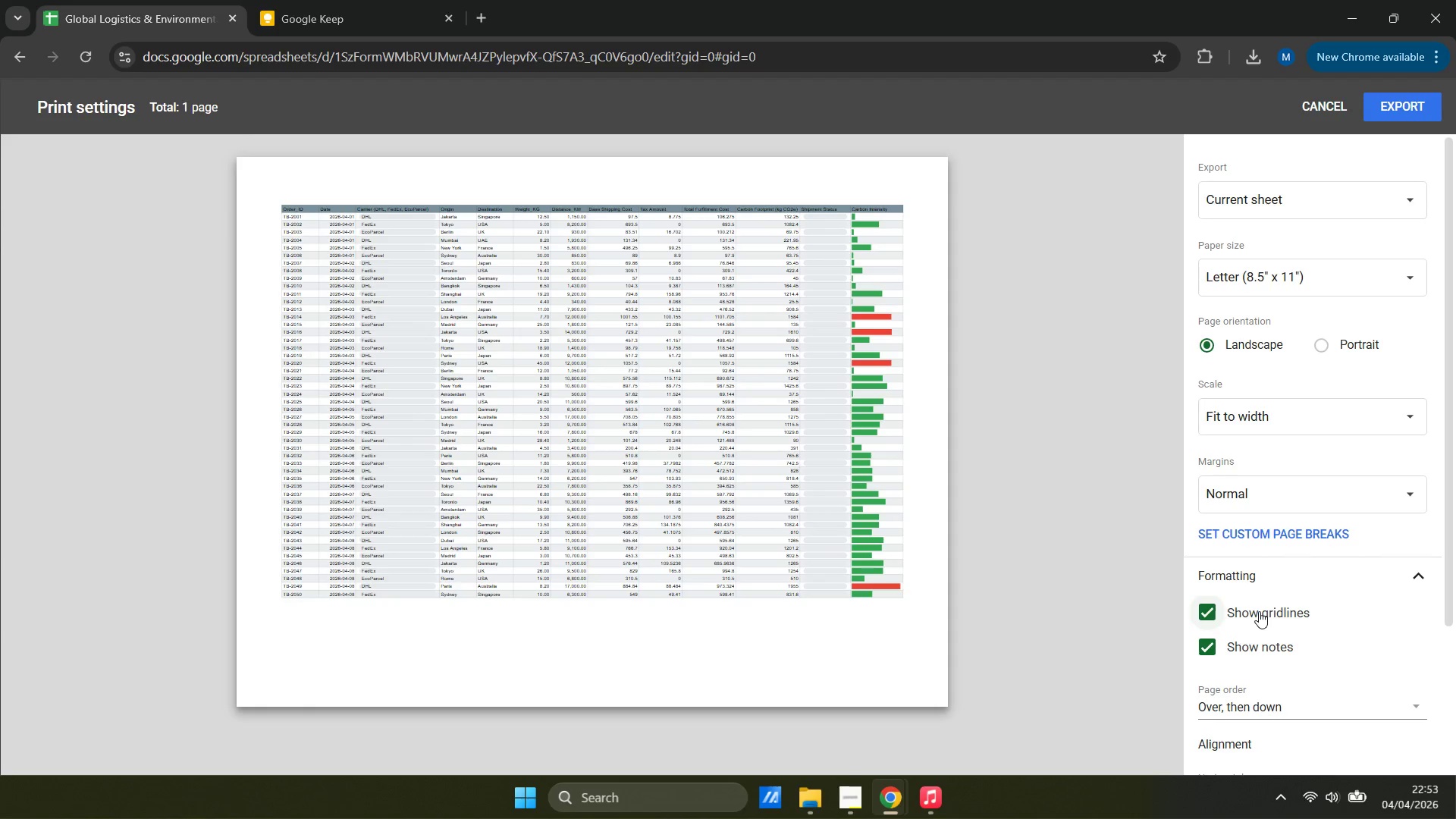 
left_click([1259, 611])
 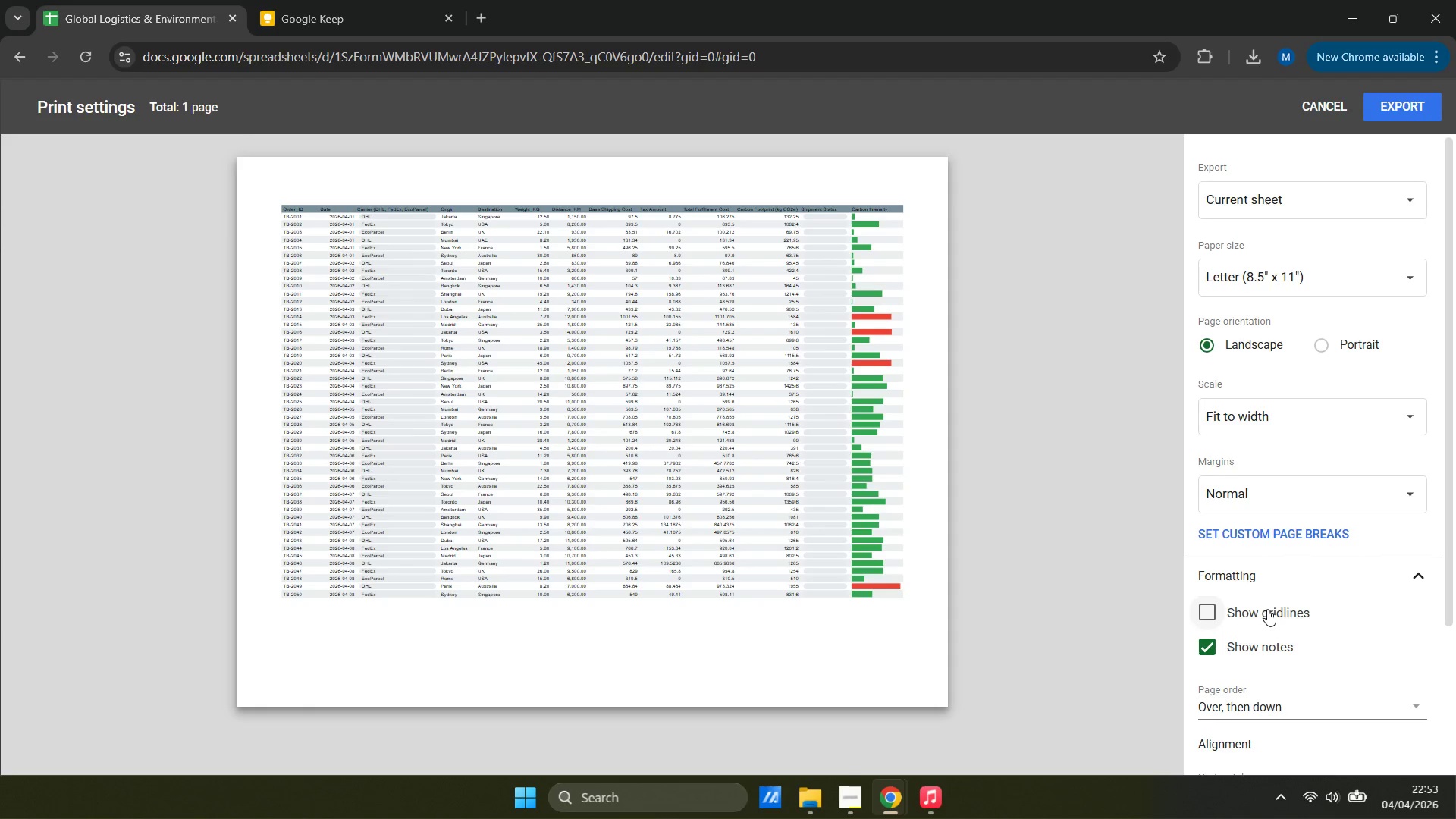 
scroll: coordinate [1300, 620], scroll_direction: down, amount: 4.0
 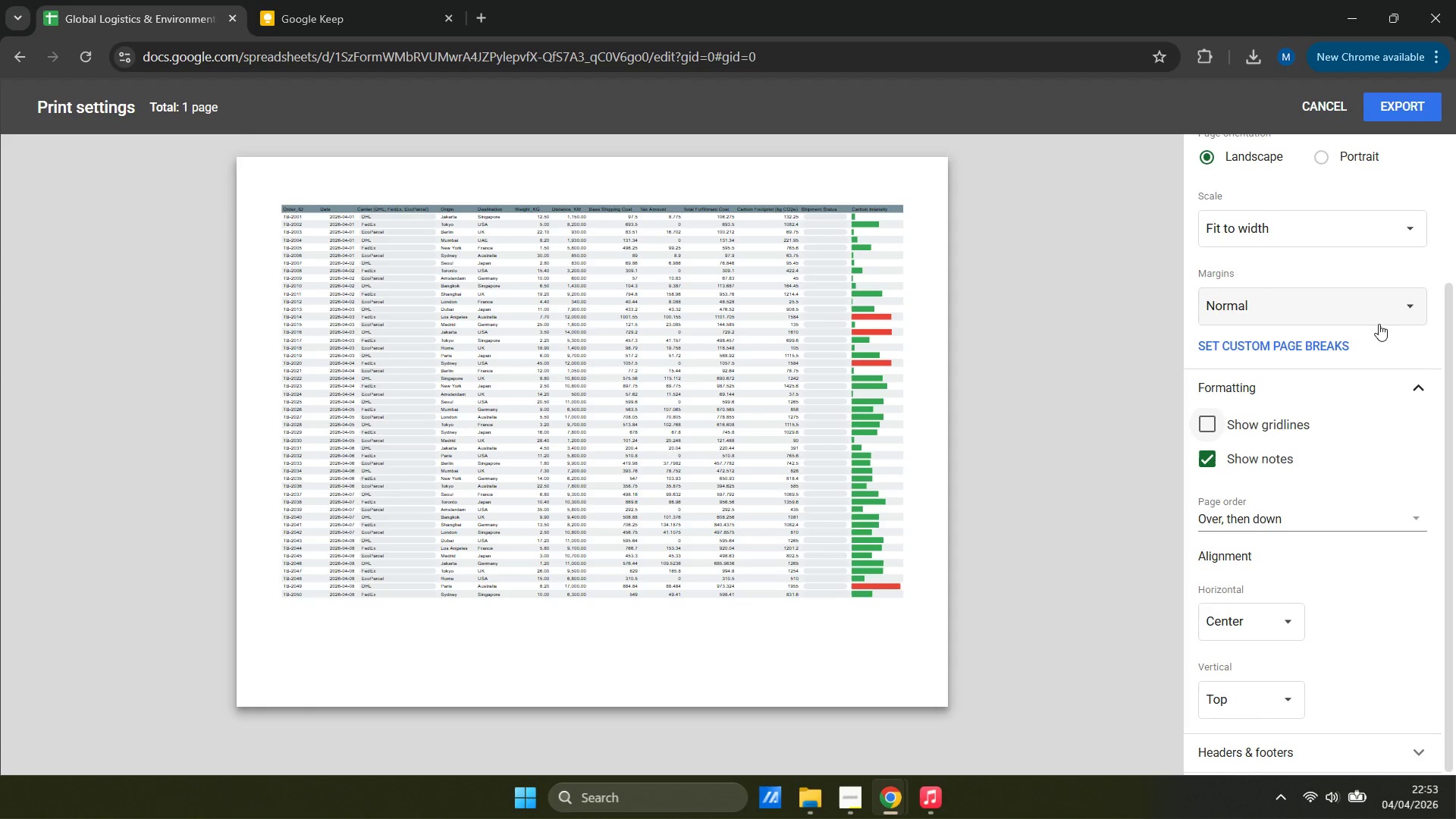 
wait(5.04)
 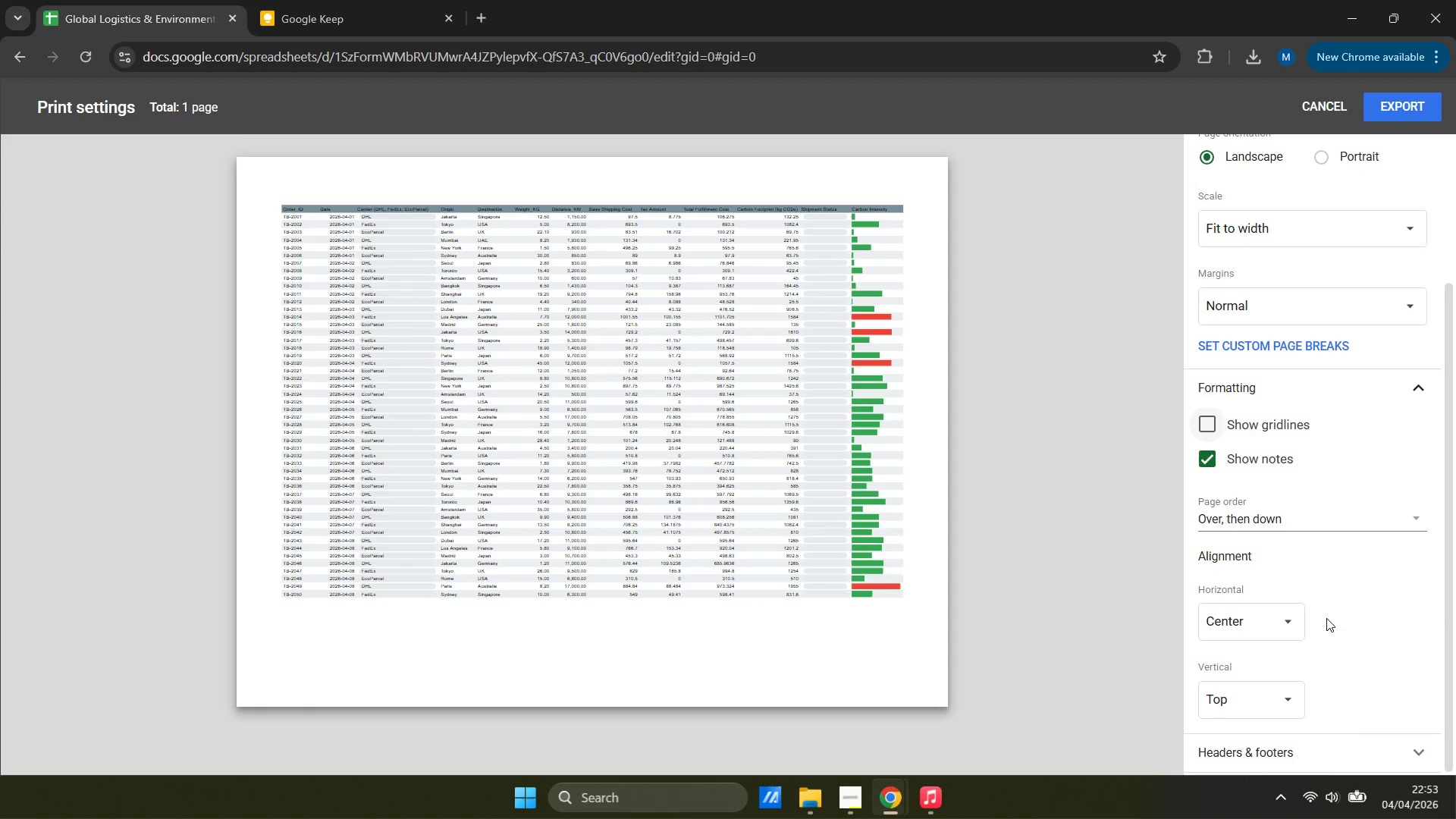 
left_click([1390, 101])
 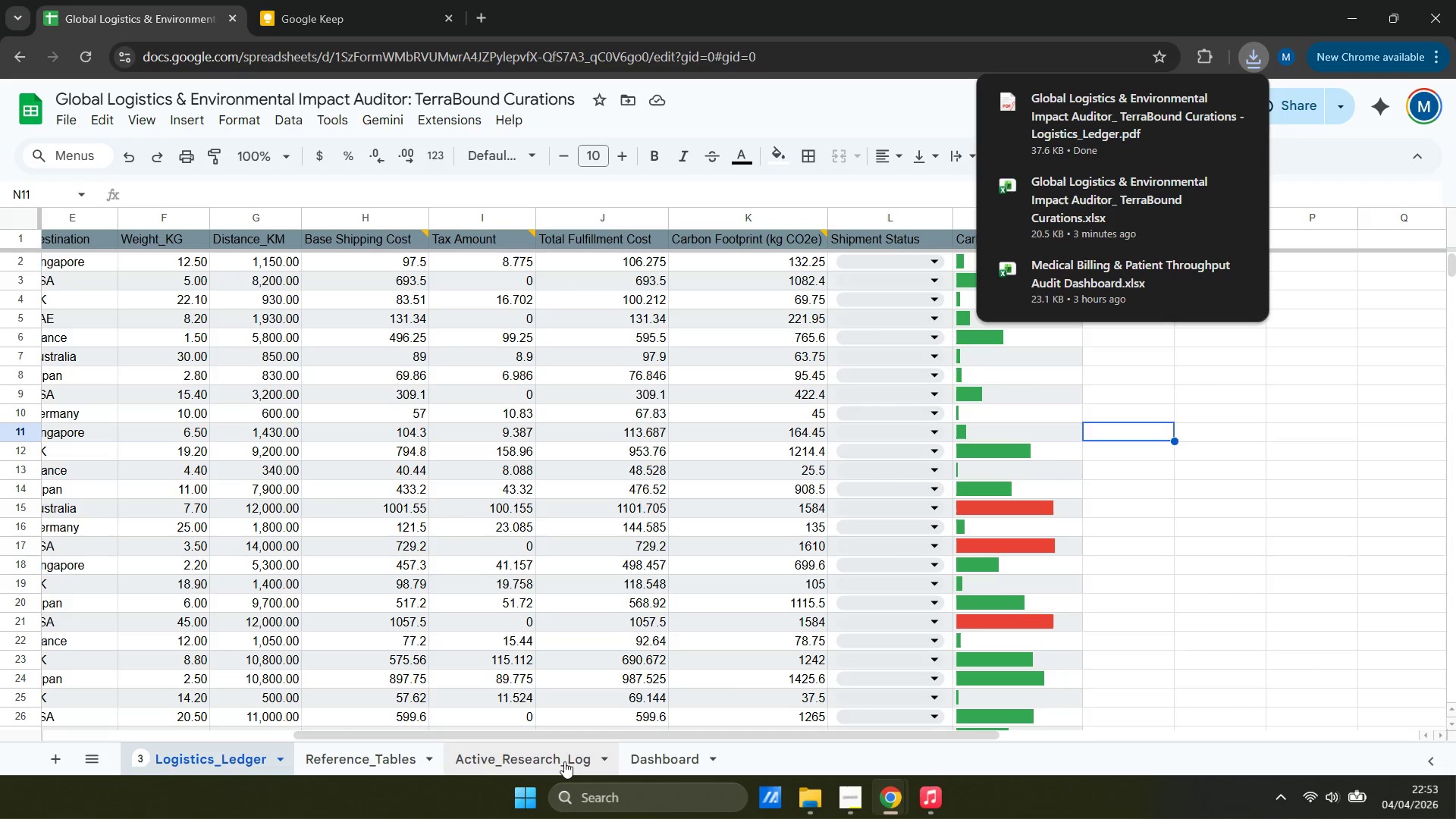 
wait(15.03)
 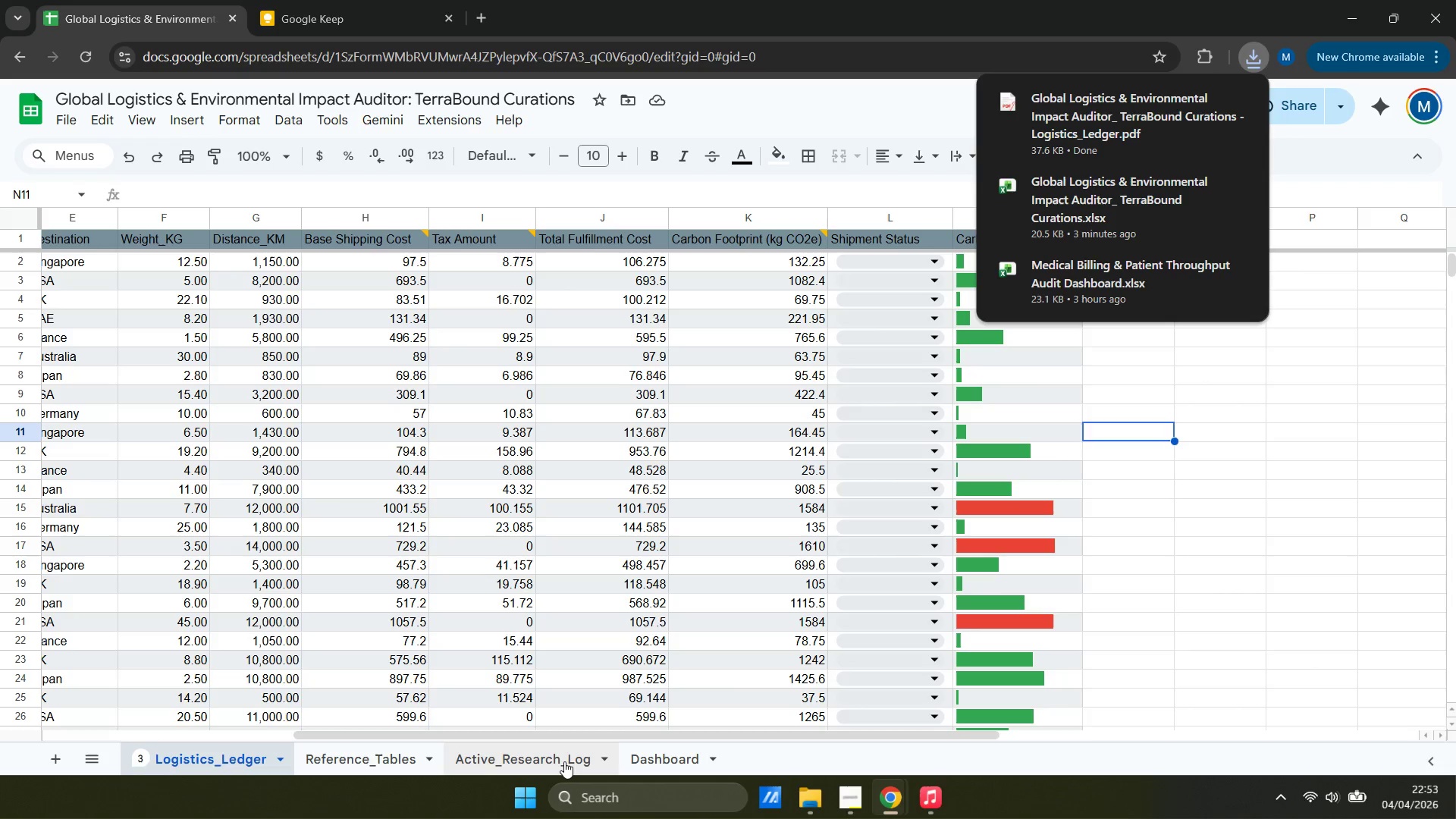 
left_click([469, 763])
 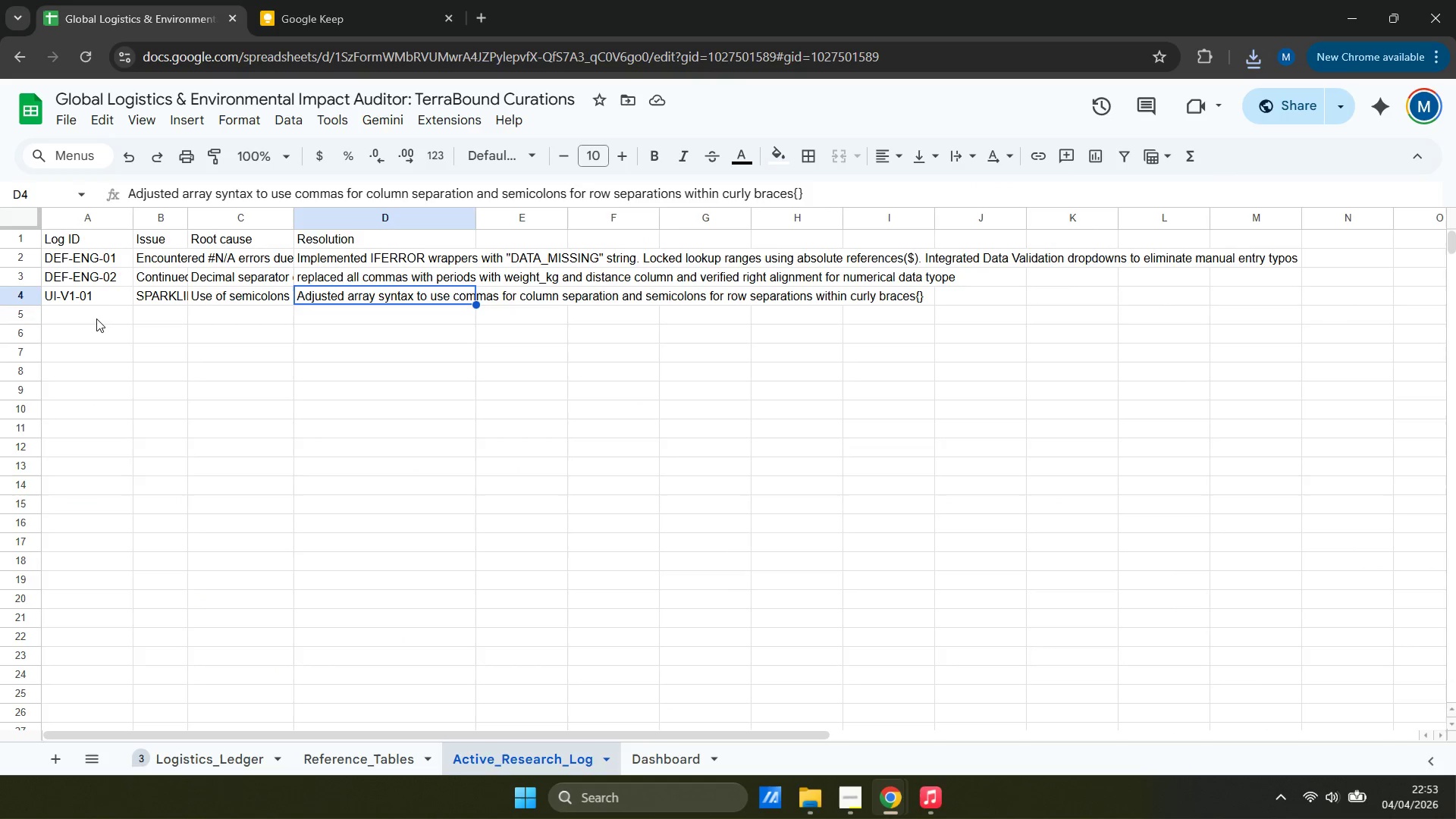 
left_click([104, 308])
 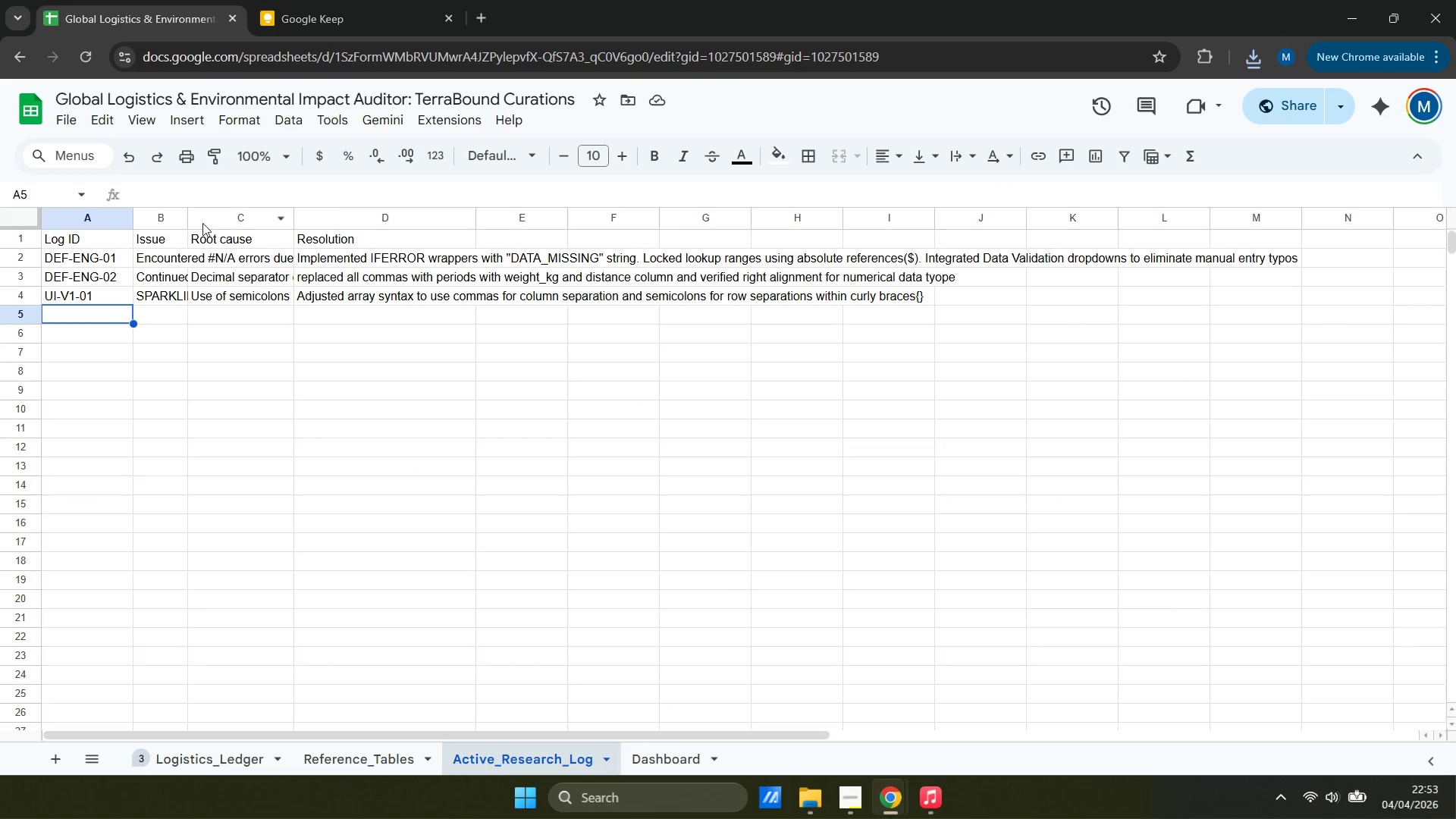 
left_click_drag(start_coordinate=[190, 224], to_coordinate=[217, 219])
 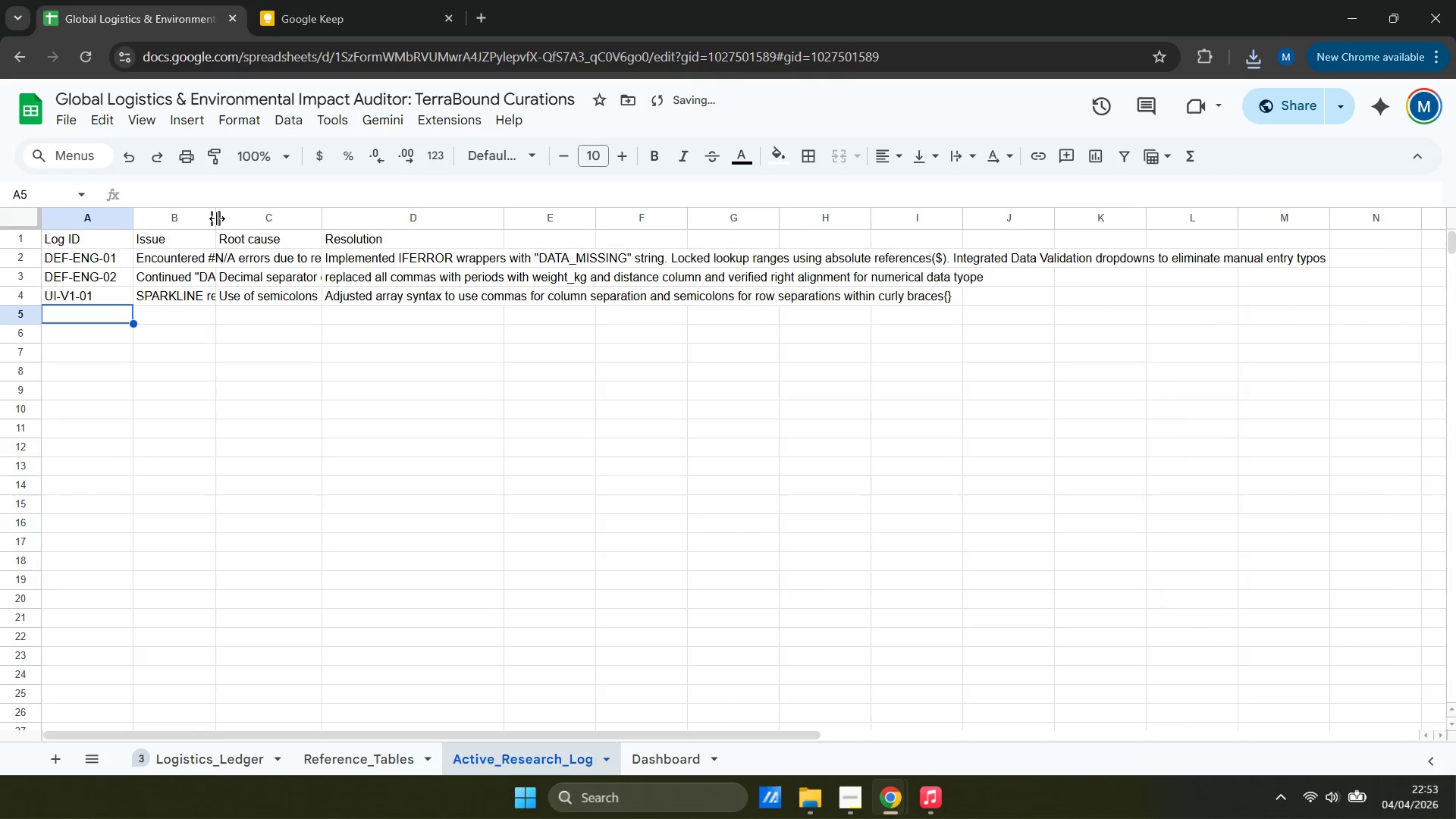 
left_click_drag(start_coordinate=[217, 218], to_coordinate=[252, 215])
 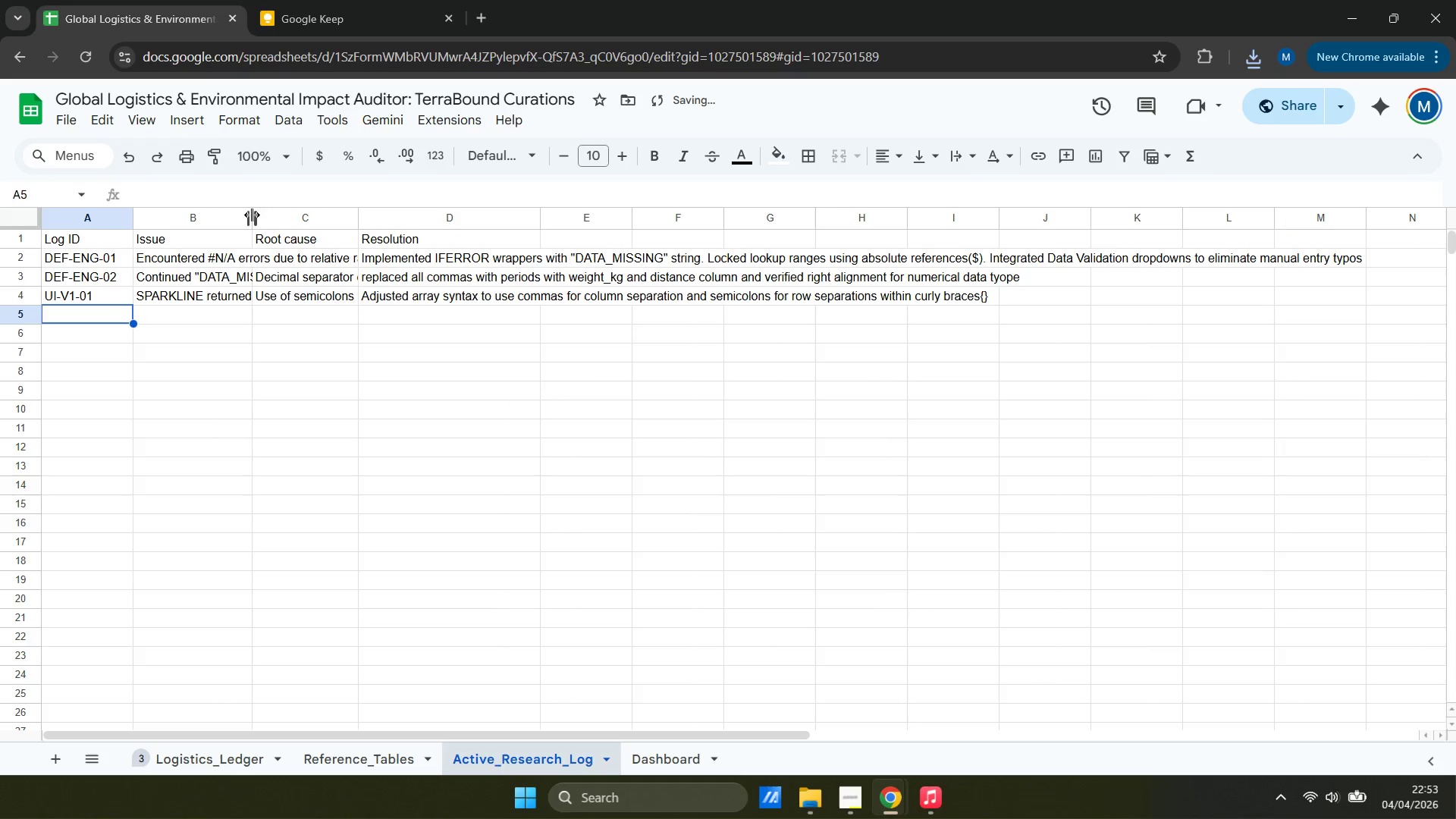 
left_click_drag(start_coordinate=[252, 215], to_coordinate=[303, 215])
 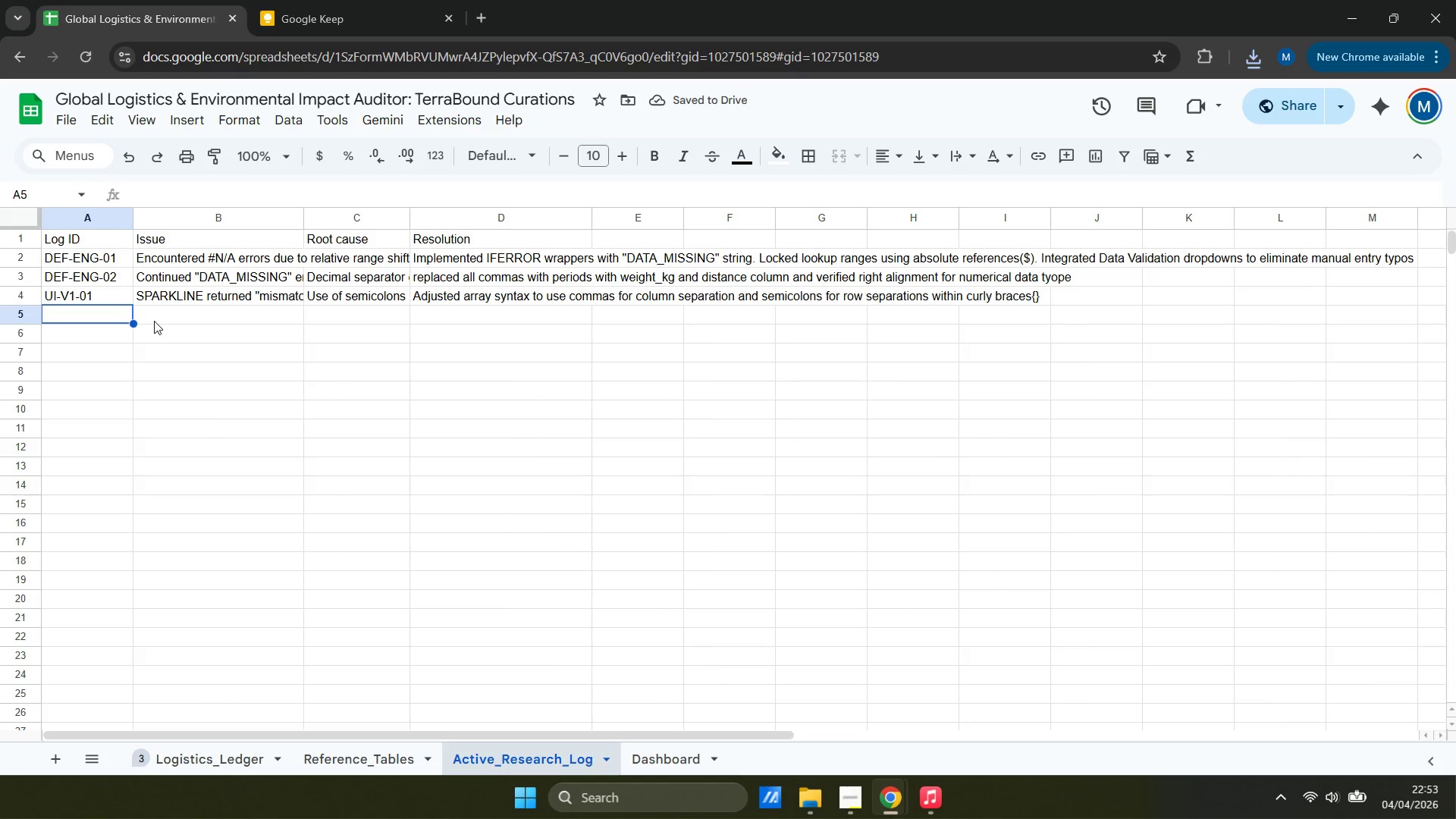 
wait(9.09)
 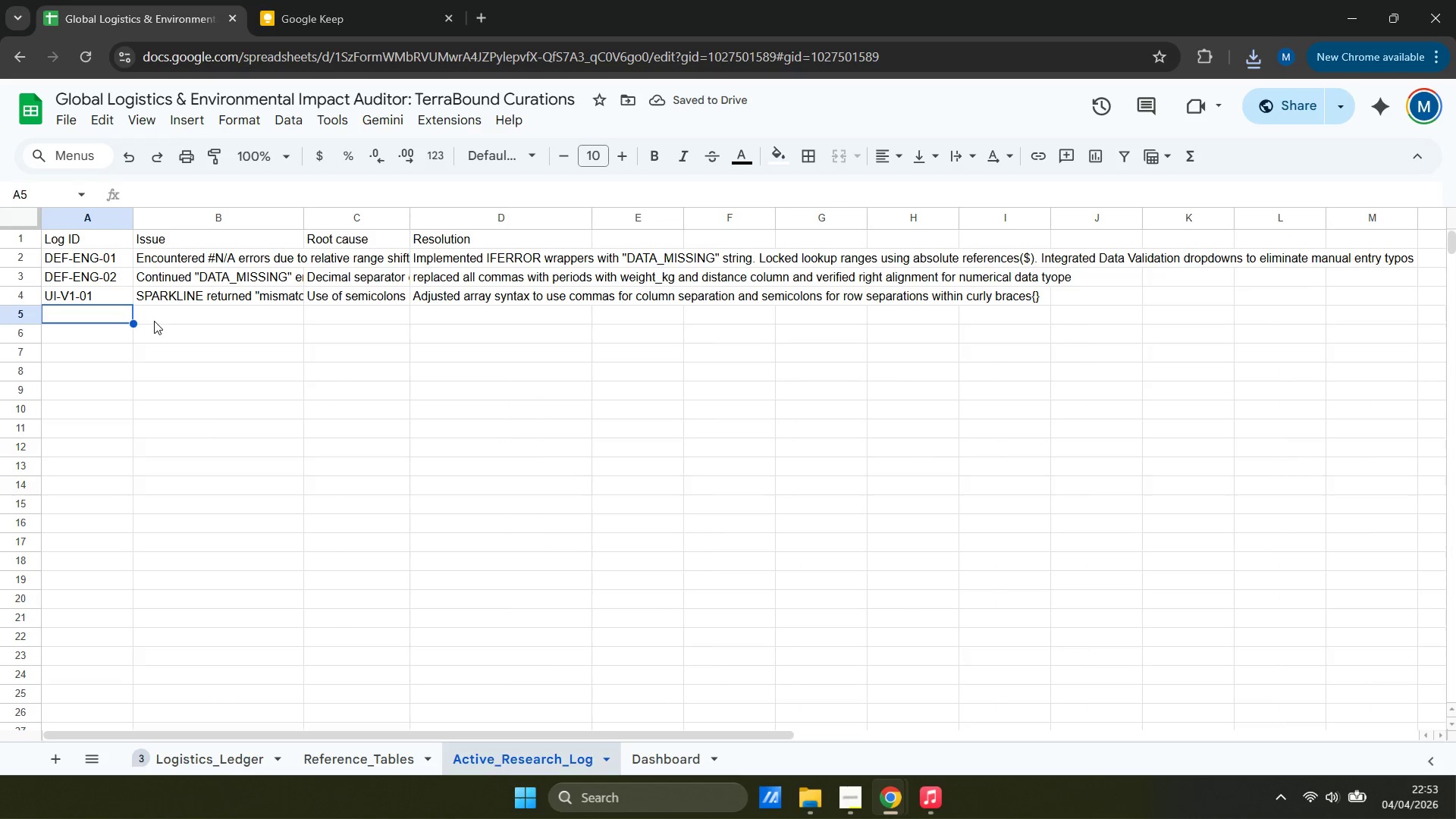 
type(UI-)
 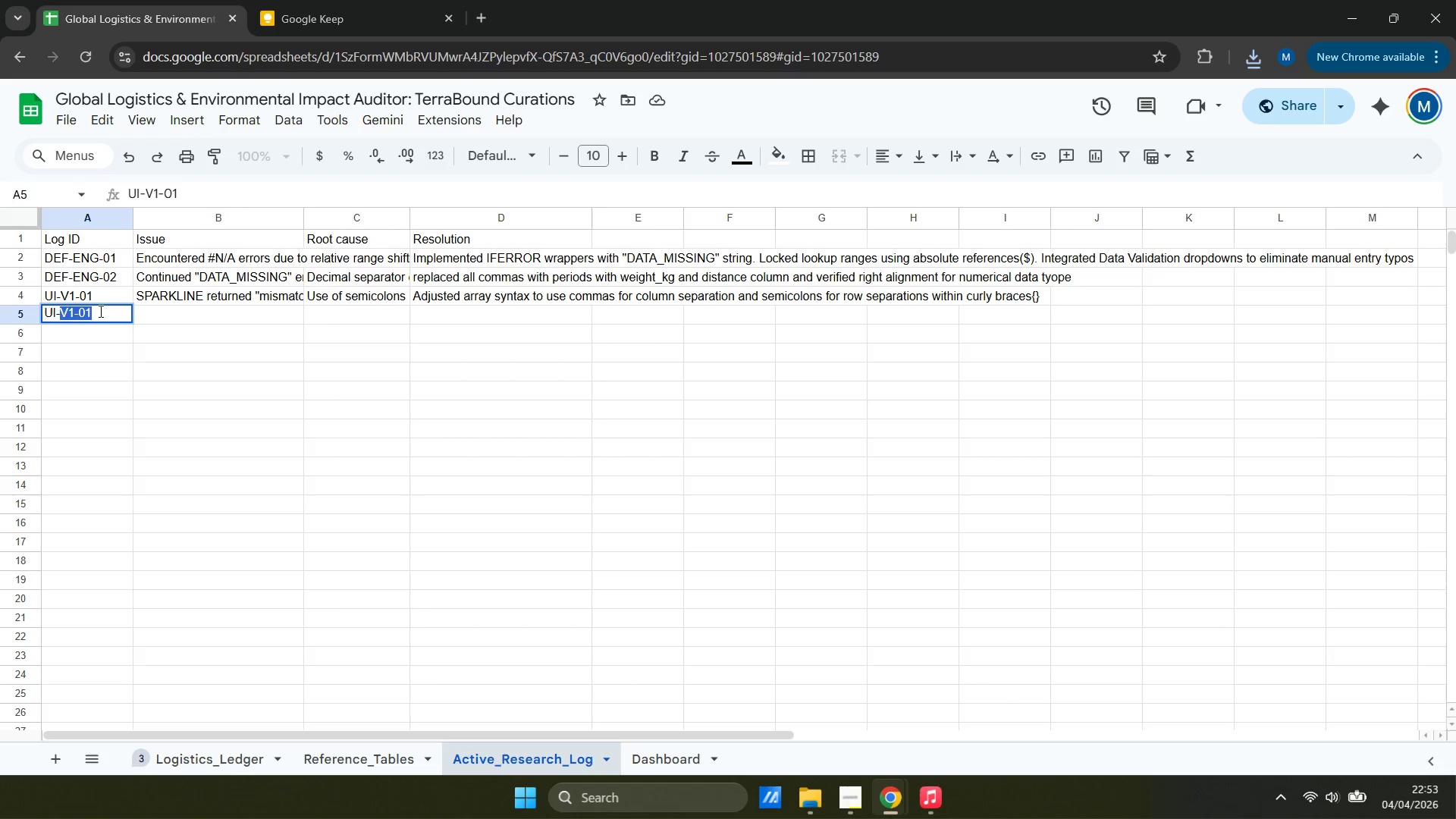 
key(ArrowRight)
 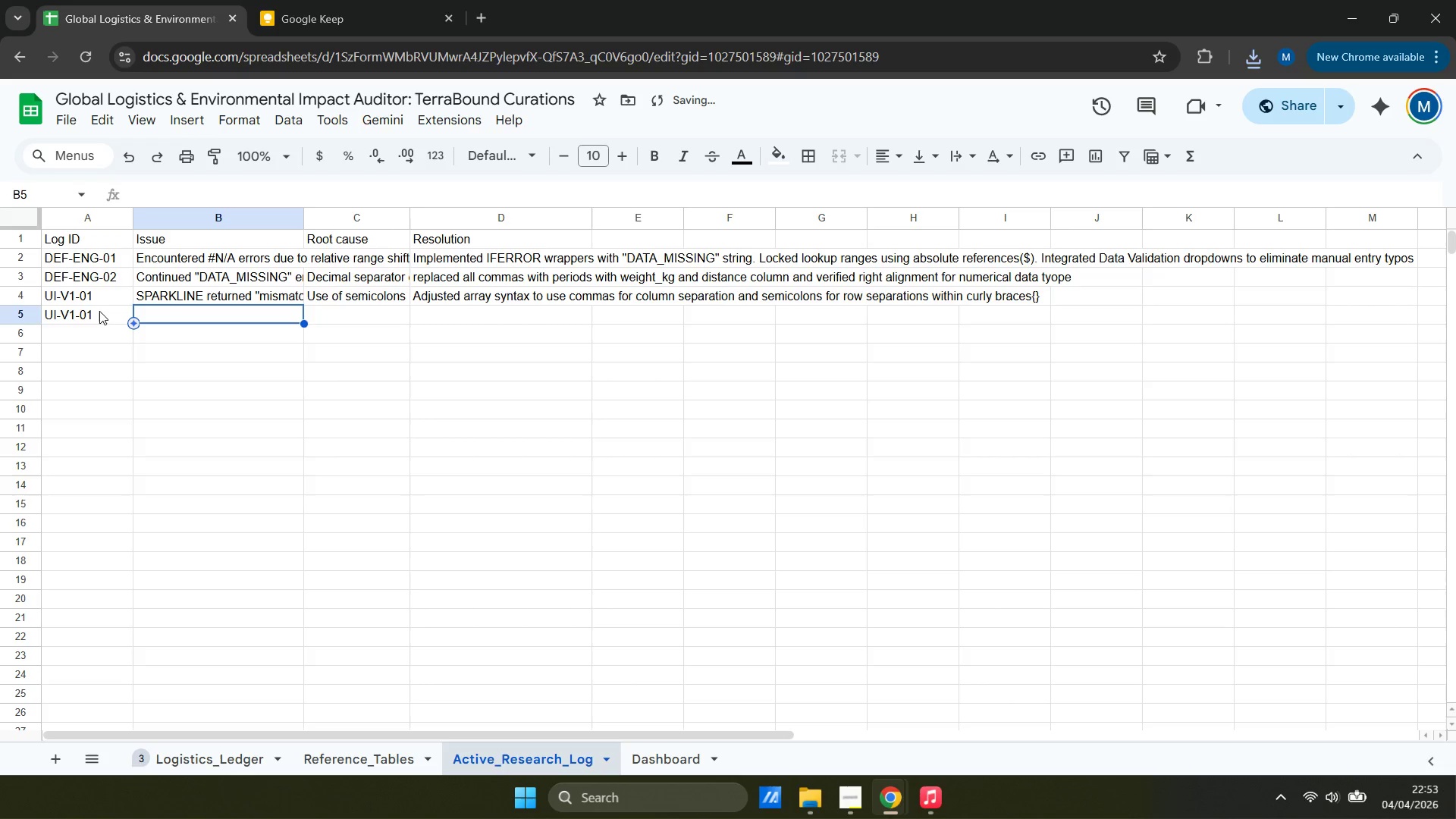 
key(ArrowLeft)
 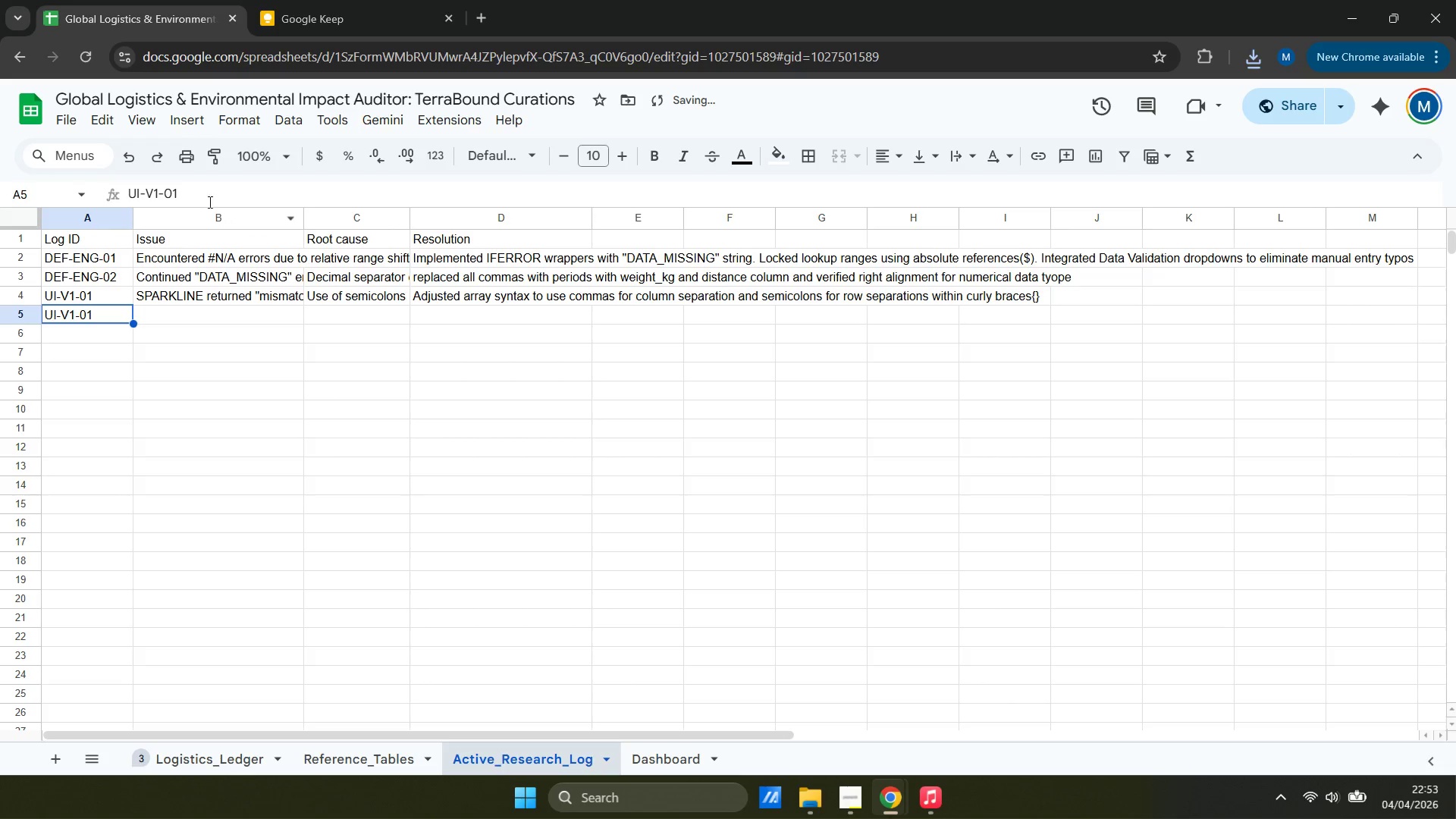 
left_click([216, 194])
 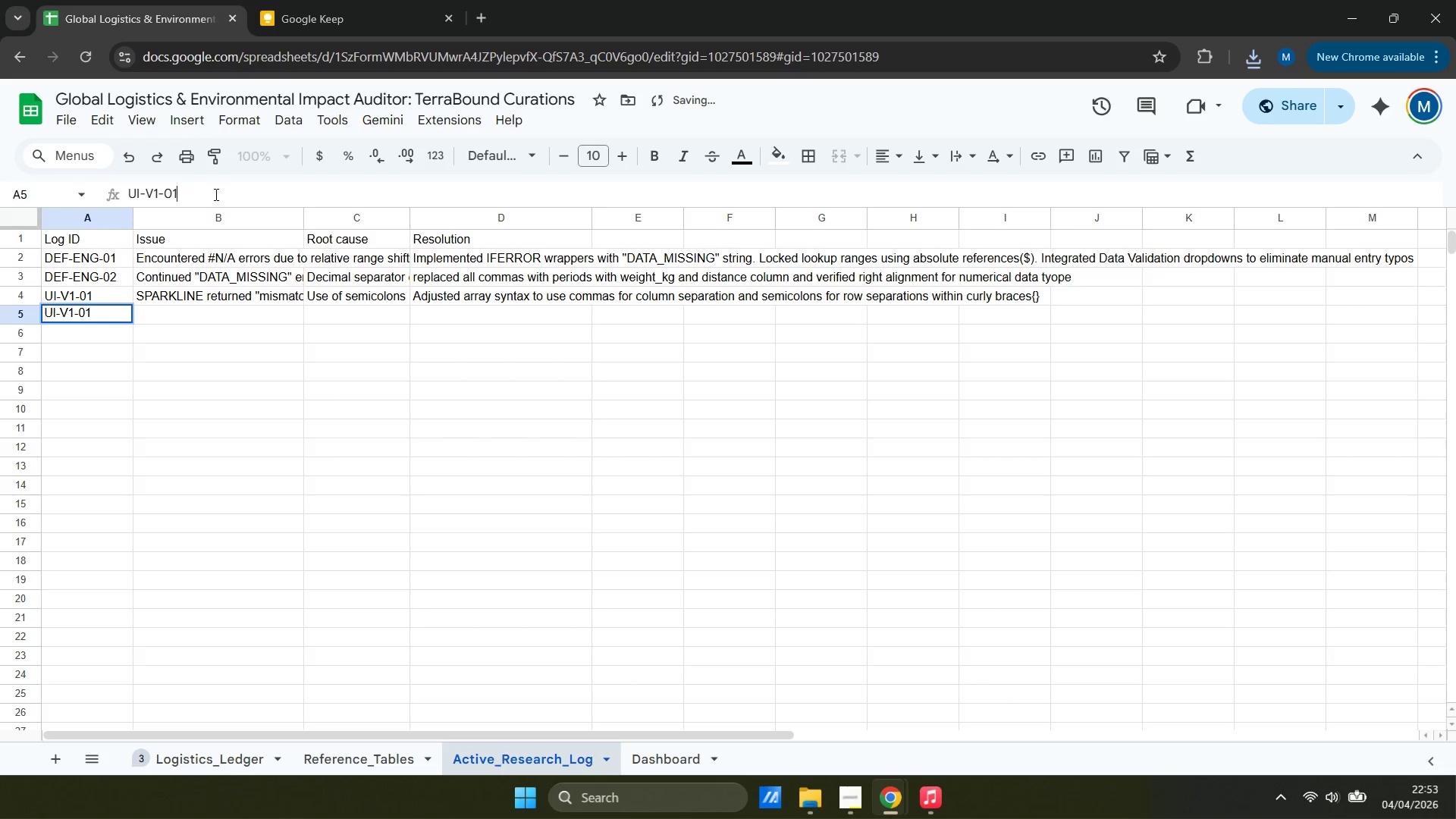 
key(Backspace)
 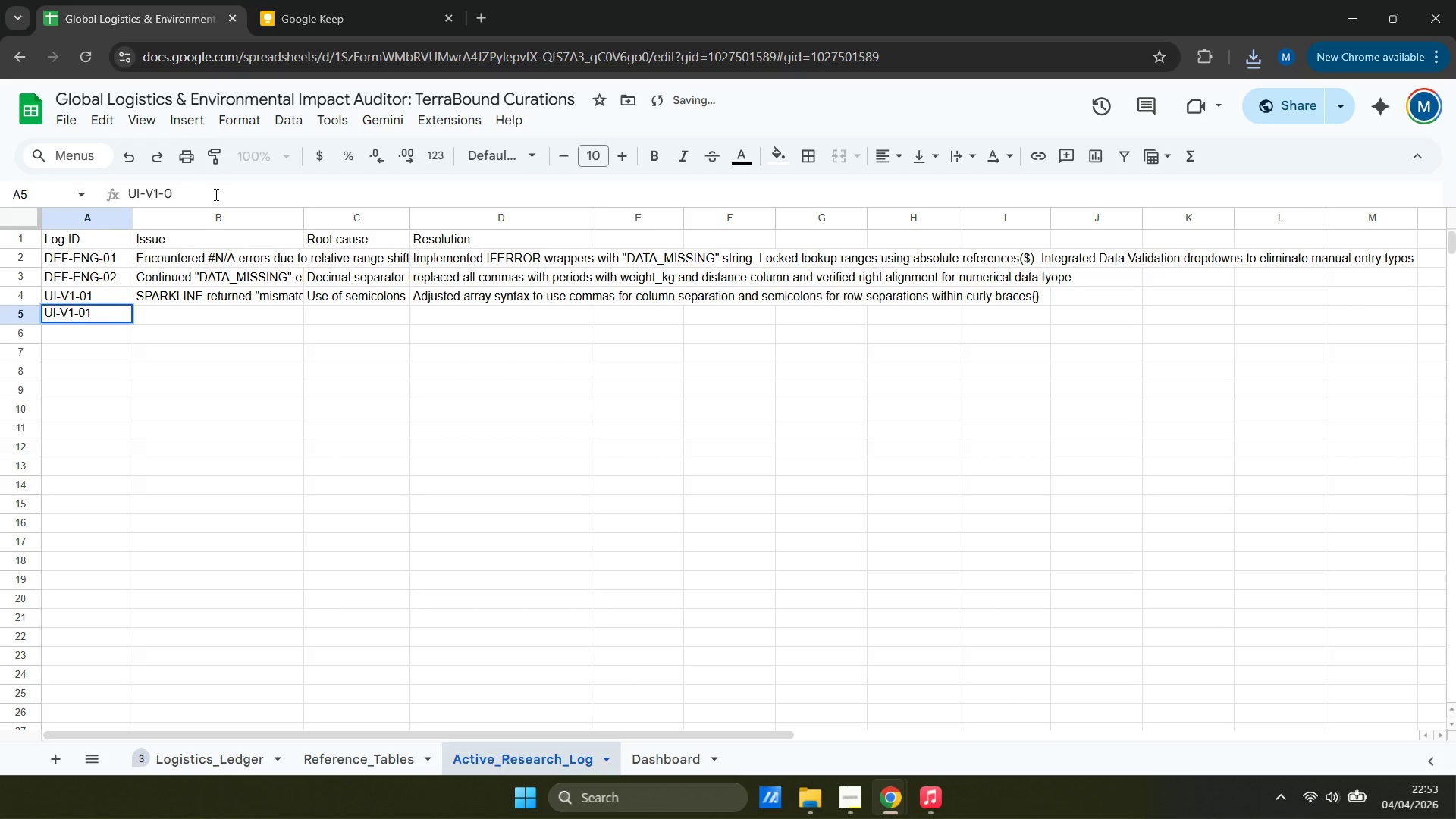 
key(2)
 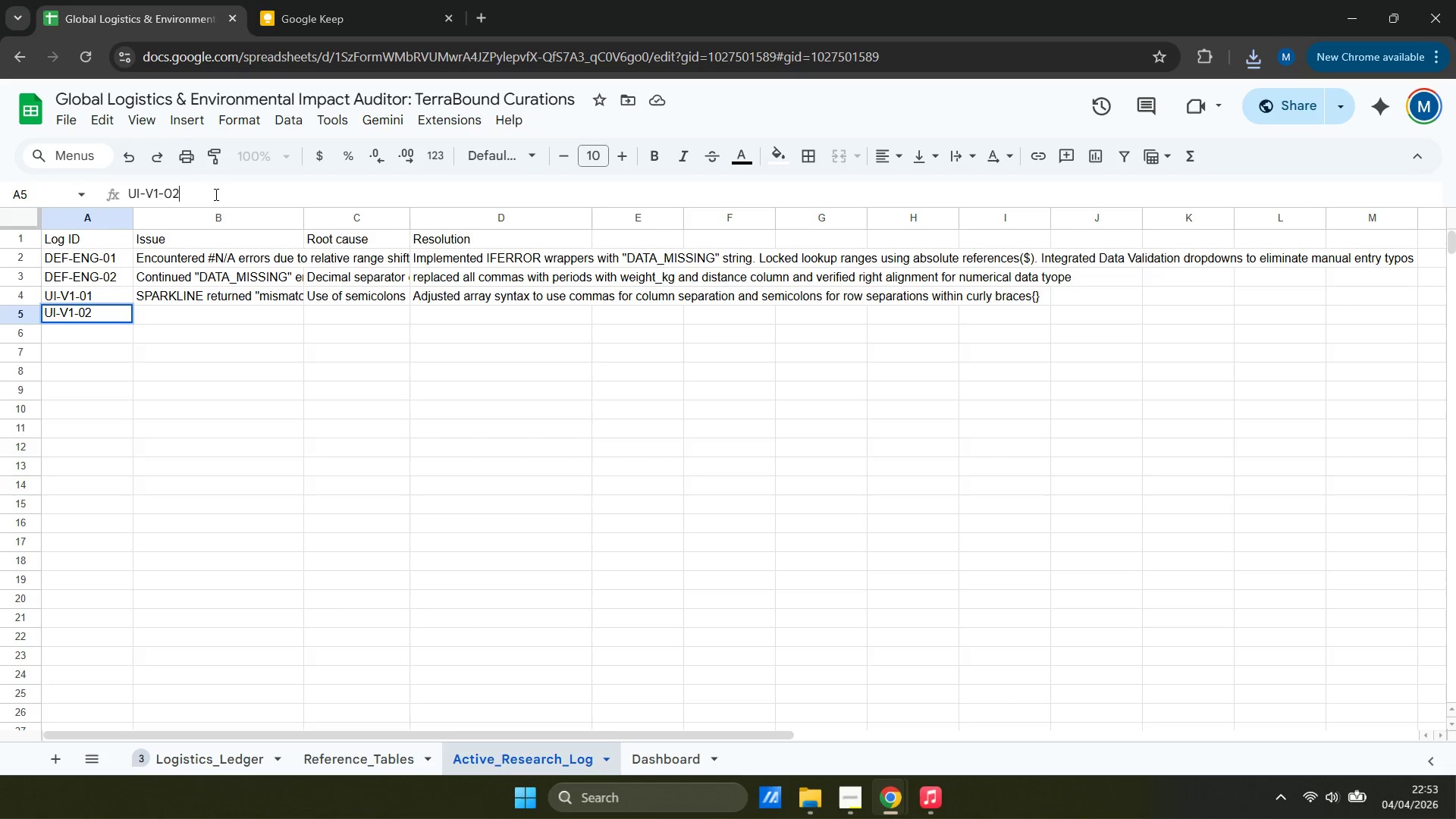 
key(ArrowRight)
 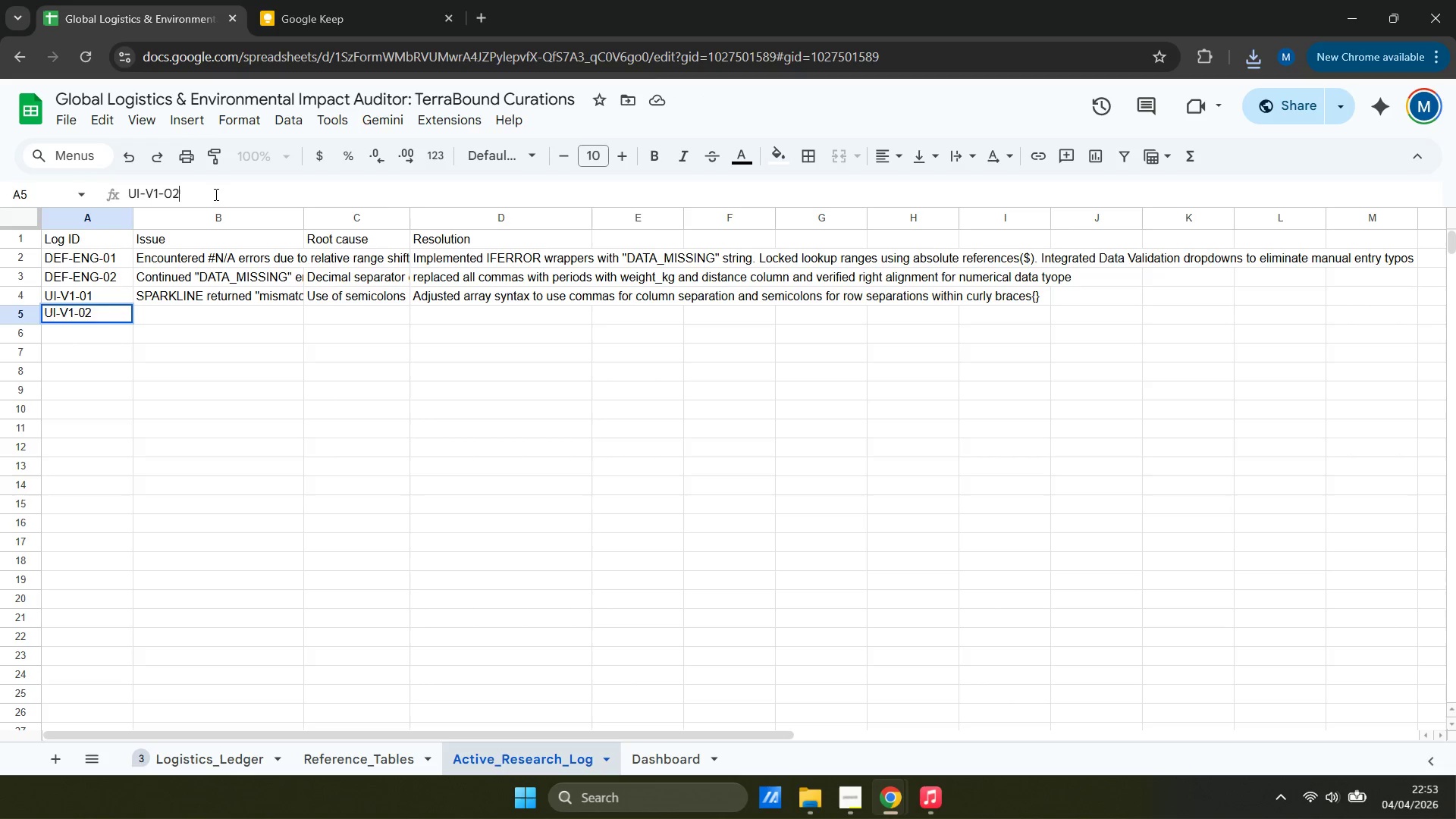 
key(Tab)
type(Static sparkline colors failed to provide immediate visual u)
key(Backspace)
type(cues for high-risk environmental impacts)
key(Tab)
type(s)
key(Backspace)
type(Standard conditional fom)
key(Backspace)
type(rmatting does not influence SPARKLINE rendering; colors must be defined withn the)
key(Backspace)
key(Backspace)
key(Backspace)
key(Backspace)
key(Backspace)
key(Backspace)
key(Backspace)
type(thin the formula array)
key(Tab)
type(imp)
key(Backspace)
key(Backspace)
key(Backspace)
key(Backspace)
type(Implemented dynamic hex code switching using an IF logic withing)
key(Backspace)
type( the SPARKLINE function,)
key(Backspace)
type(. FOmru)
key(Backspace)
key(Backspace)
key(Backspace)
key(Backspace)
type(rmula)
key(Backspace)
key(Backspace)
key(Backspace)
key(Backspace)
key(Backspace)
type(ormula : IF(K@> 1500, "#ea4335", "#34a853"). This forces the bar to turn red when the carbon foor)
key(Backspace)
type(tprint exceeds the 1,500kg threshold.)
 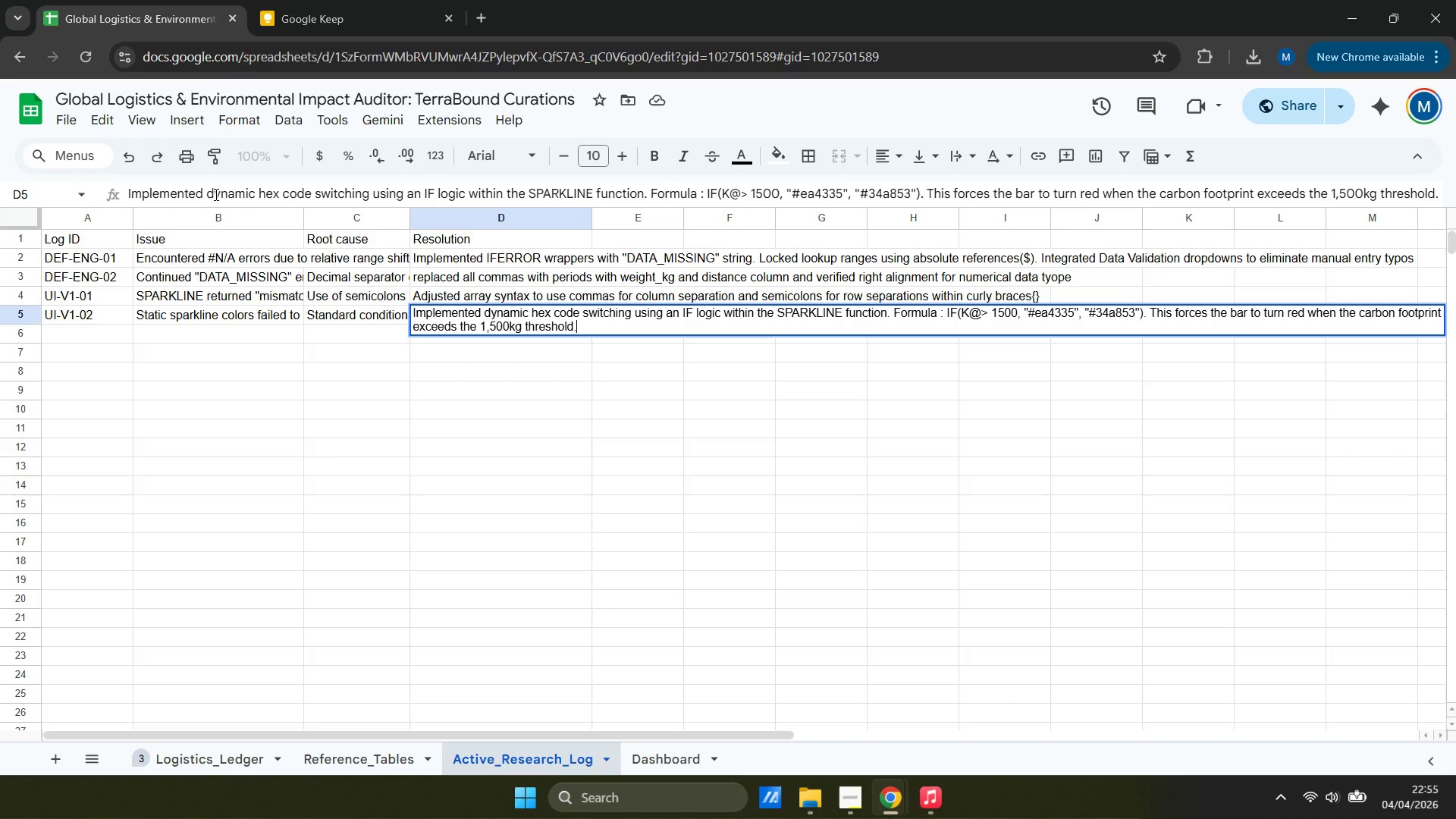 
wait(8.17)
 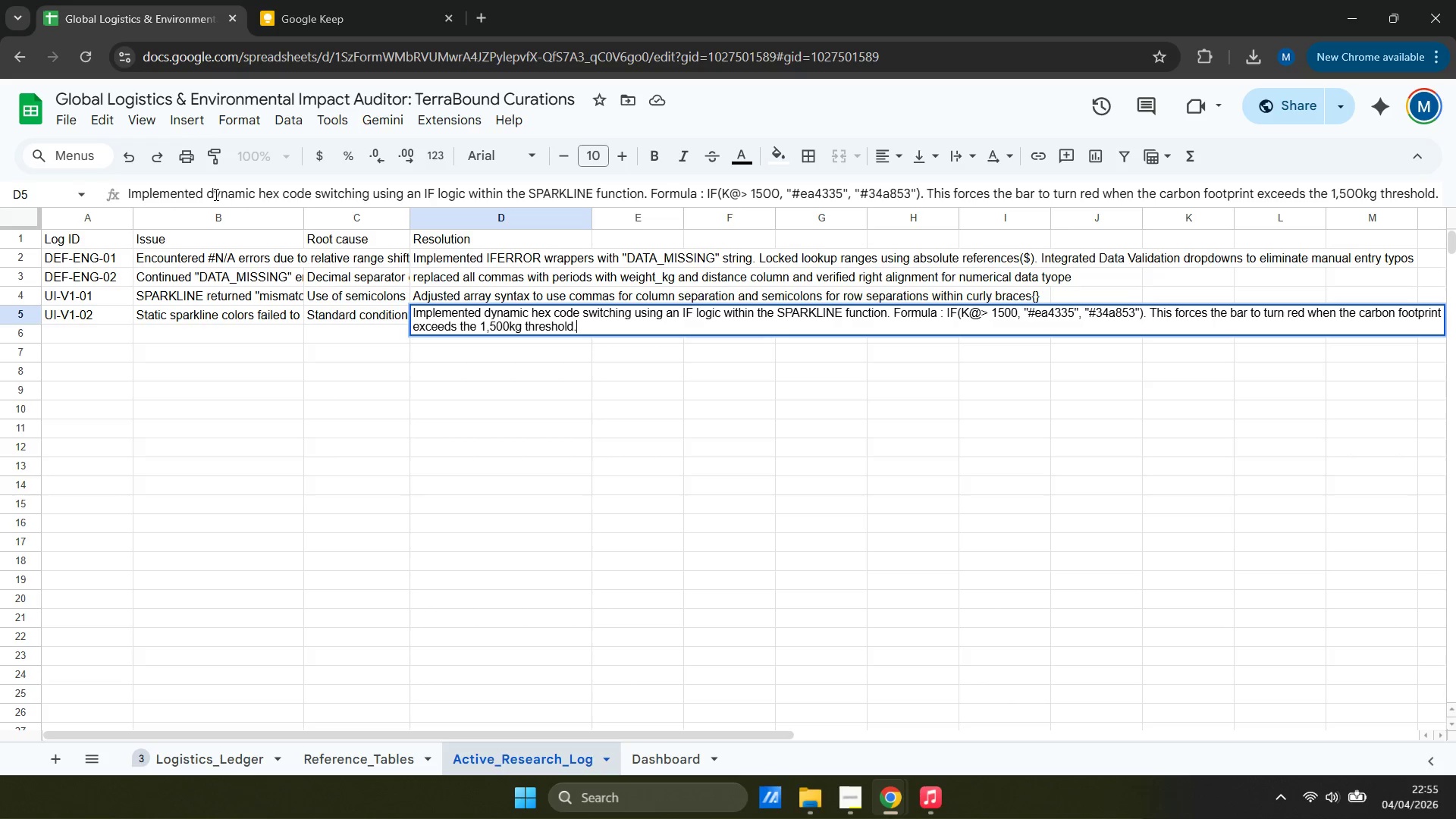 
left_click([248, 747])
 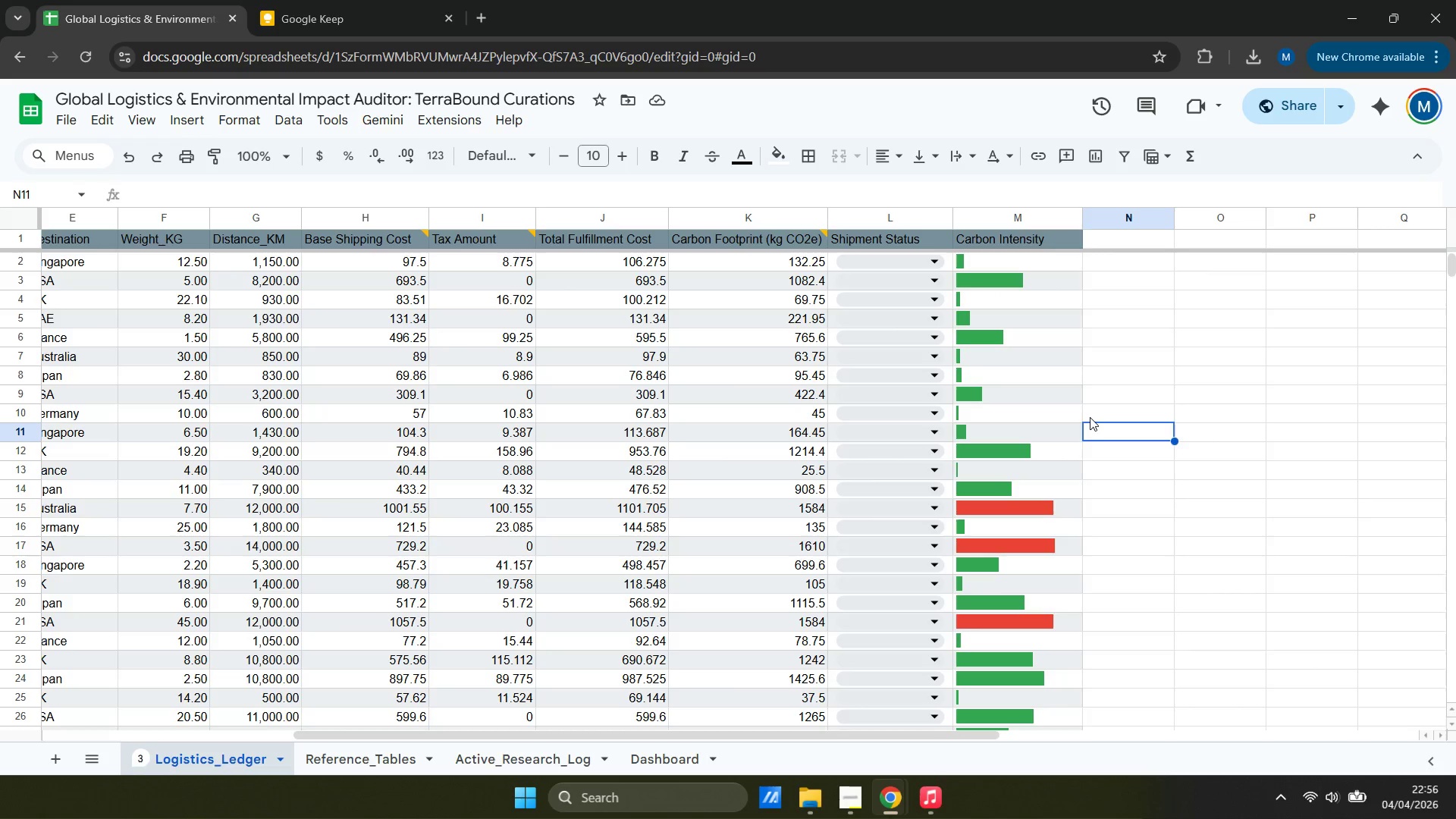 
wait(19.44)
 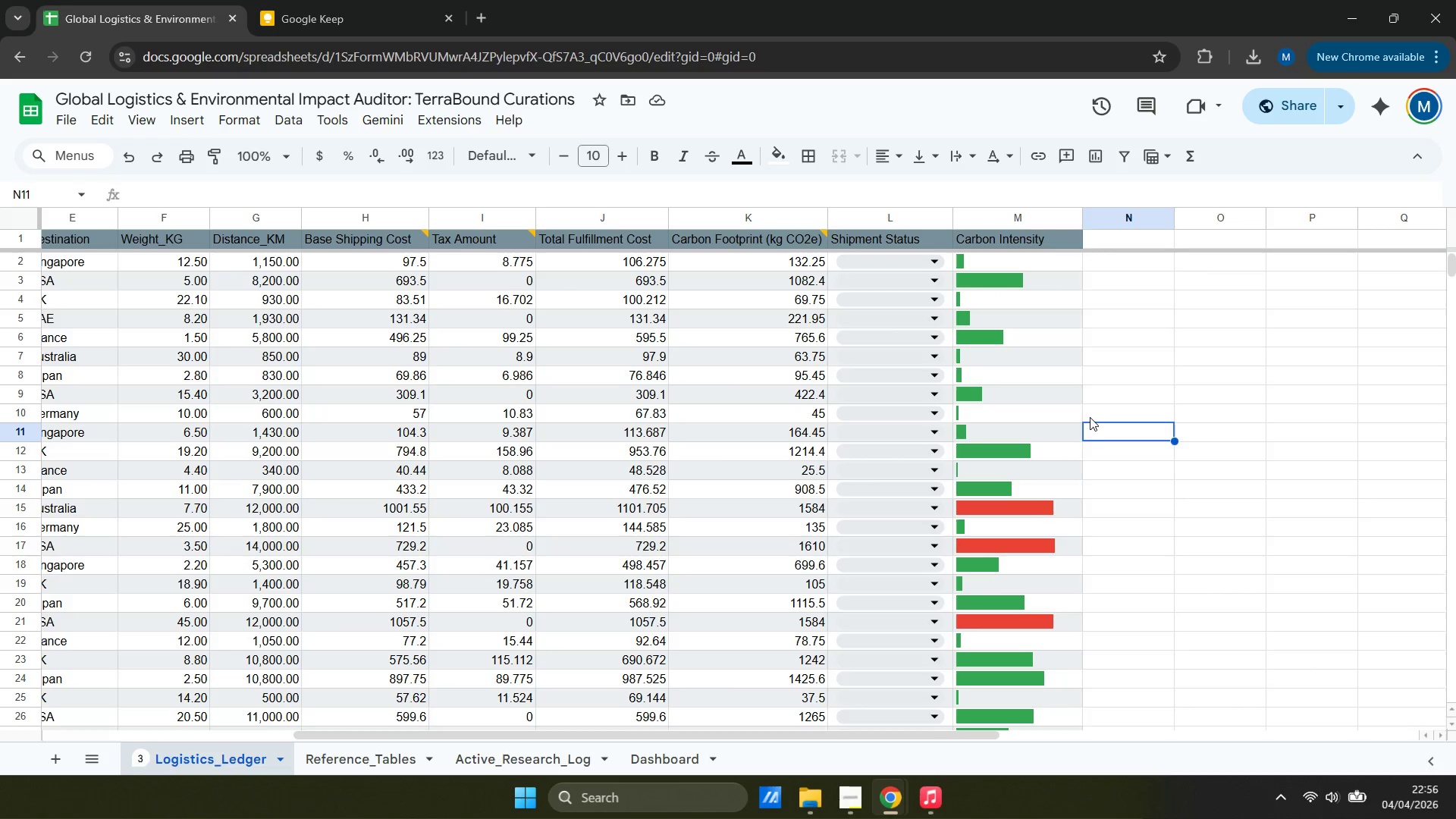 
left_click_drag(start_coordinate=[776, 735], to_coordinate=[648, 741])
 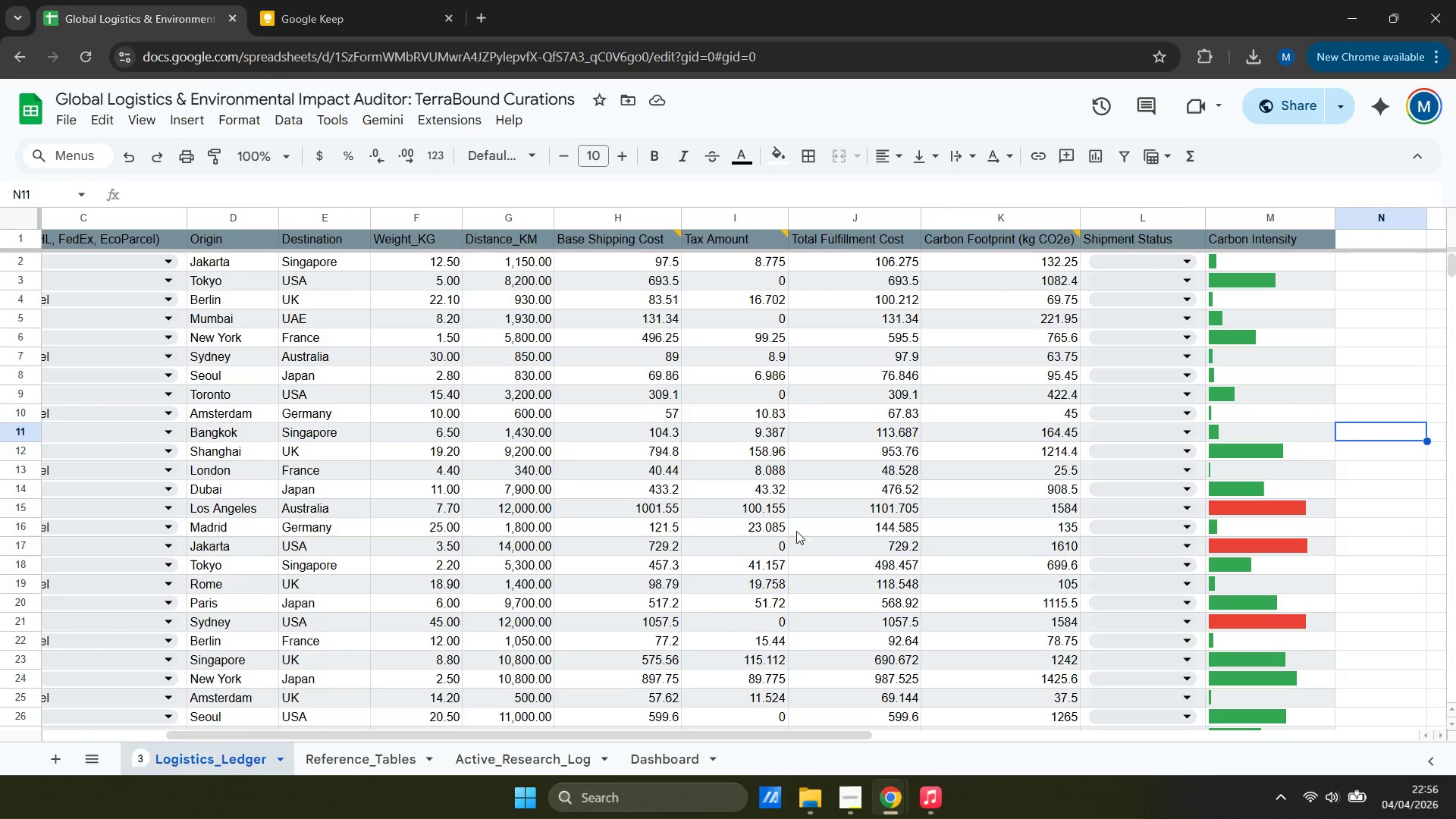 
wait(9.31)
 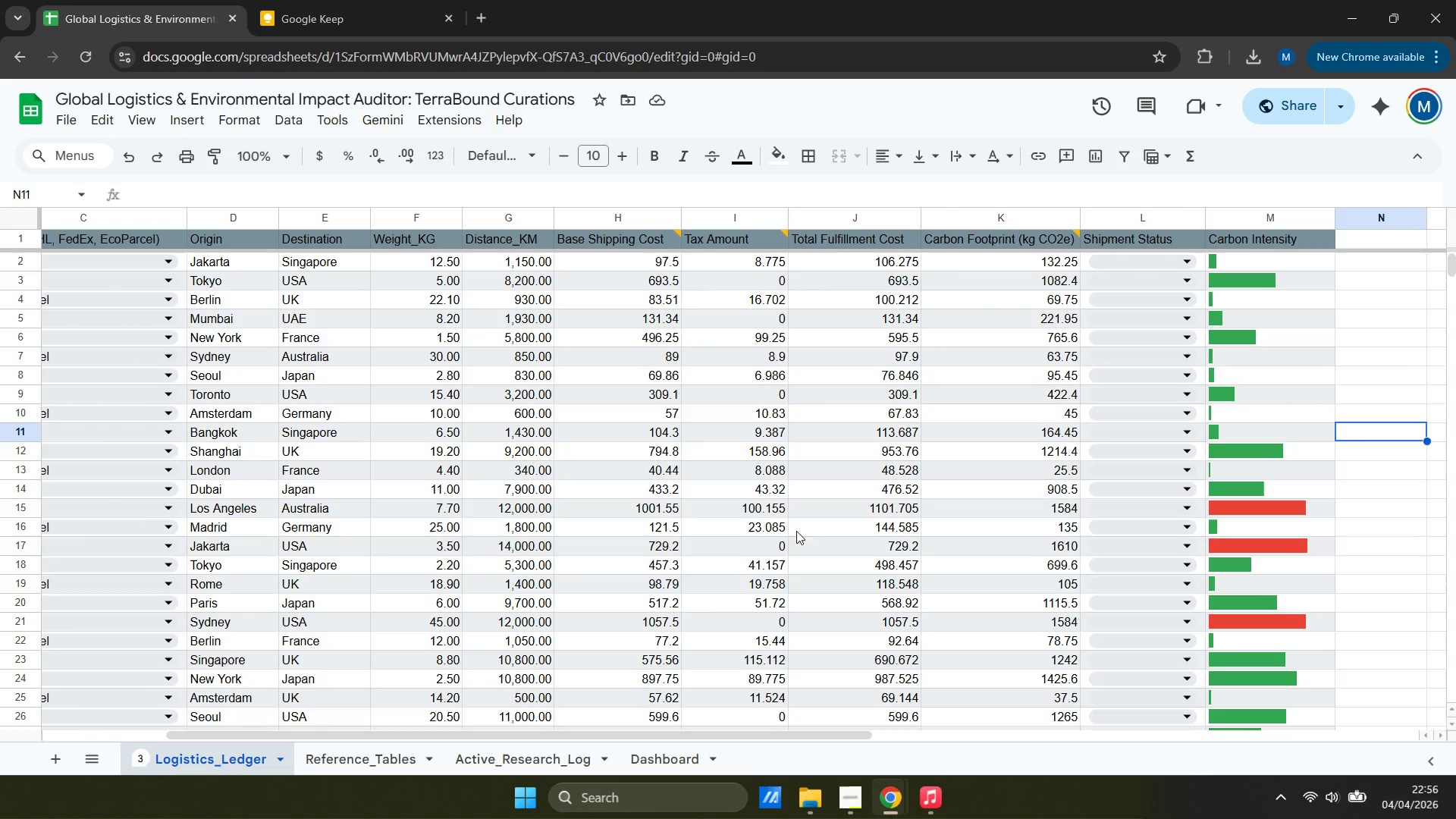 
double_click([433, 755])
 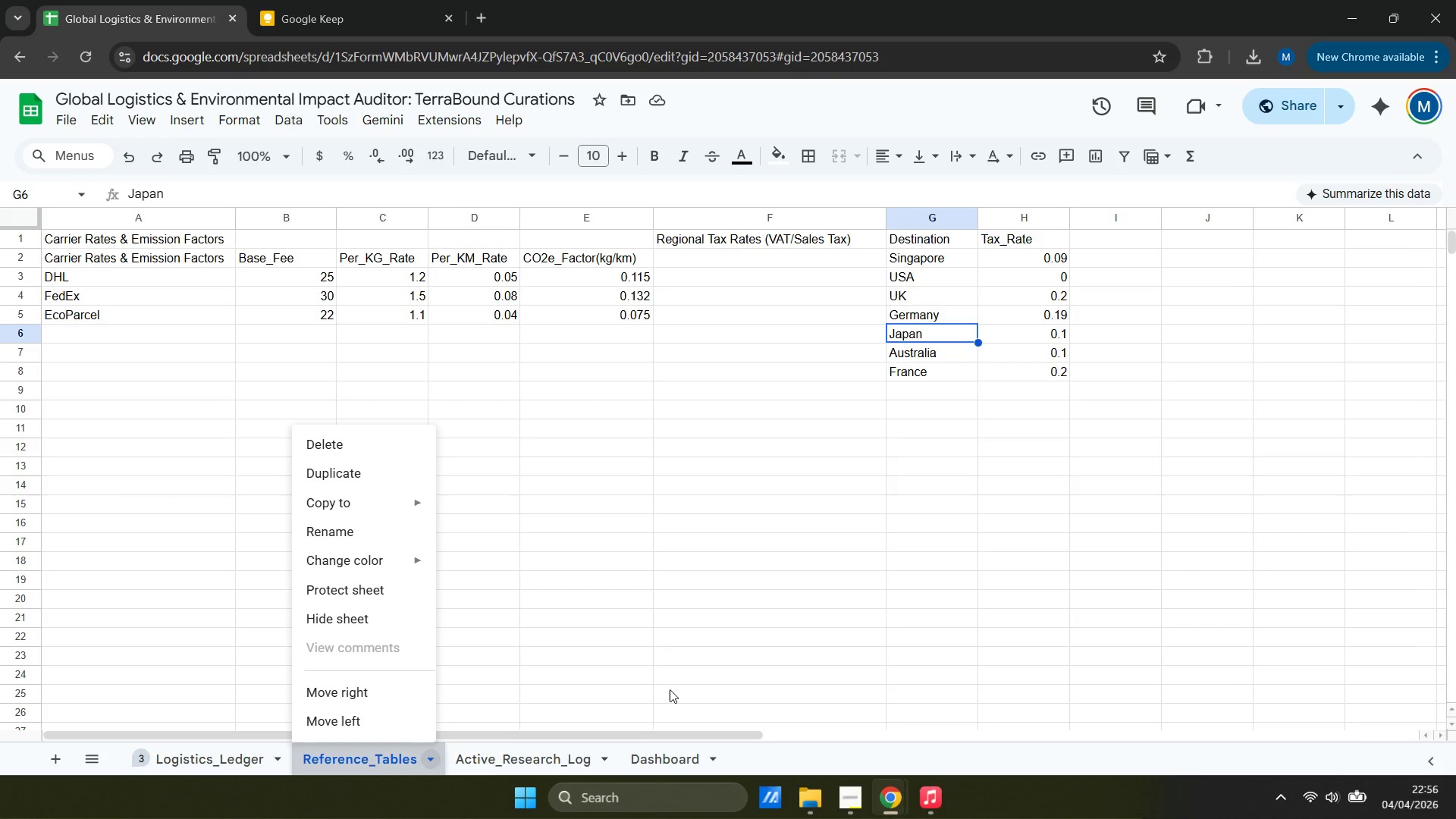 
wait(6.44)
 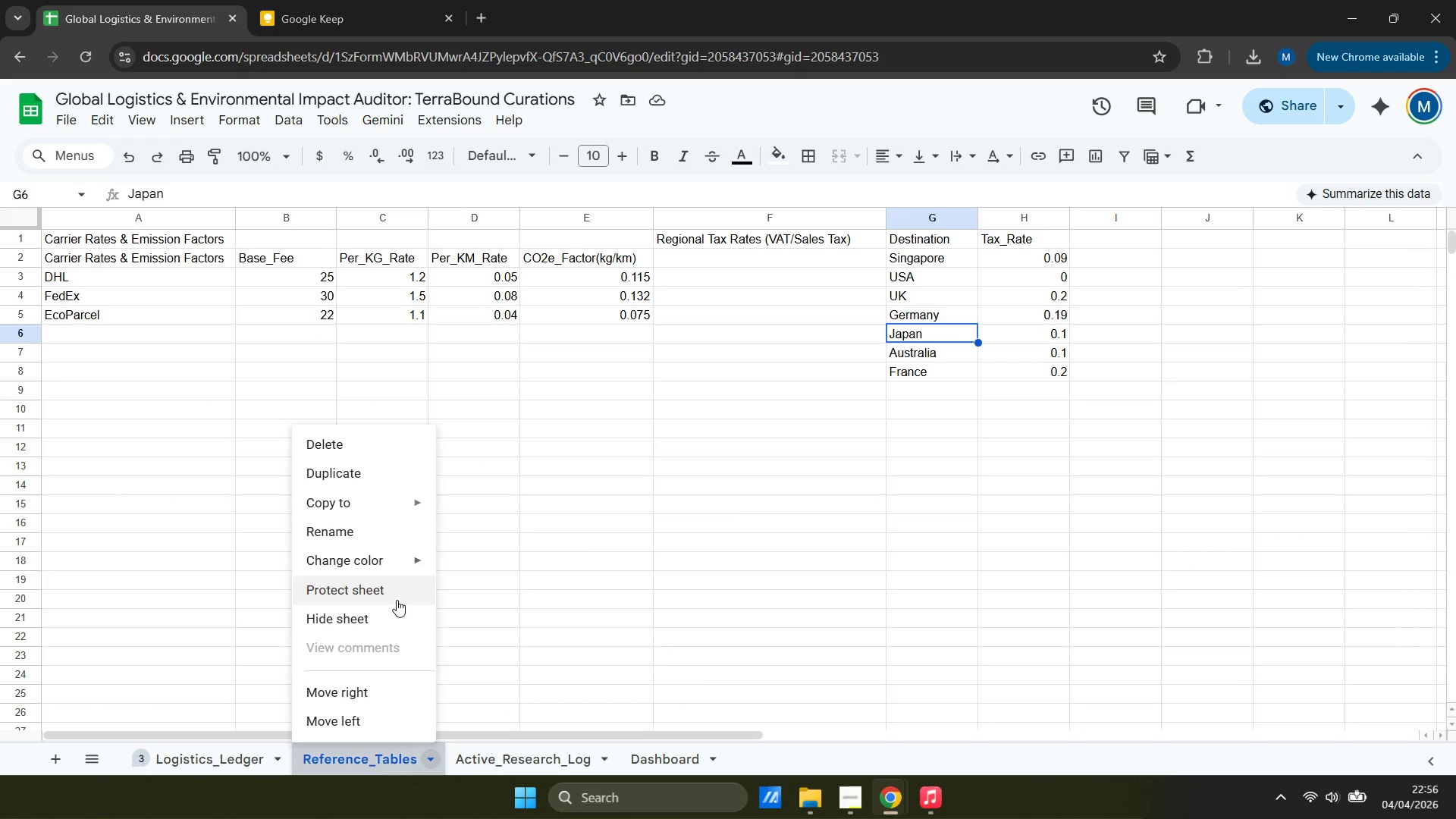 
left_click([670, 686])
 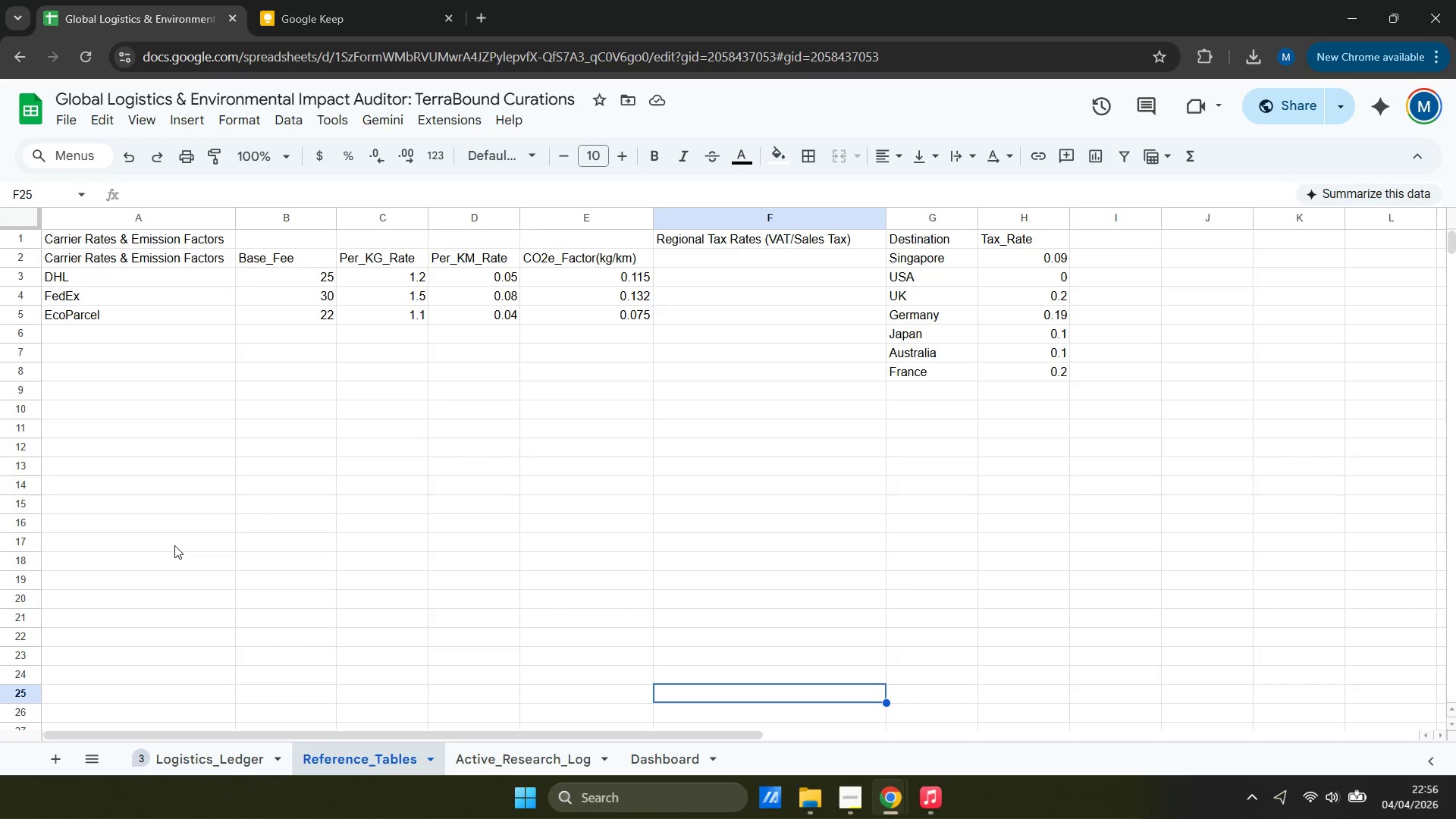 
wait(6.88)
 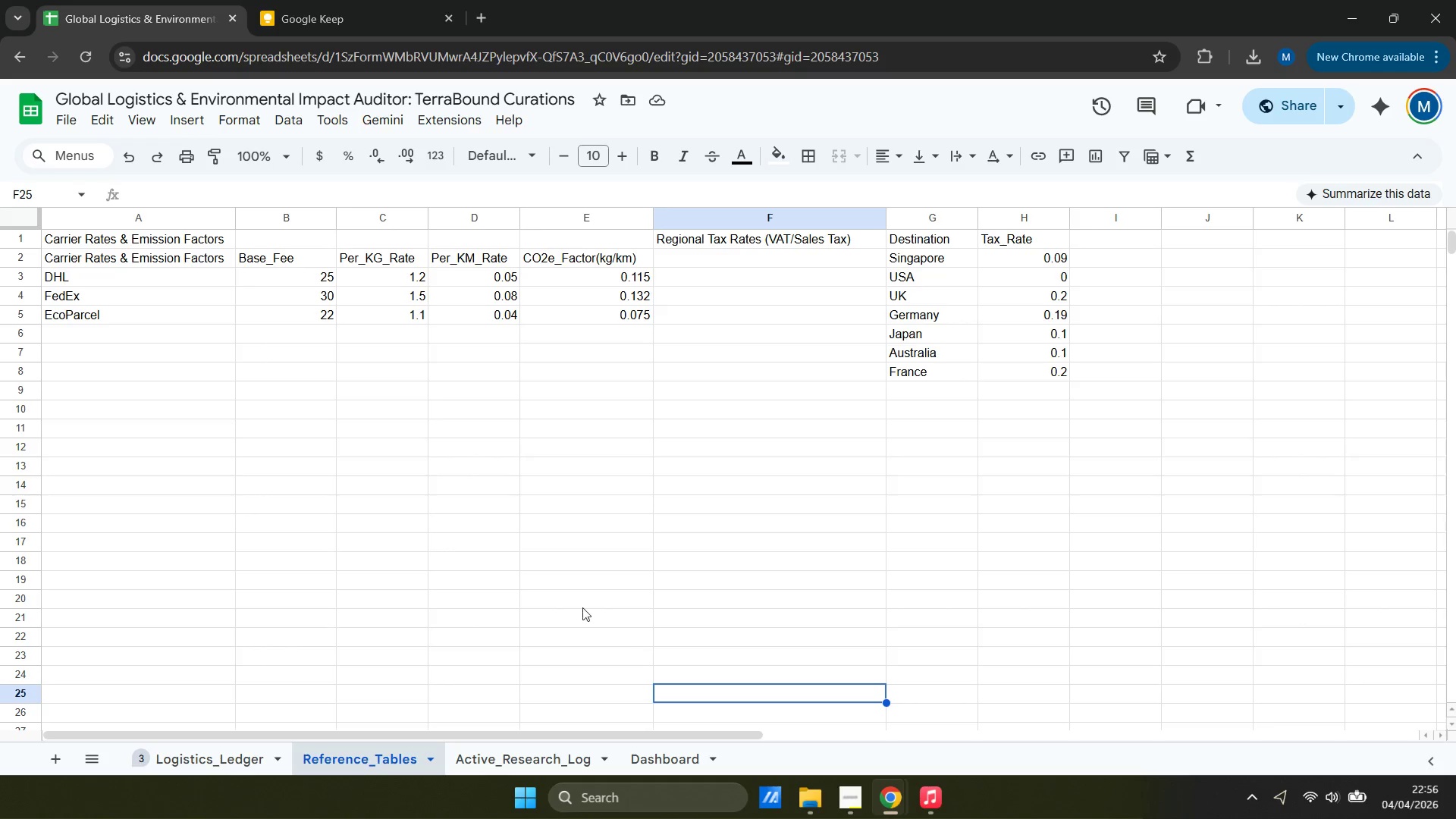 
left_click_drag(start_coordinate=[661, 760], to_coordinate=[361, 741])
 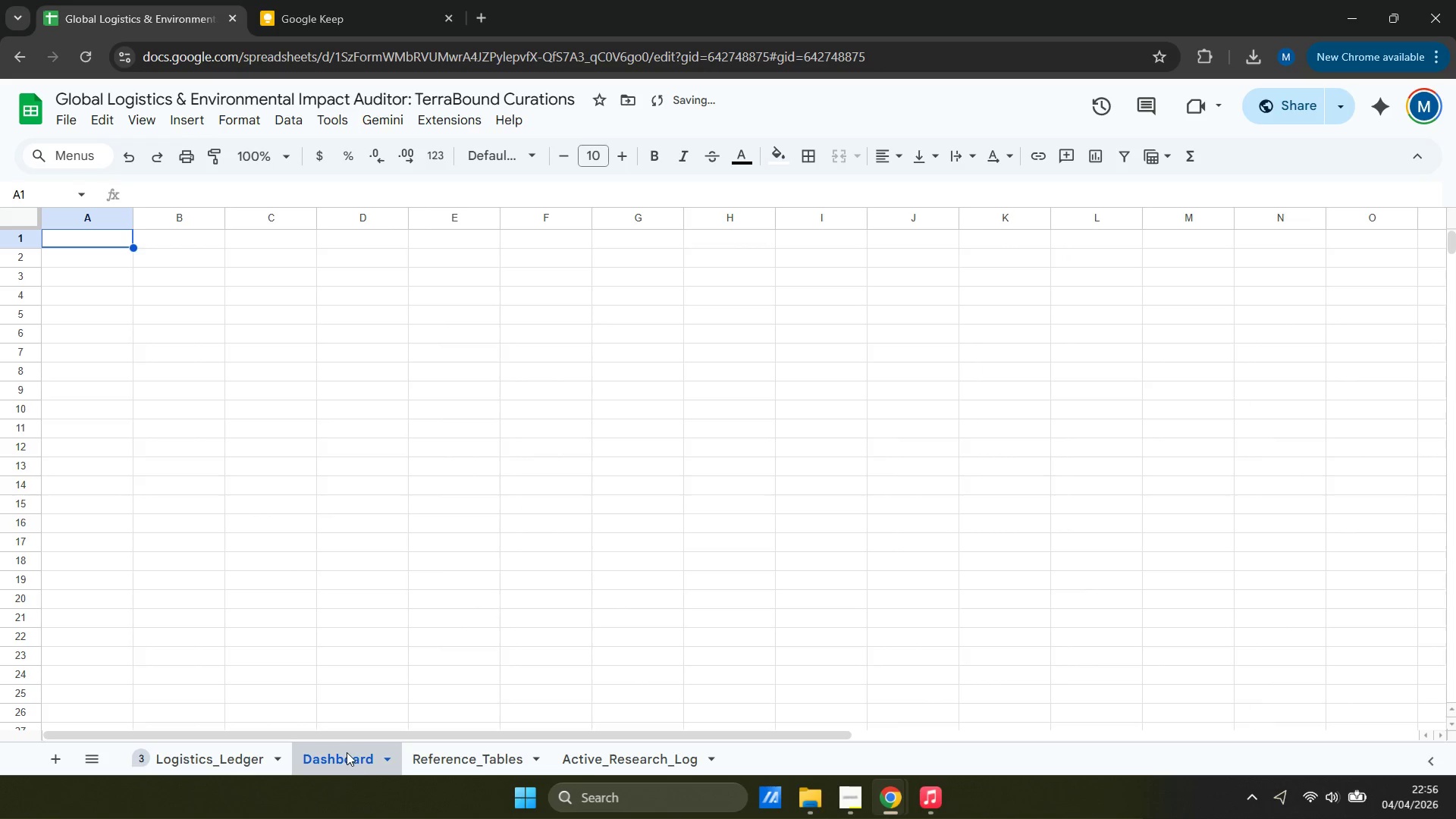 
left_click_drag(start_coordinate=[446, 758], to_coordinate=[479, 748])
 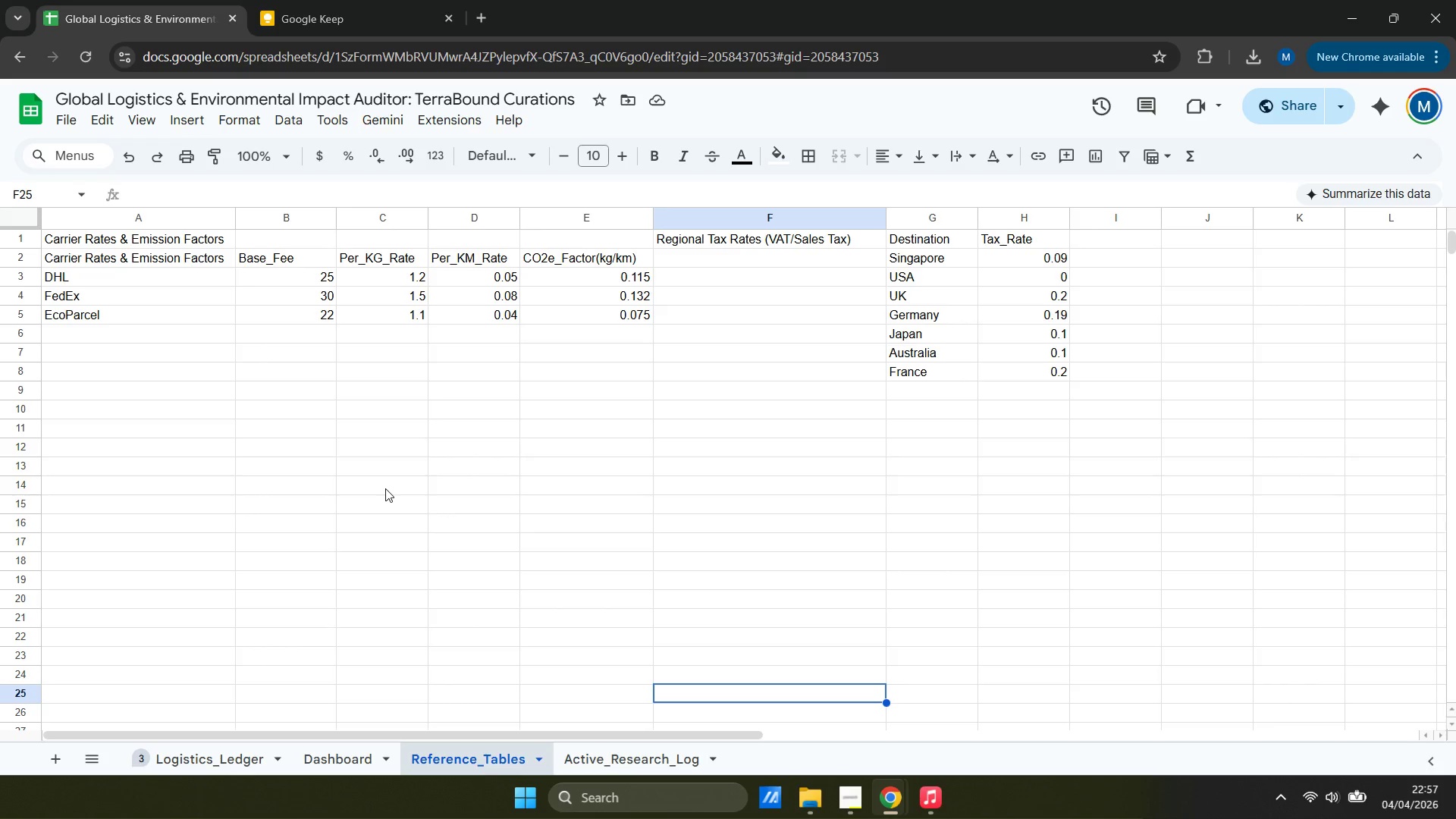 
wait(15.66)
 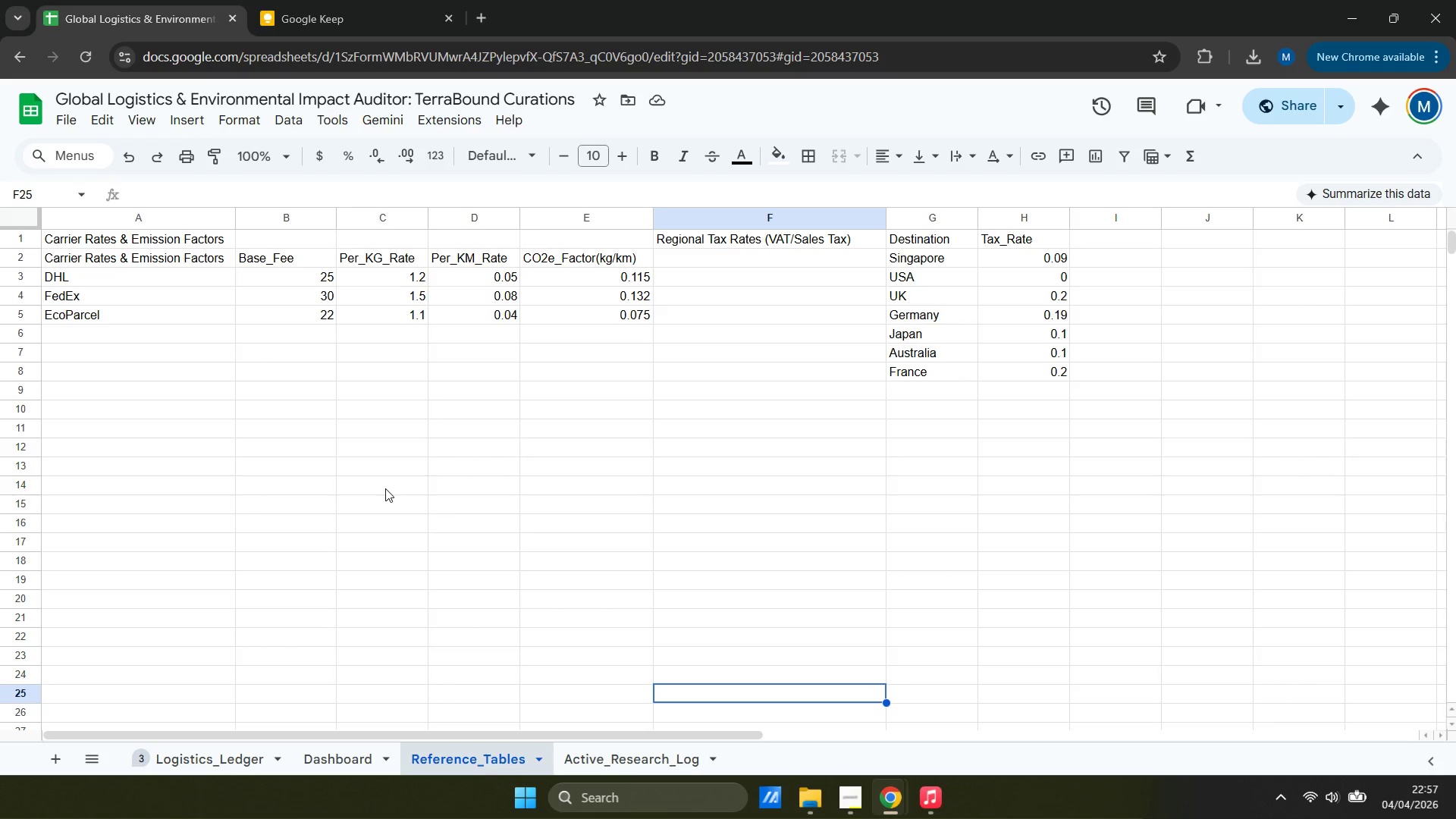 
left_click([67, 123])
 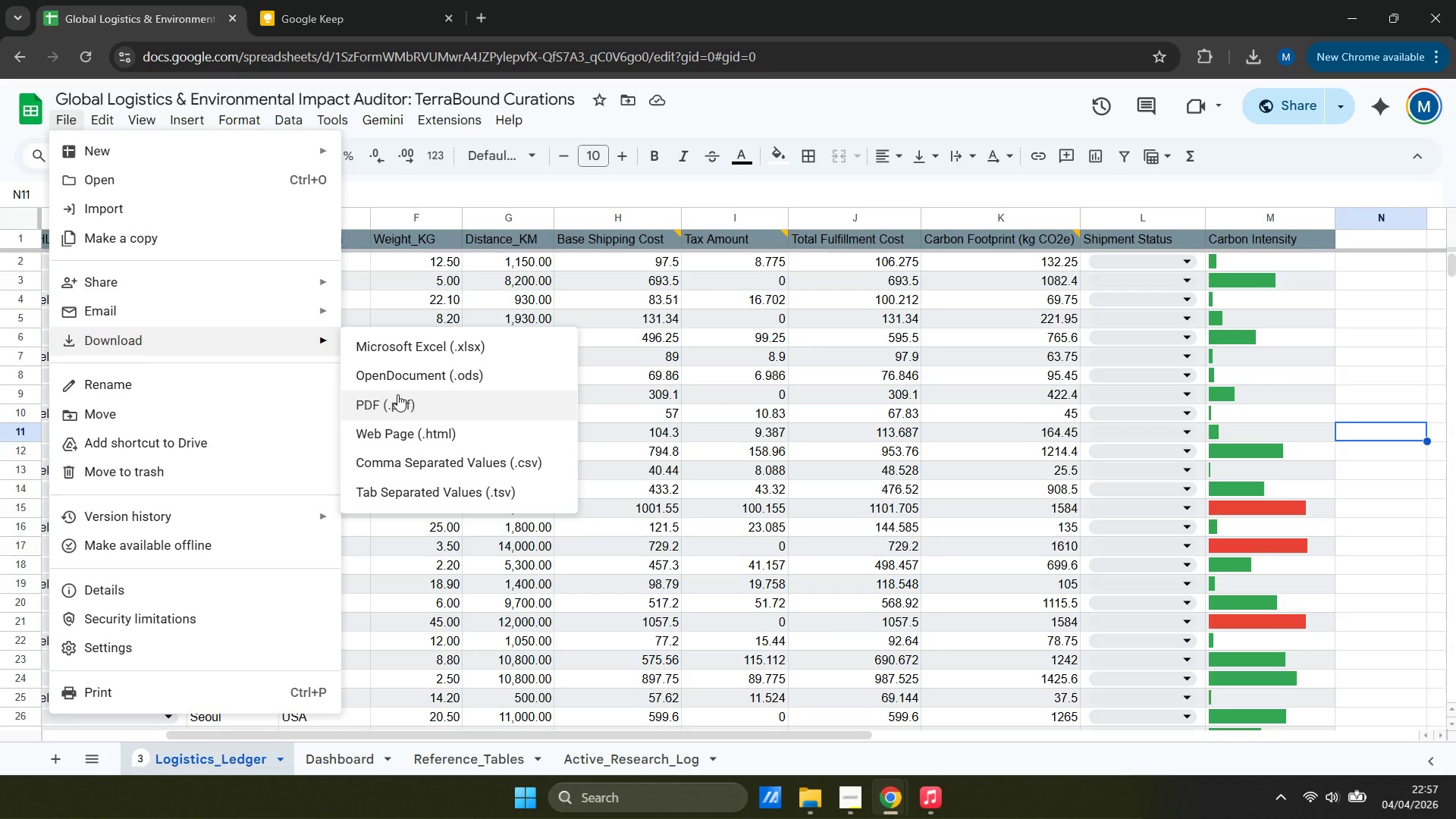 
wait(25.25)
 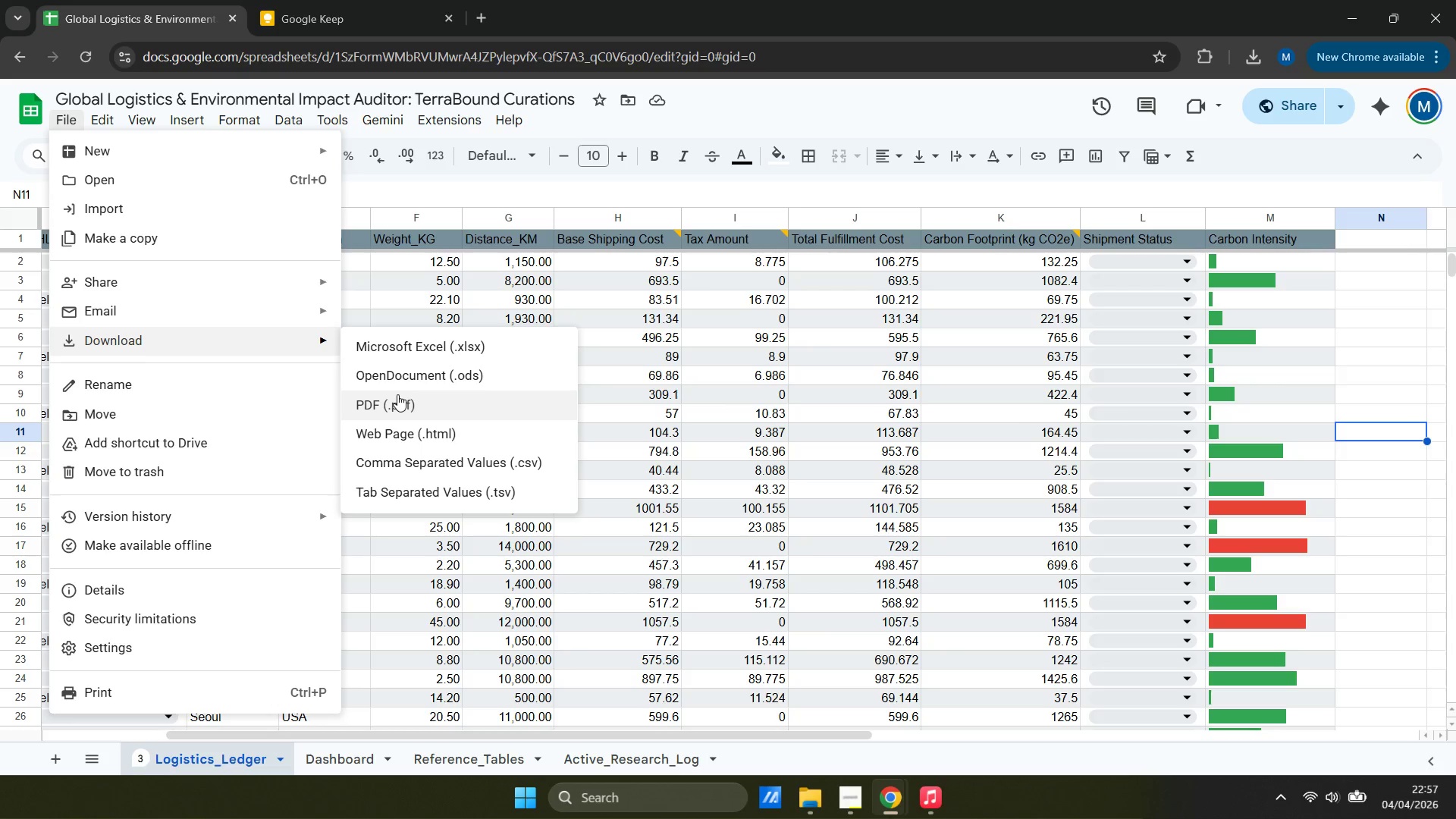 
left_click([331, 759])
 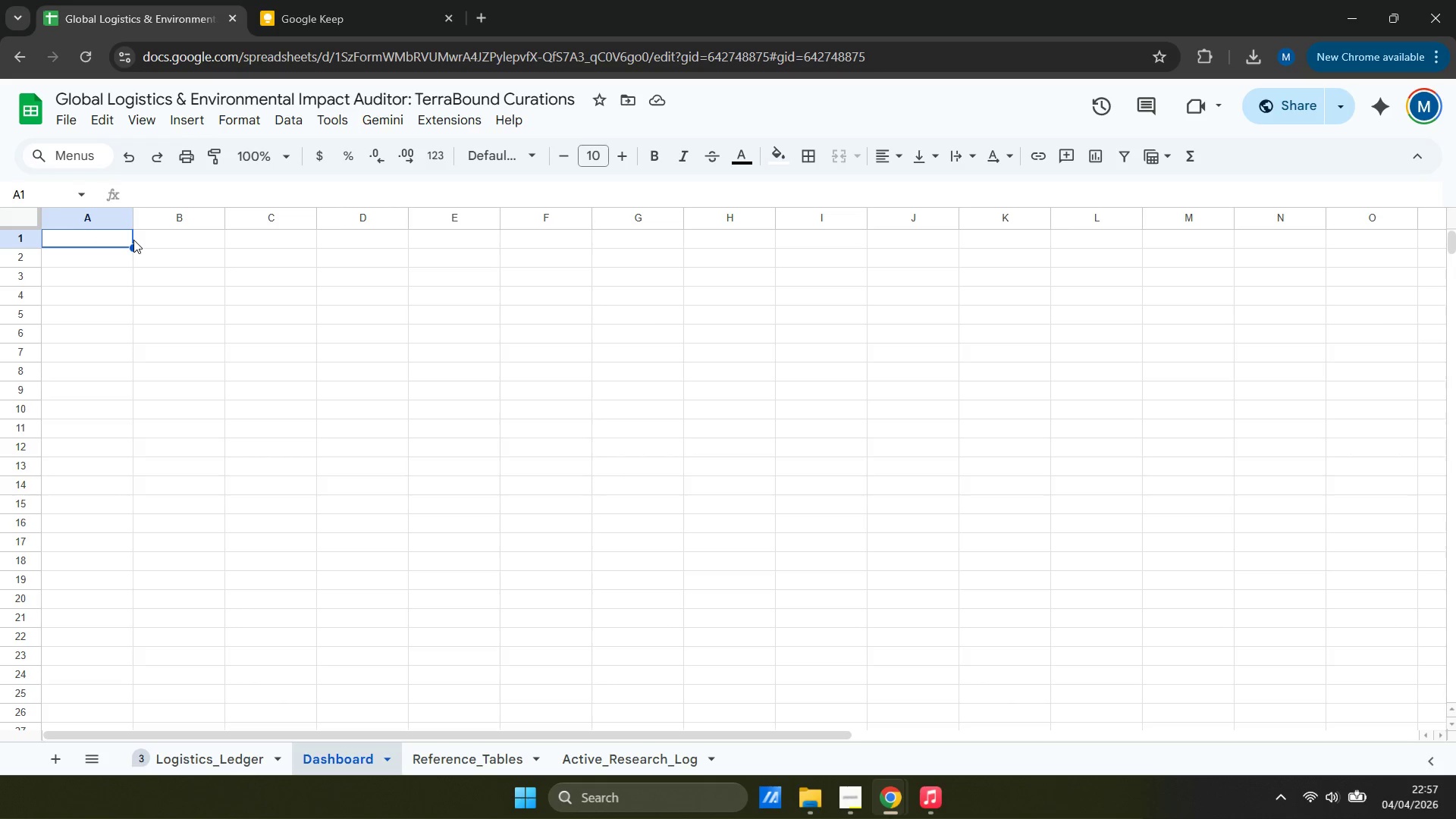 
wait(7.17)
 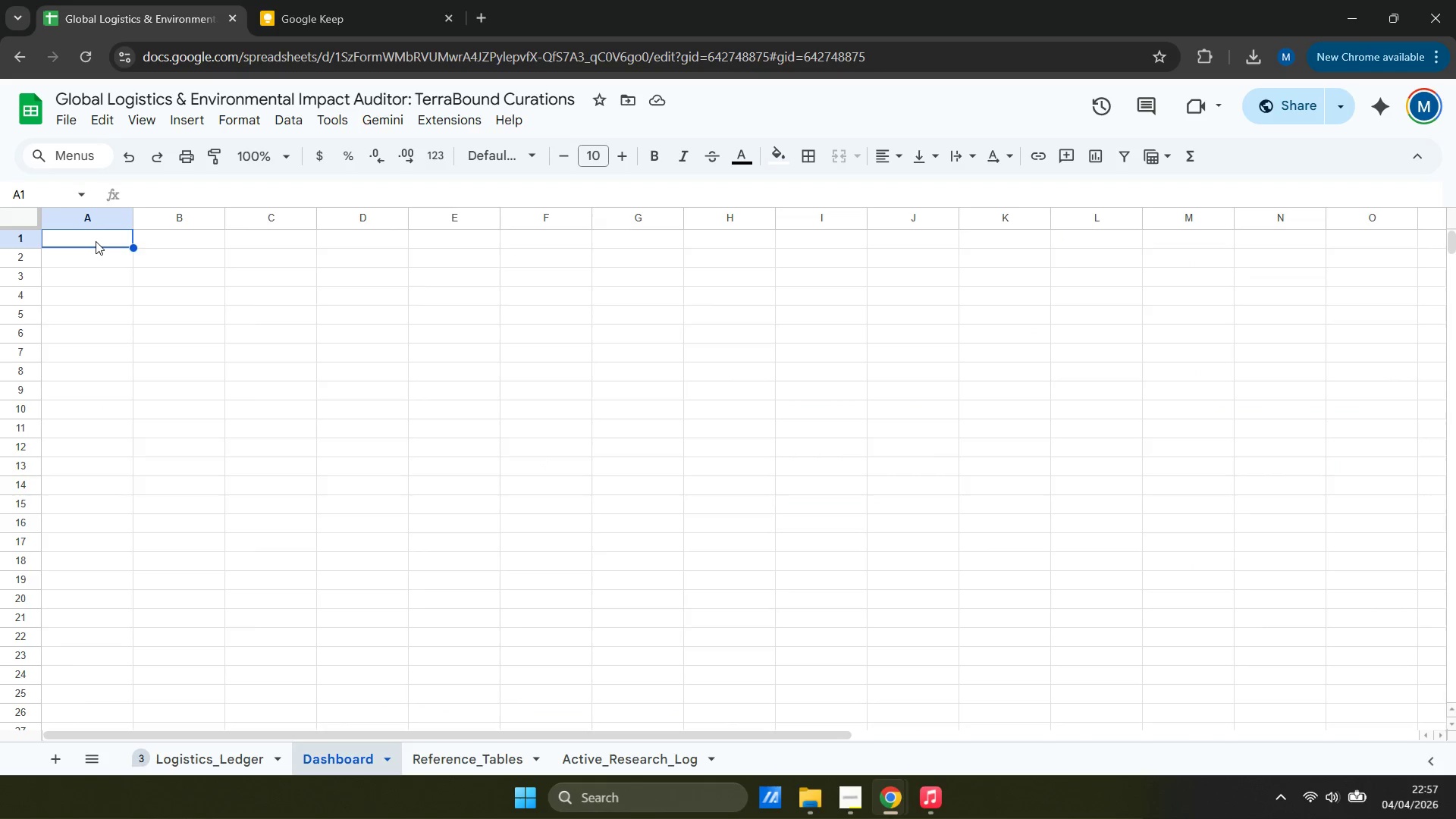 
type(Metric)
 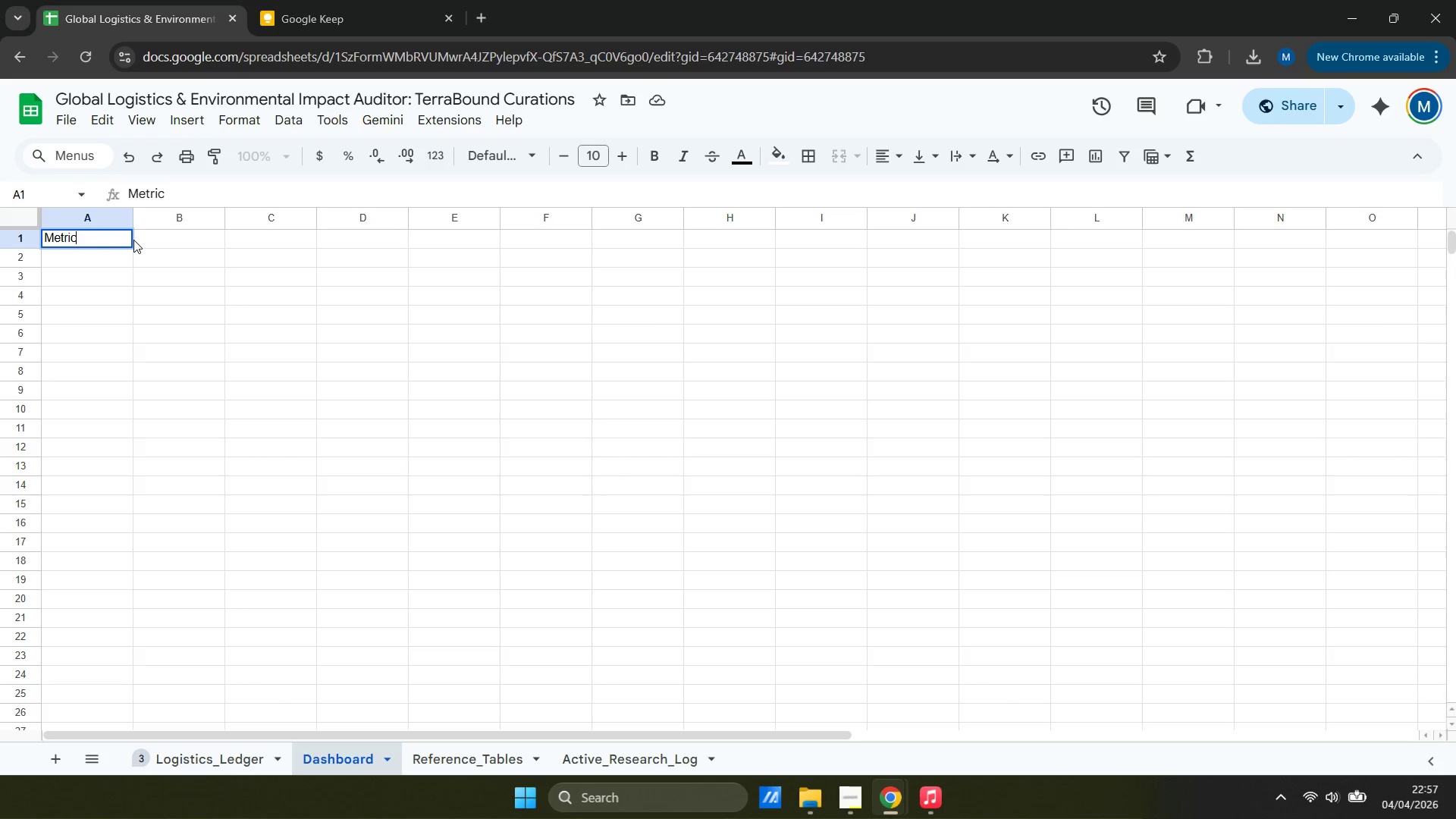 
key(ArrowRight)
 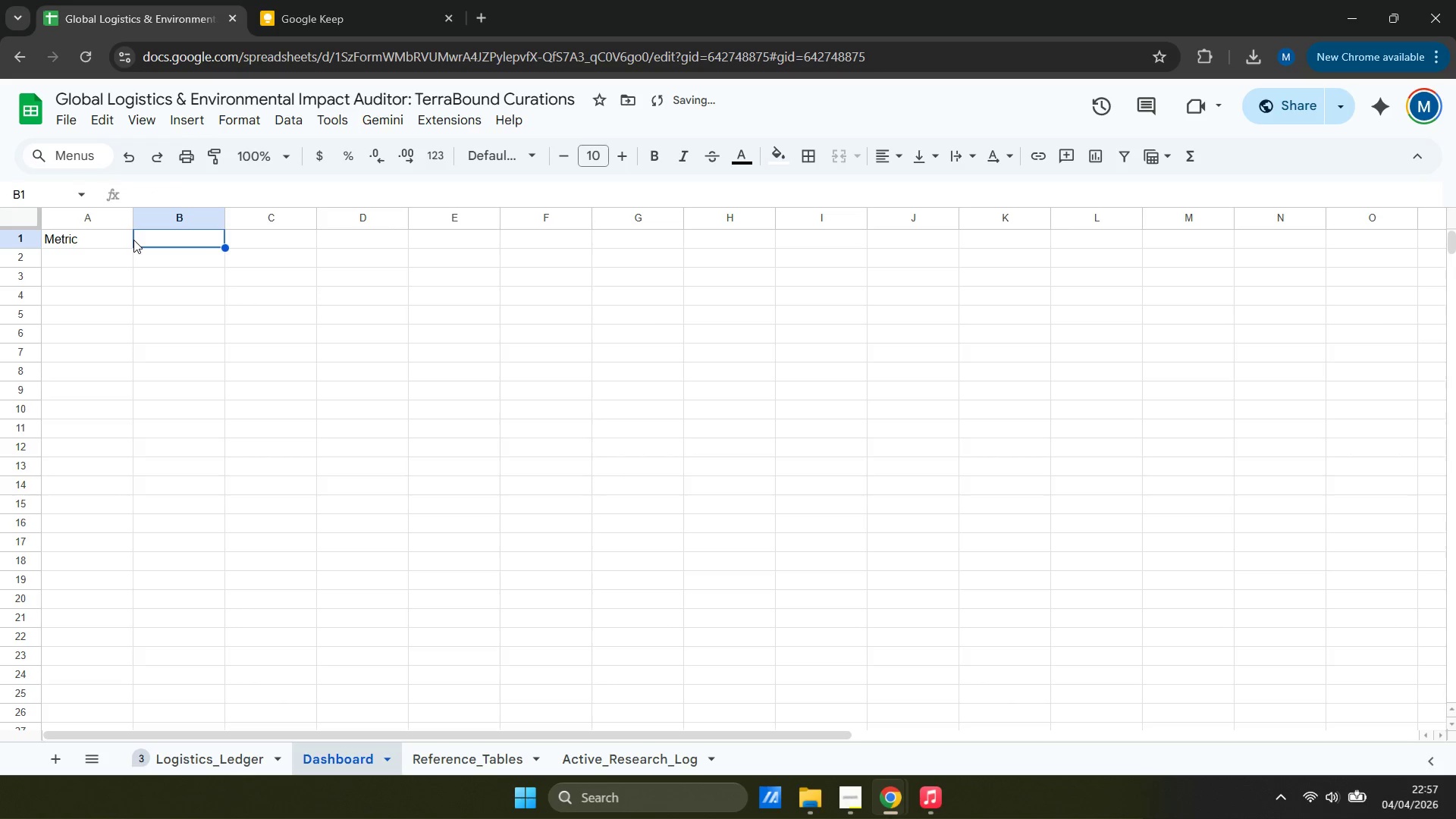 
type(Formula)
 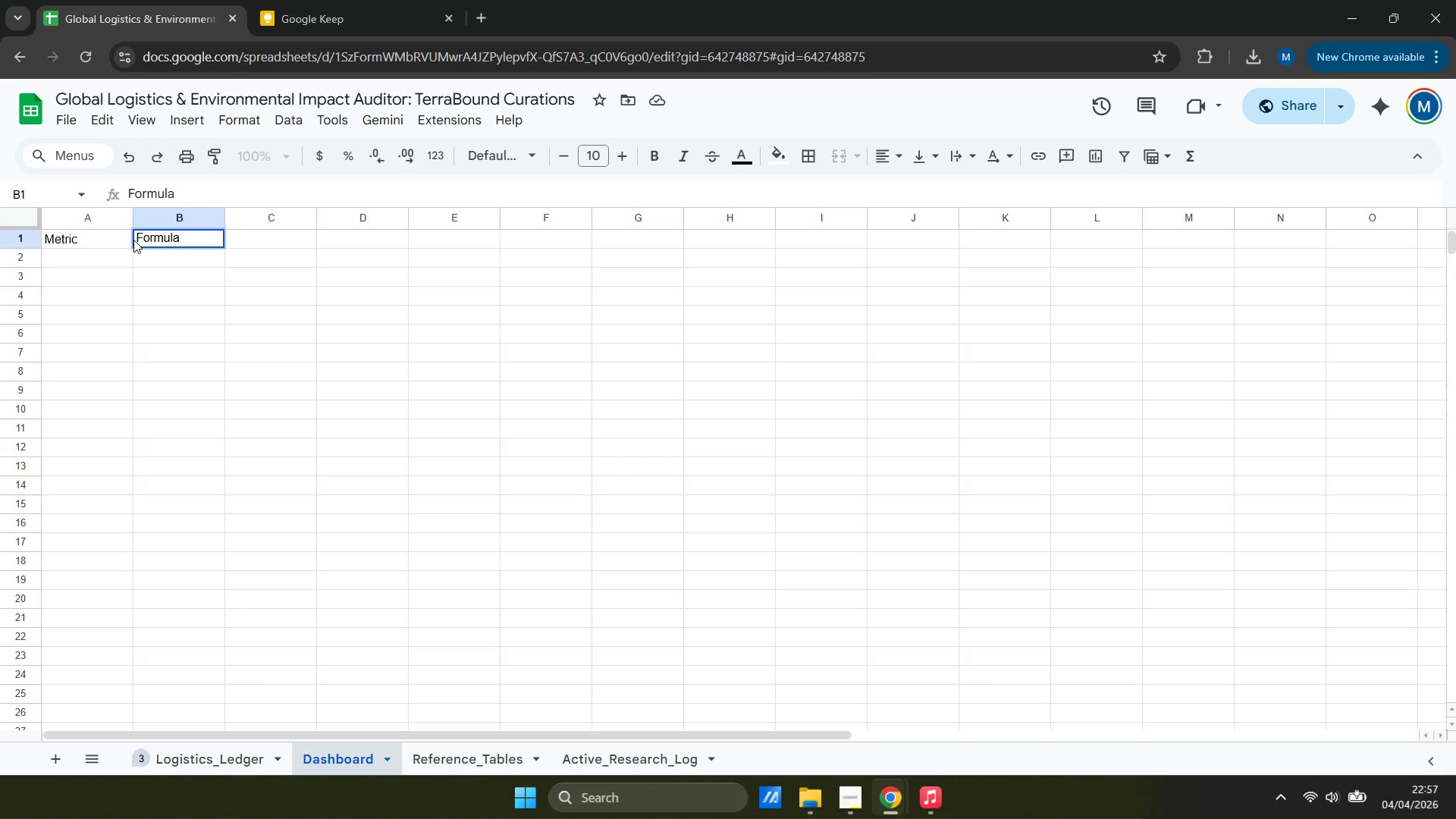 
wait(11.08)
 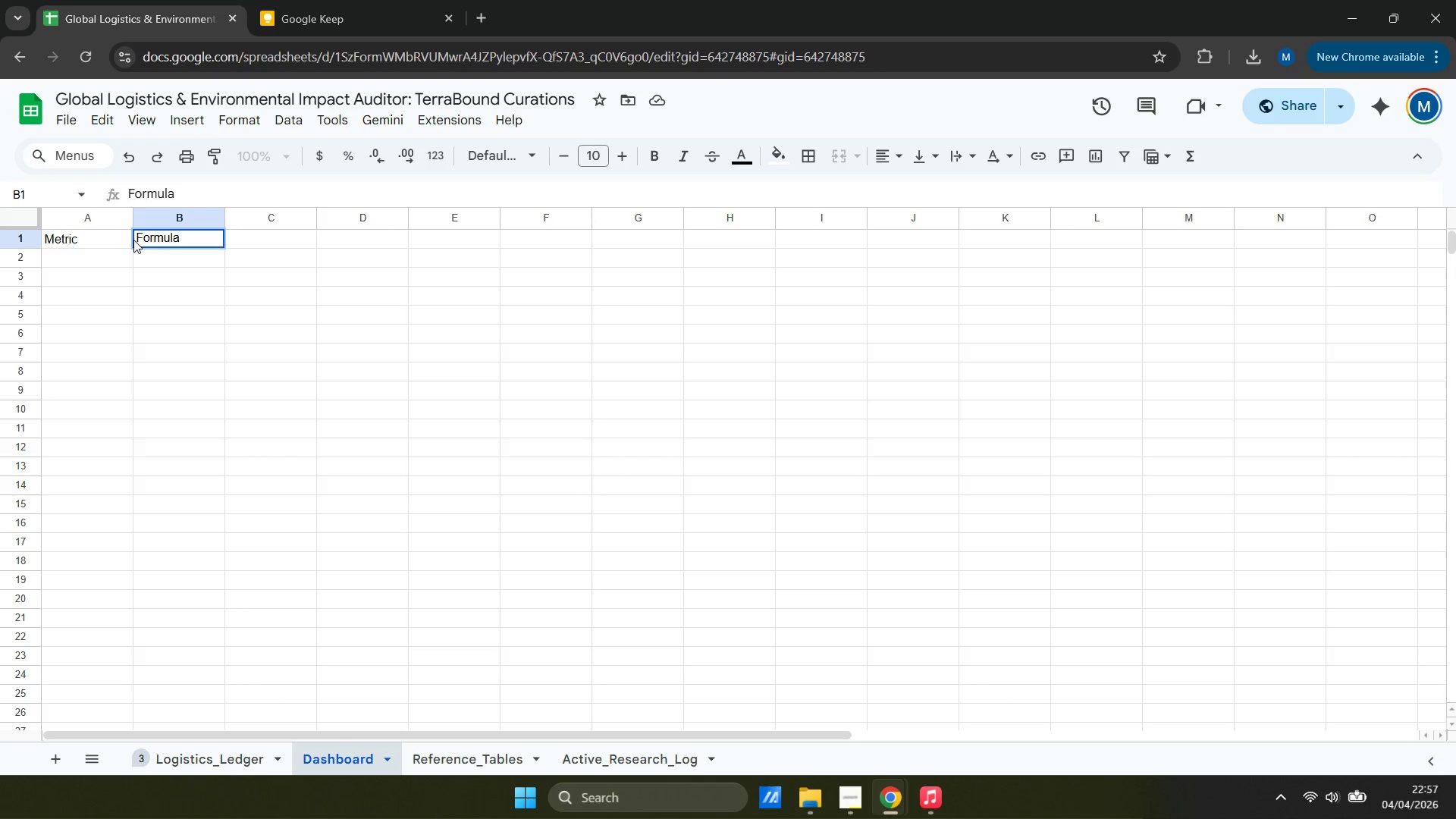 
key(ArrowLeft)
 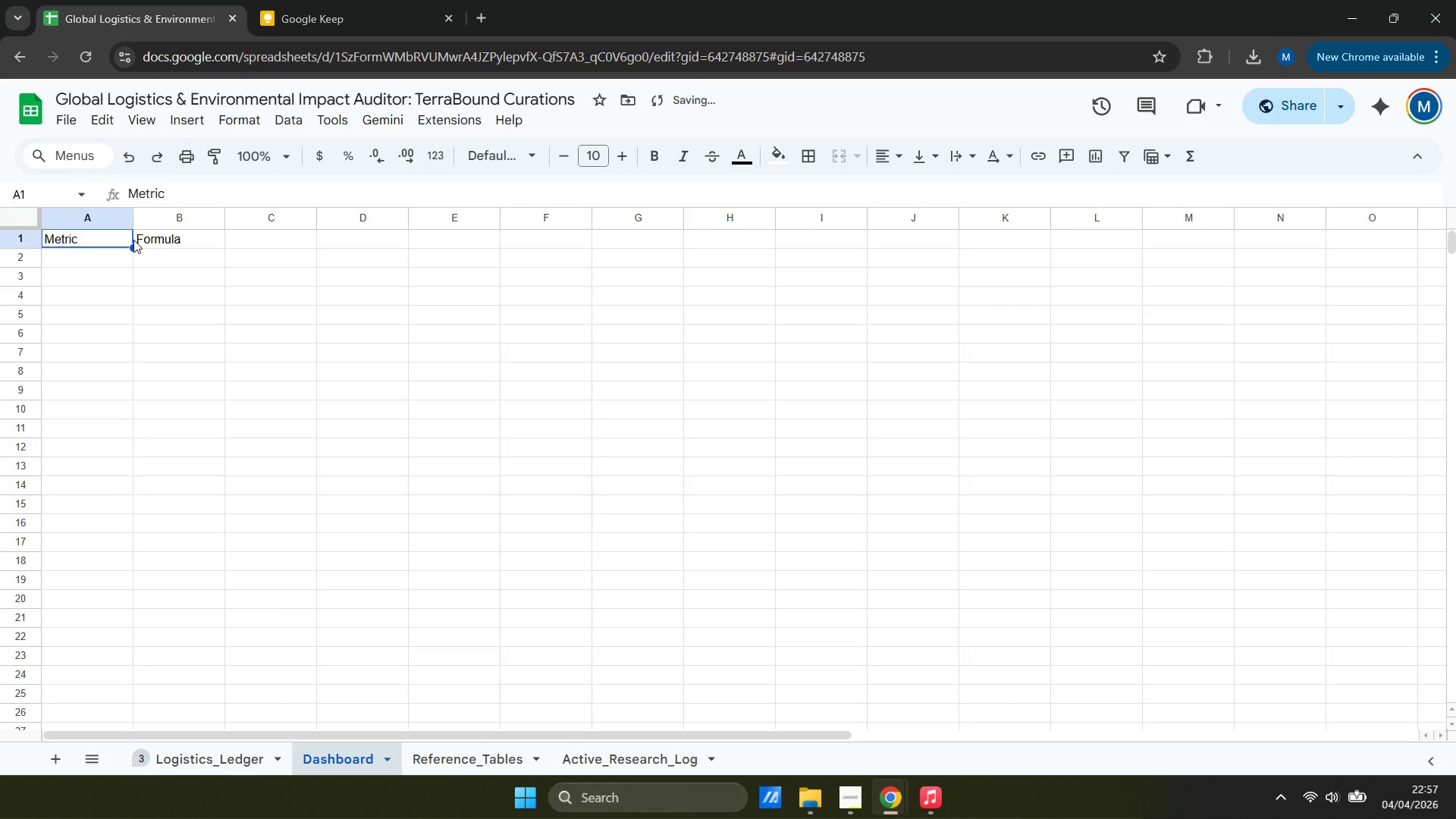 
key(ArrowDown)
 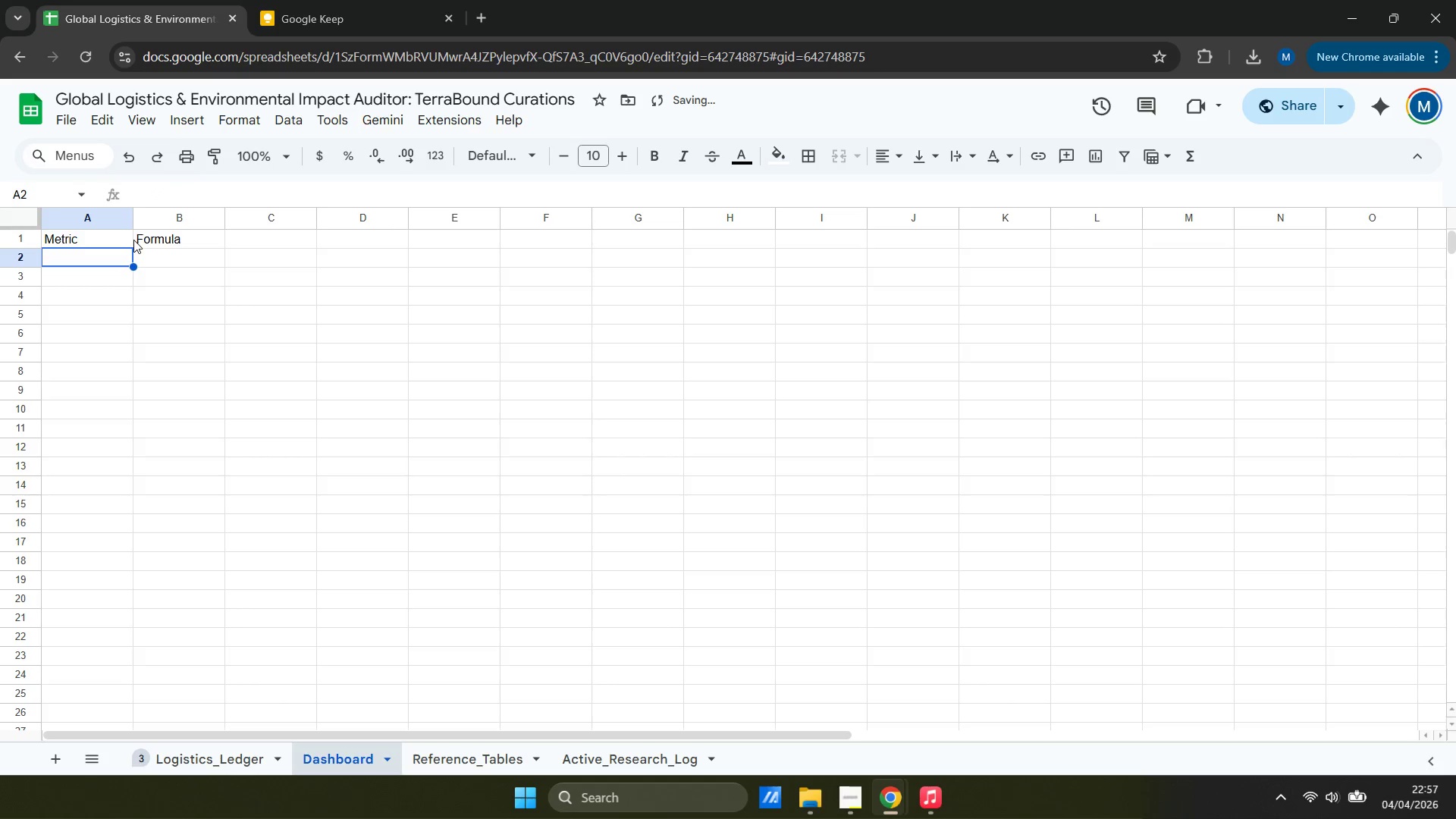 
type(Total Fulfillment Cost)
 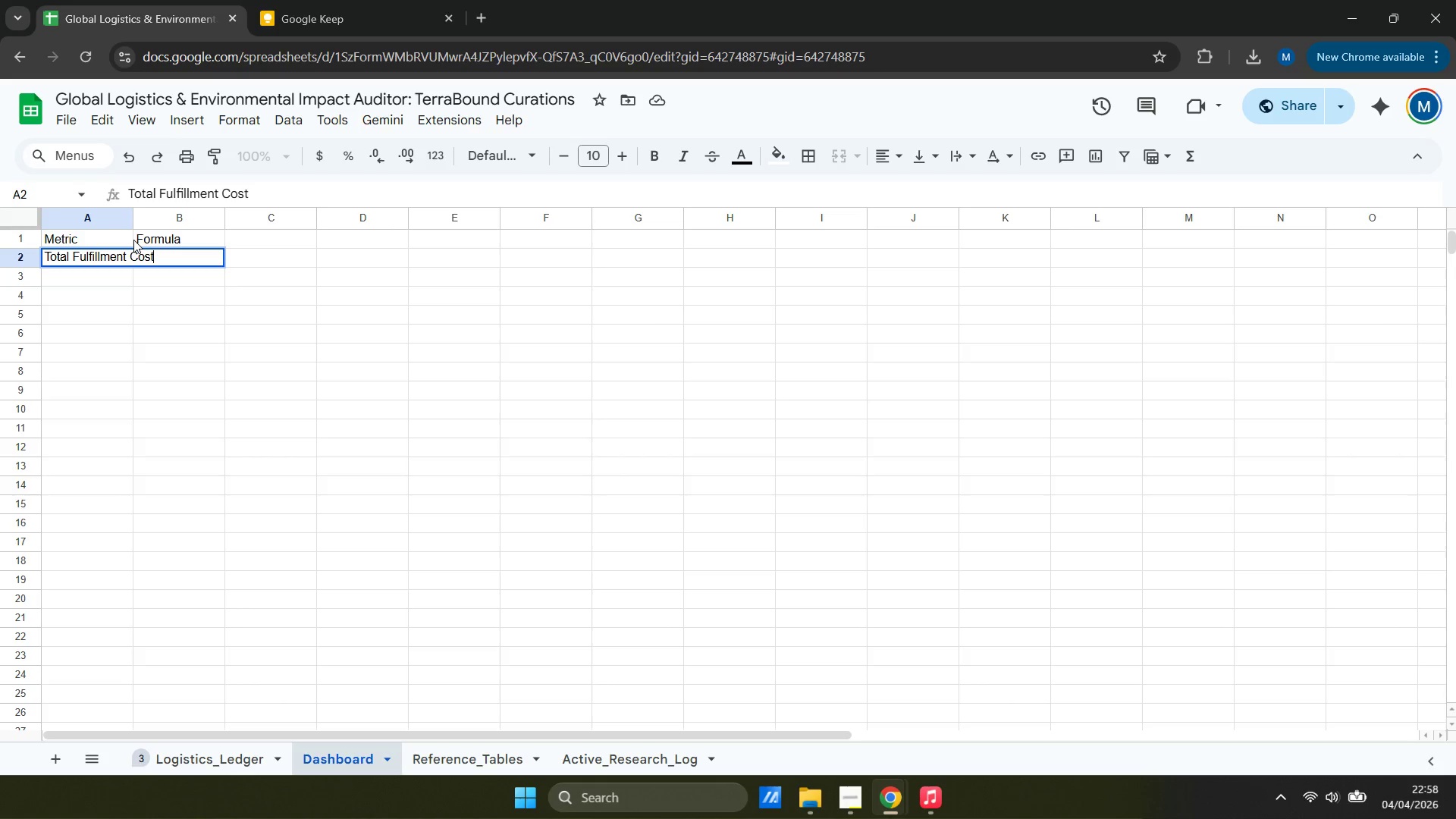 
key(ArrowDown)
 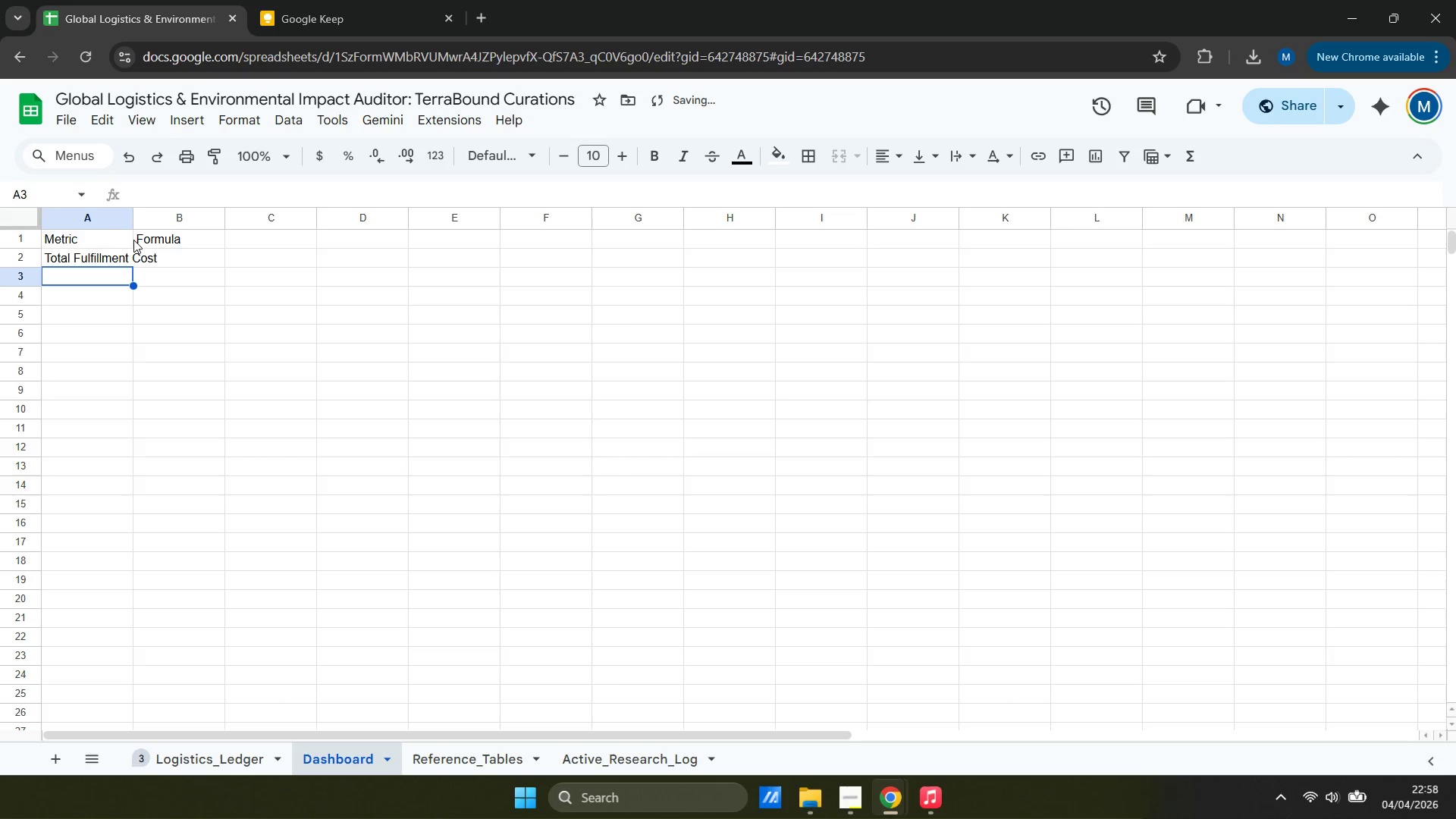 
key(ArrowLeft)
 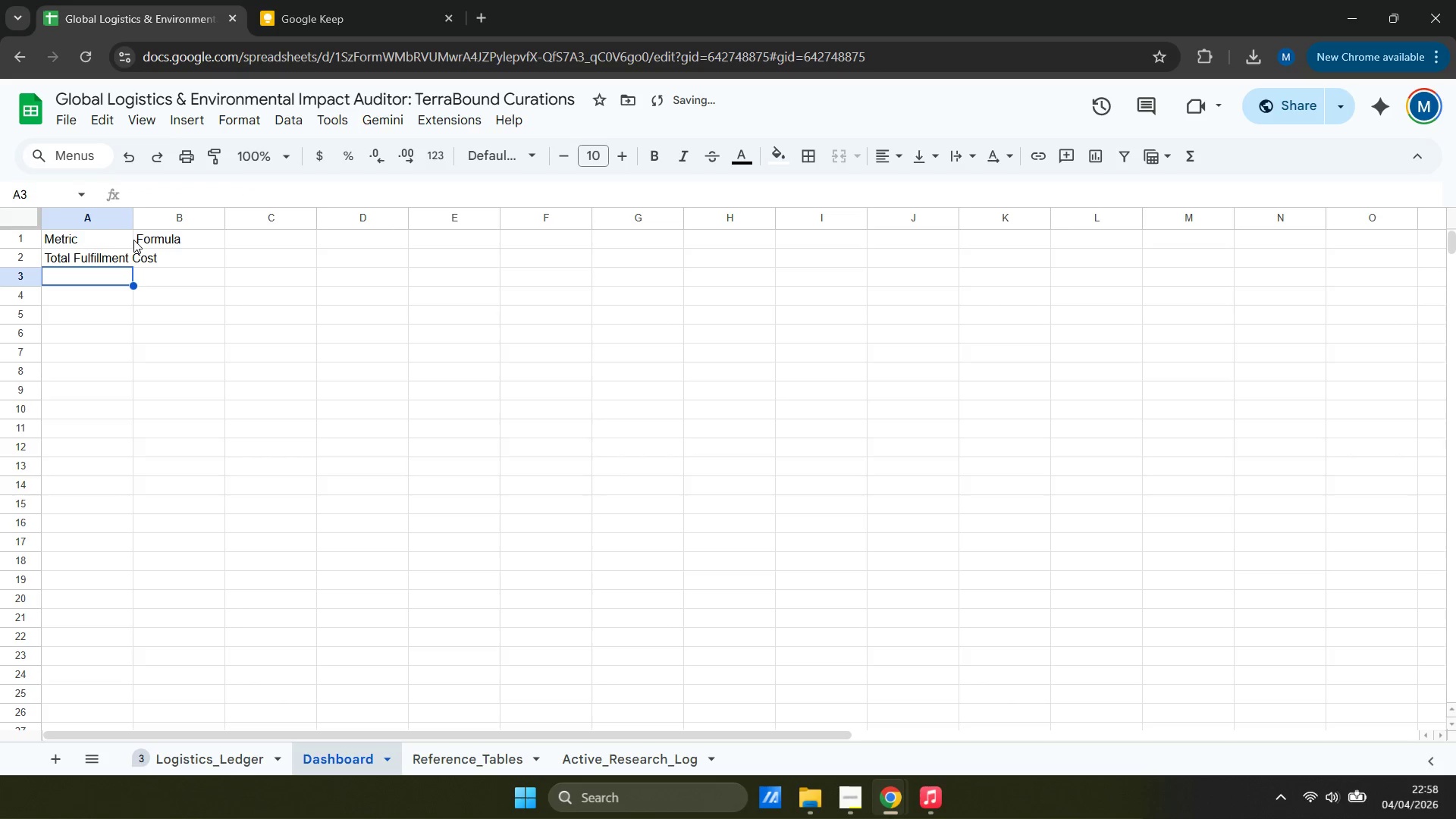 
type(Total Carbon Footprint (kg))
 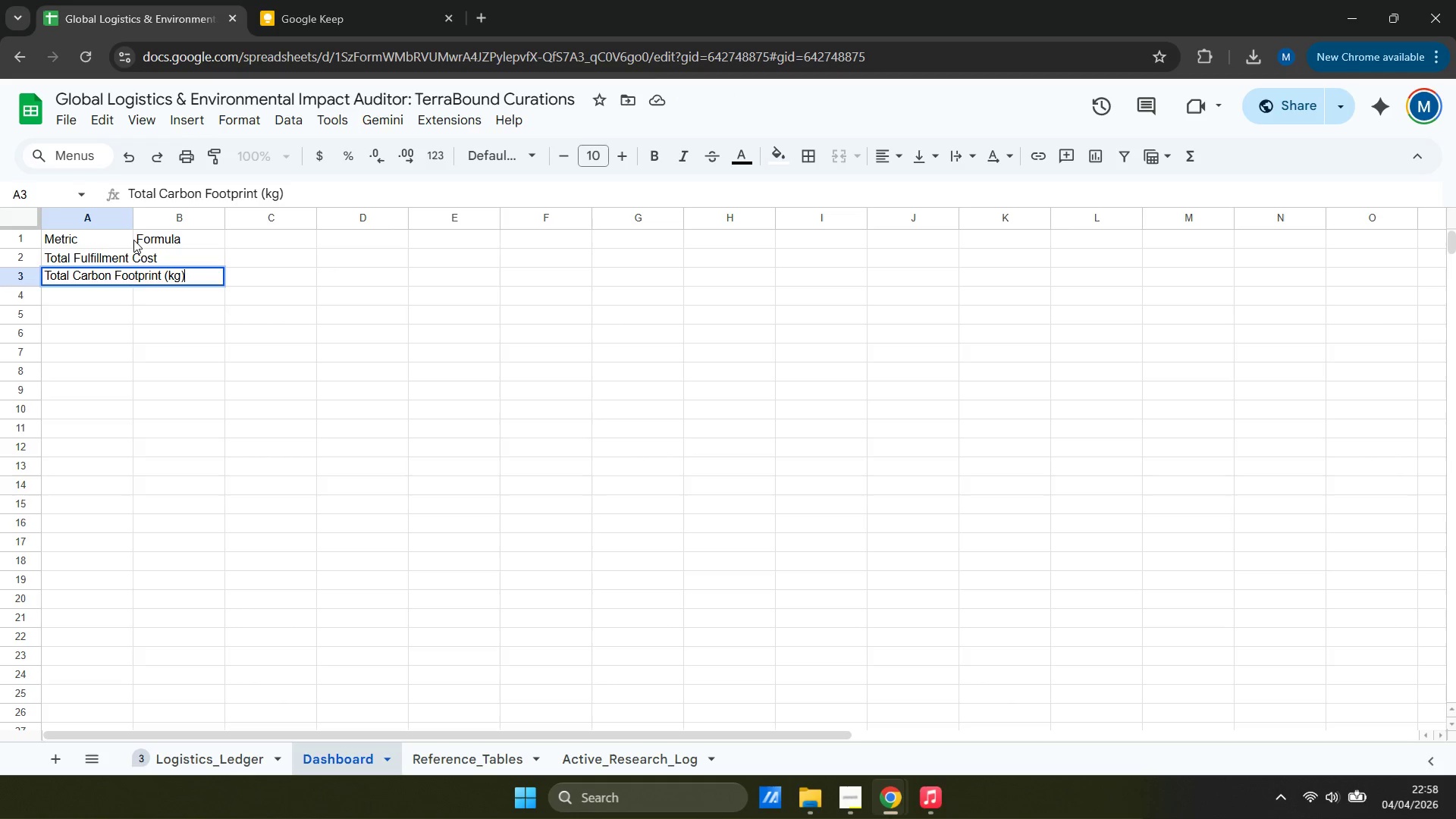 
 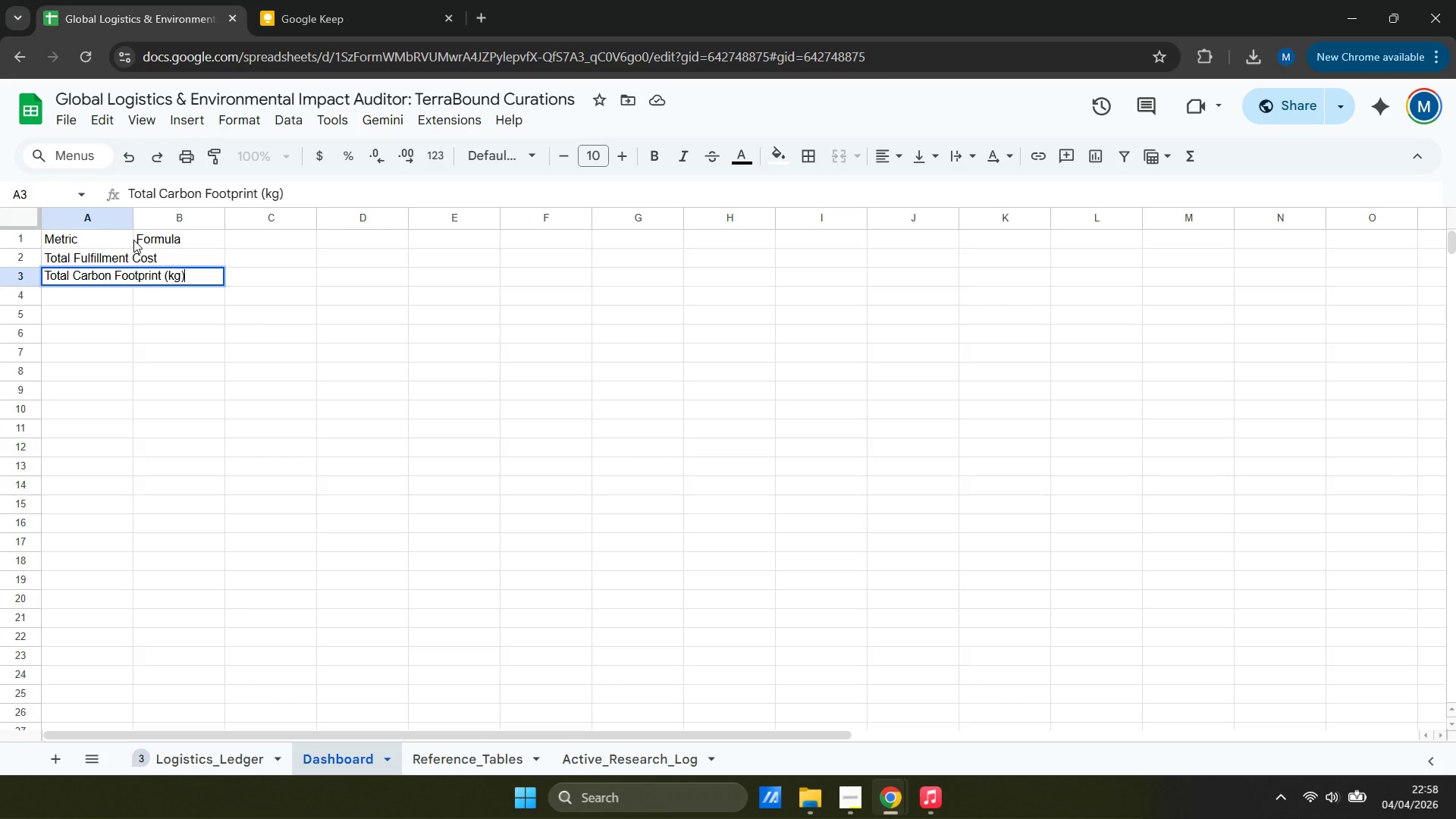 
key(ArrowDown)
 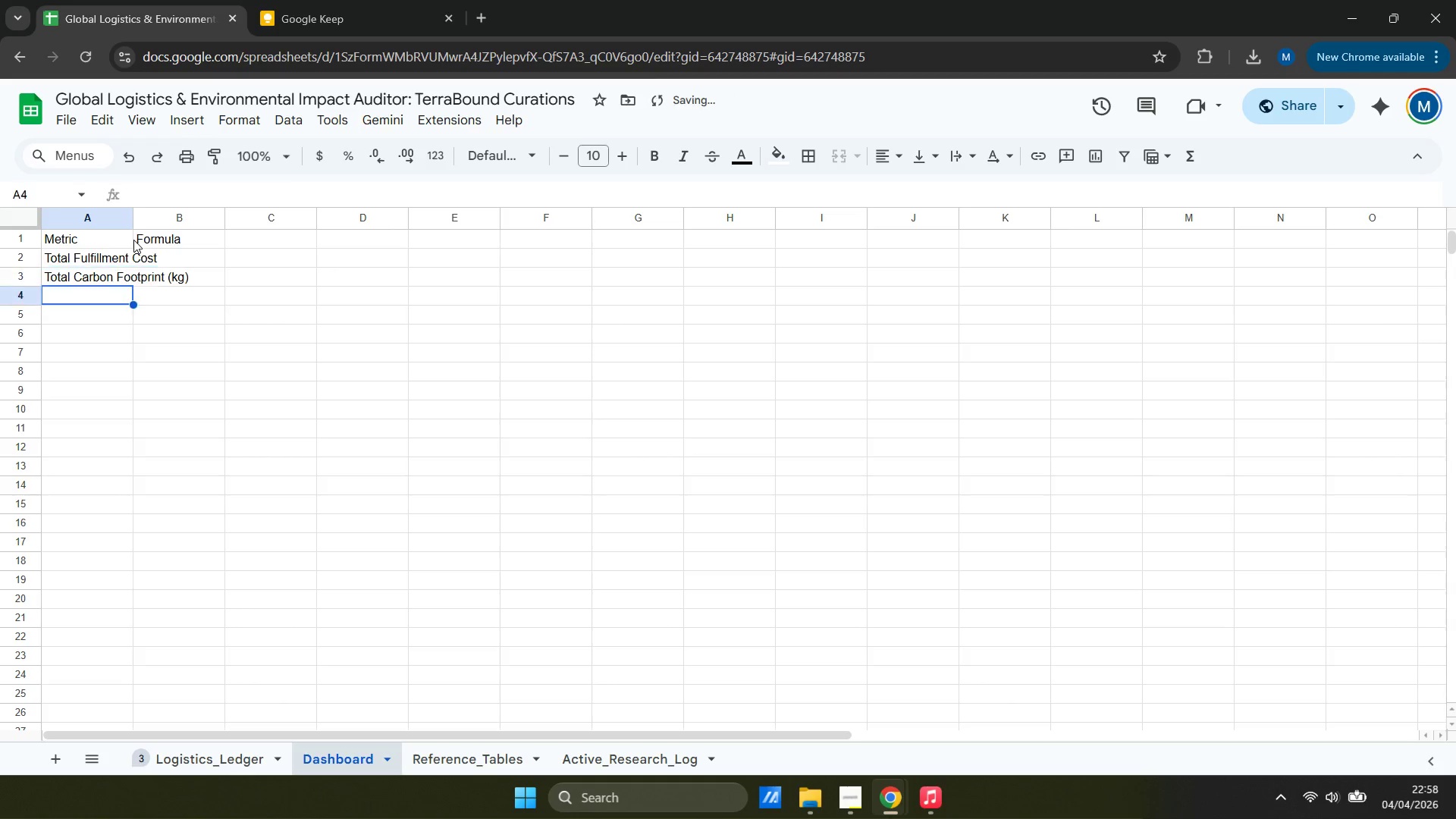 
key(ArrowLeft)
 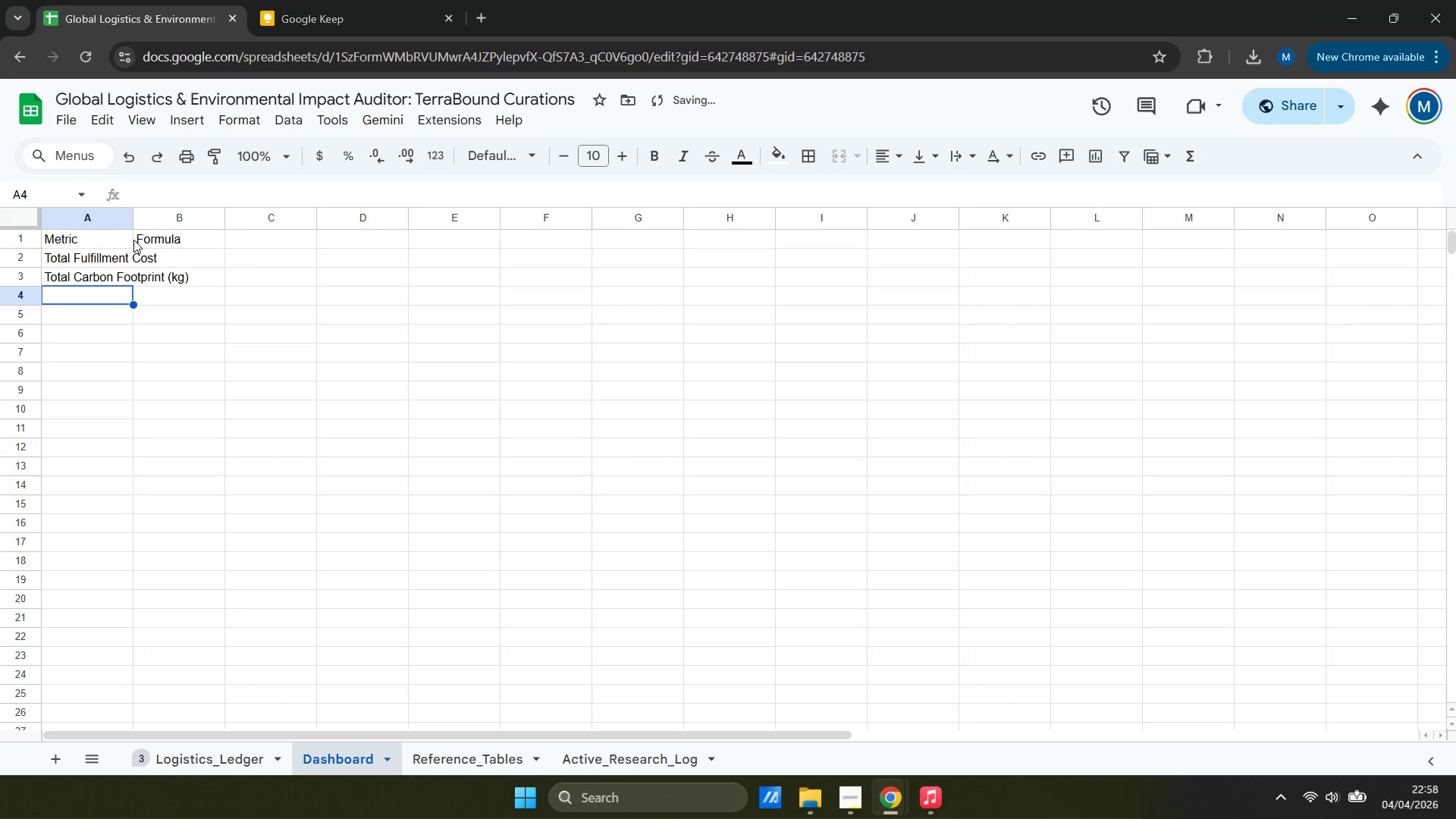 
type(Avg Cost per Shipment)
 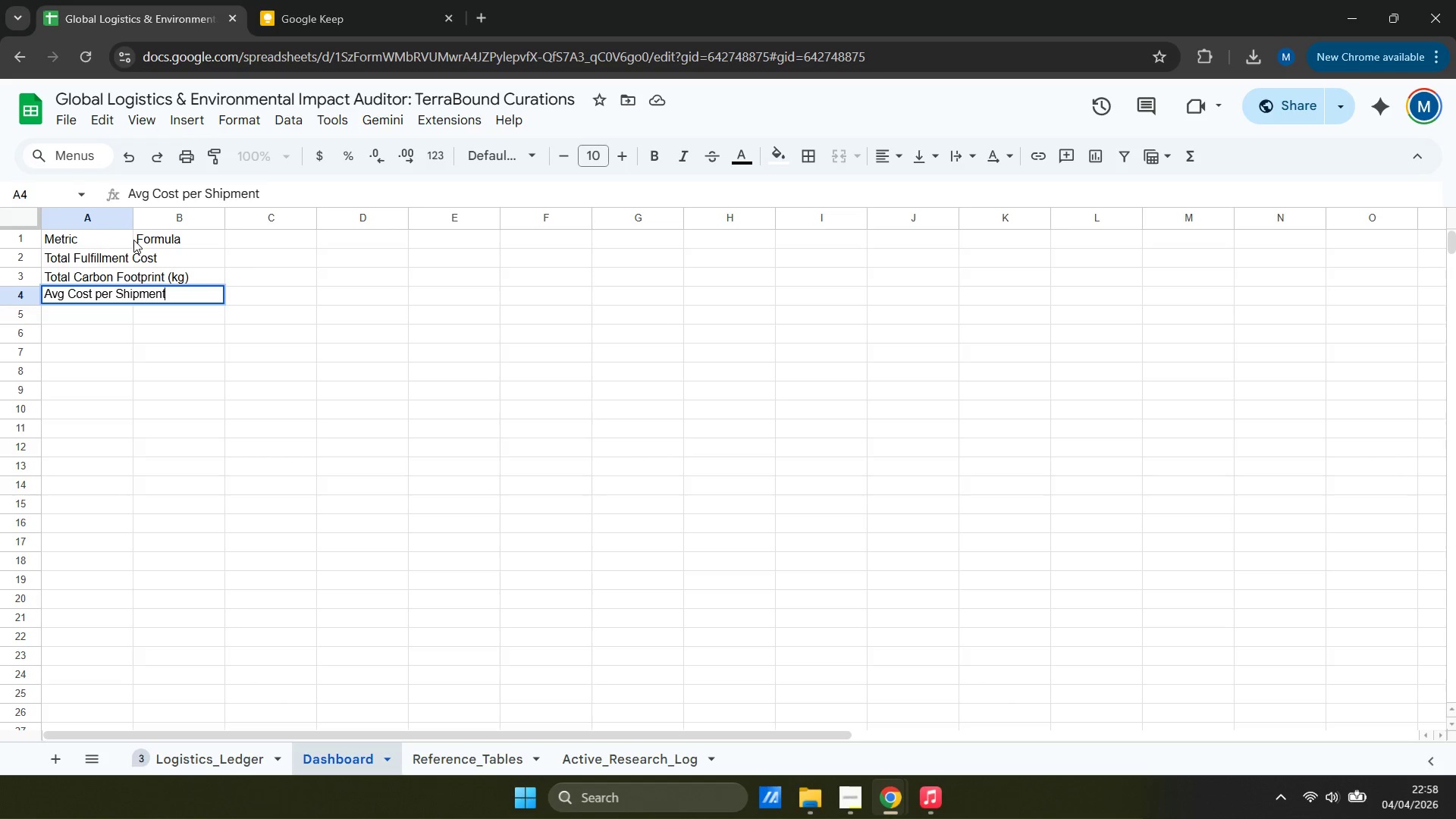 
key(ArrowDown)
 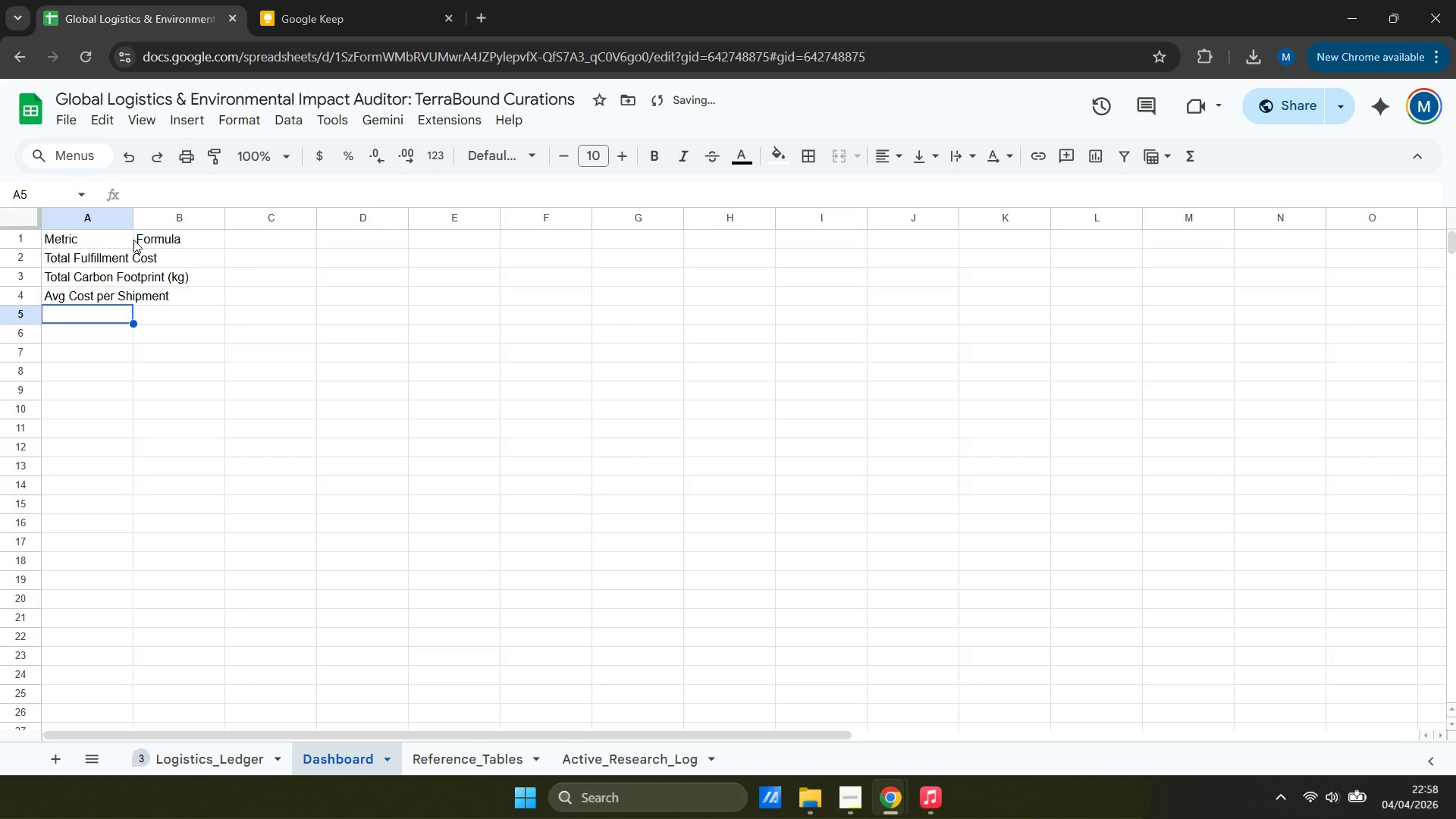 
type(Total Orders Audited)
 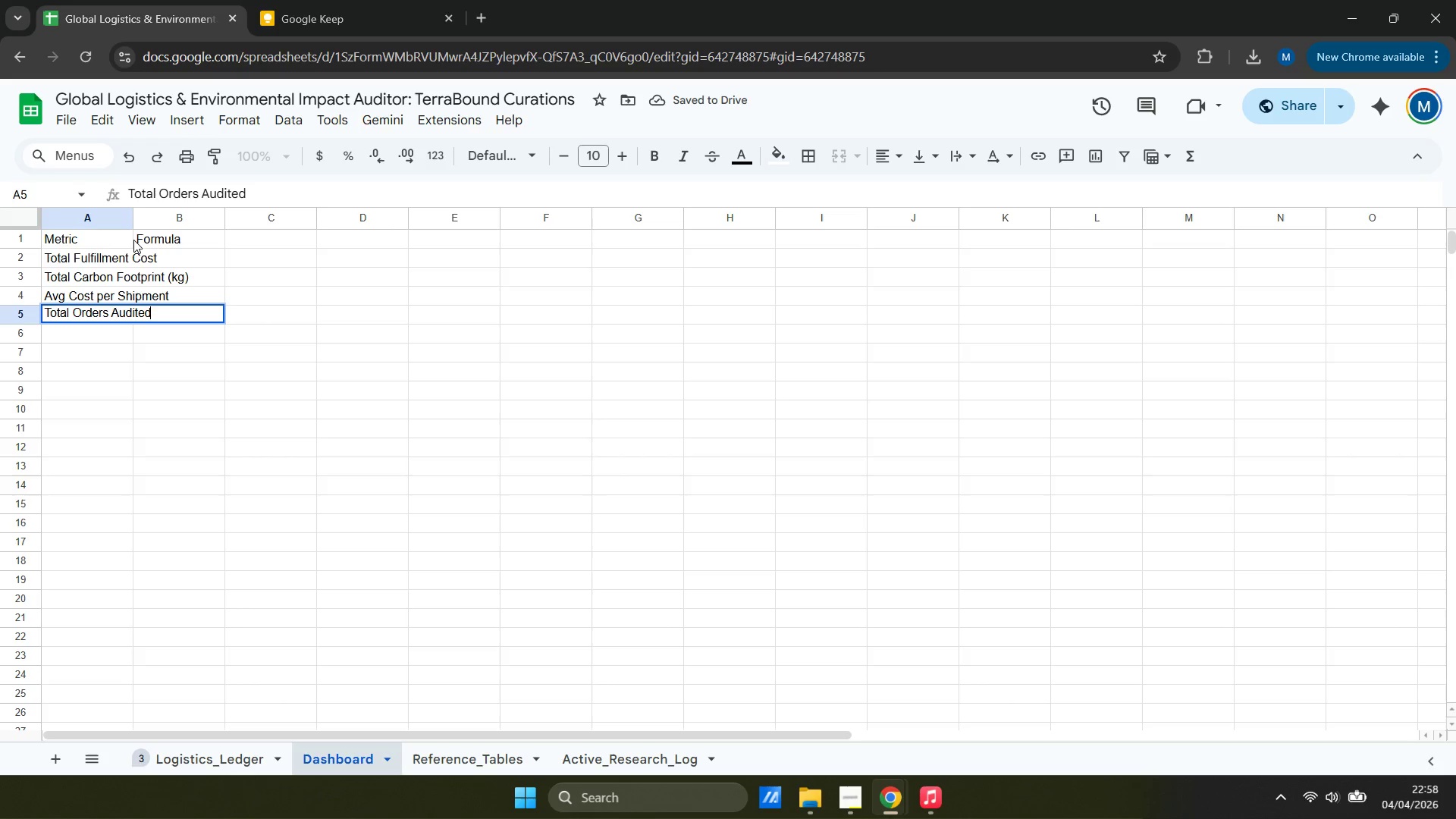 
key(ArrowRight)
 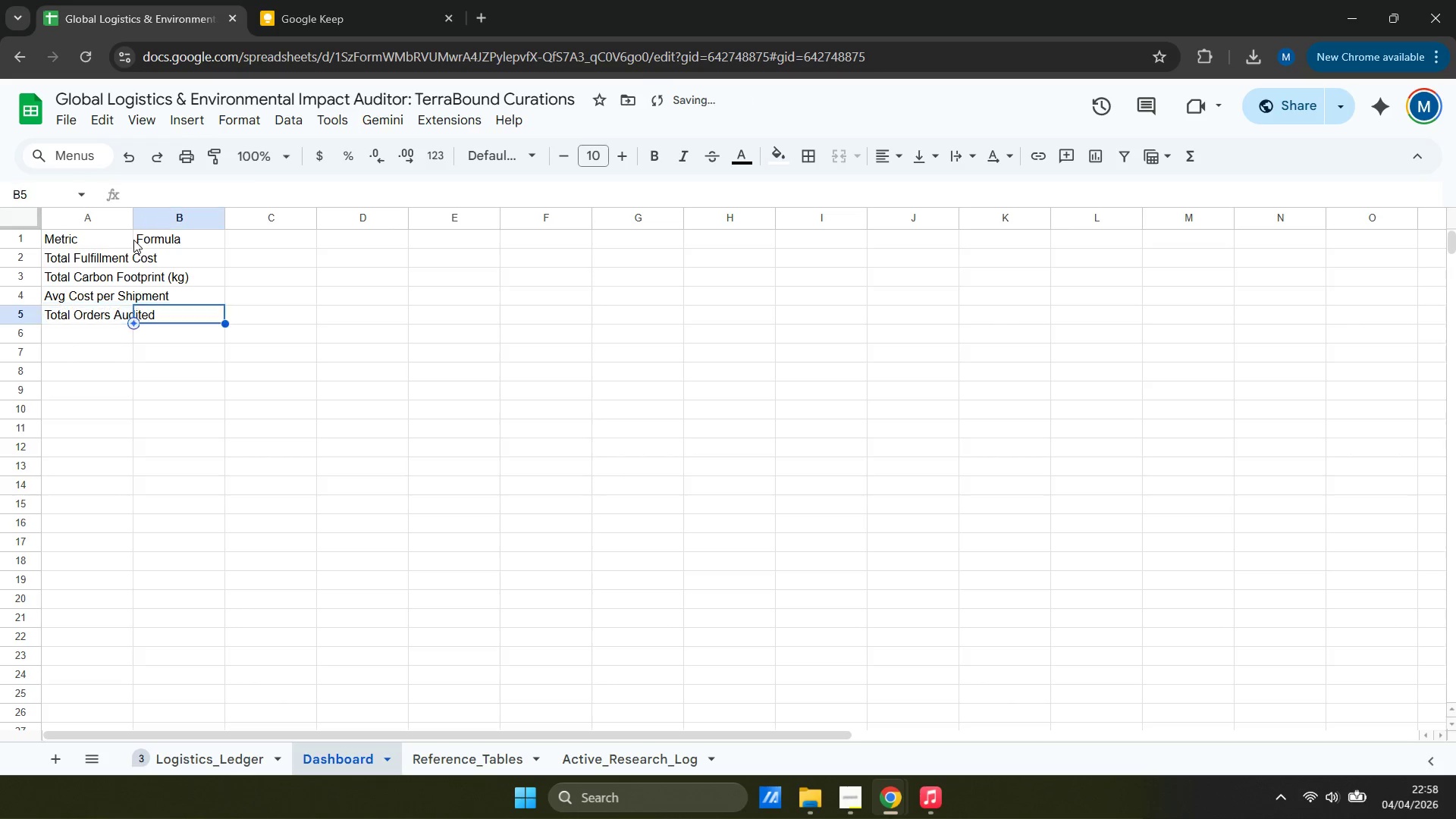 
key(ArrowUp)
 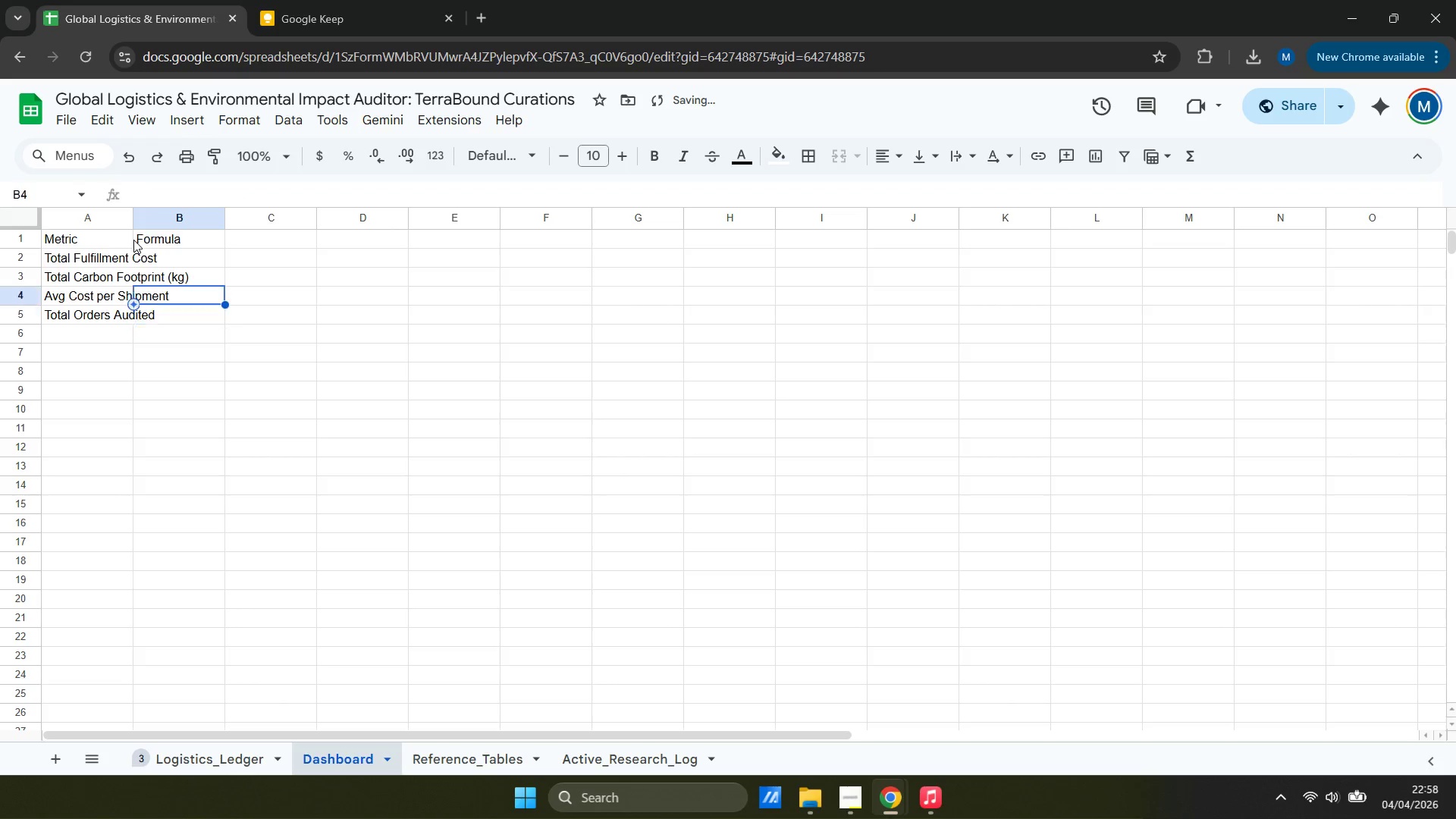 
key(ArrowUp)
 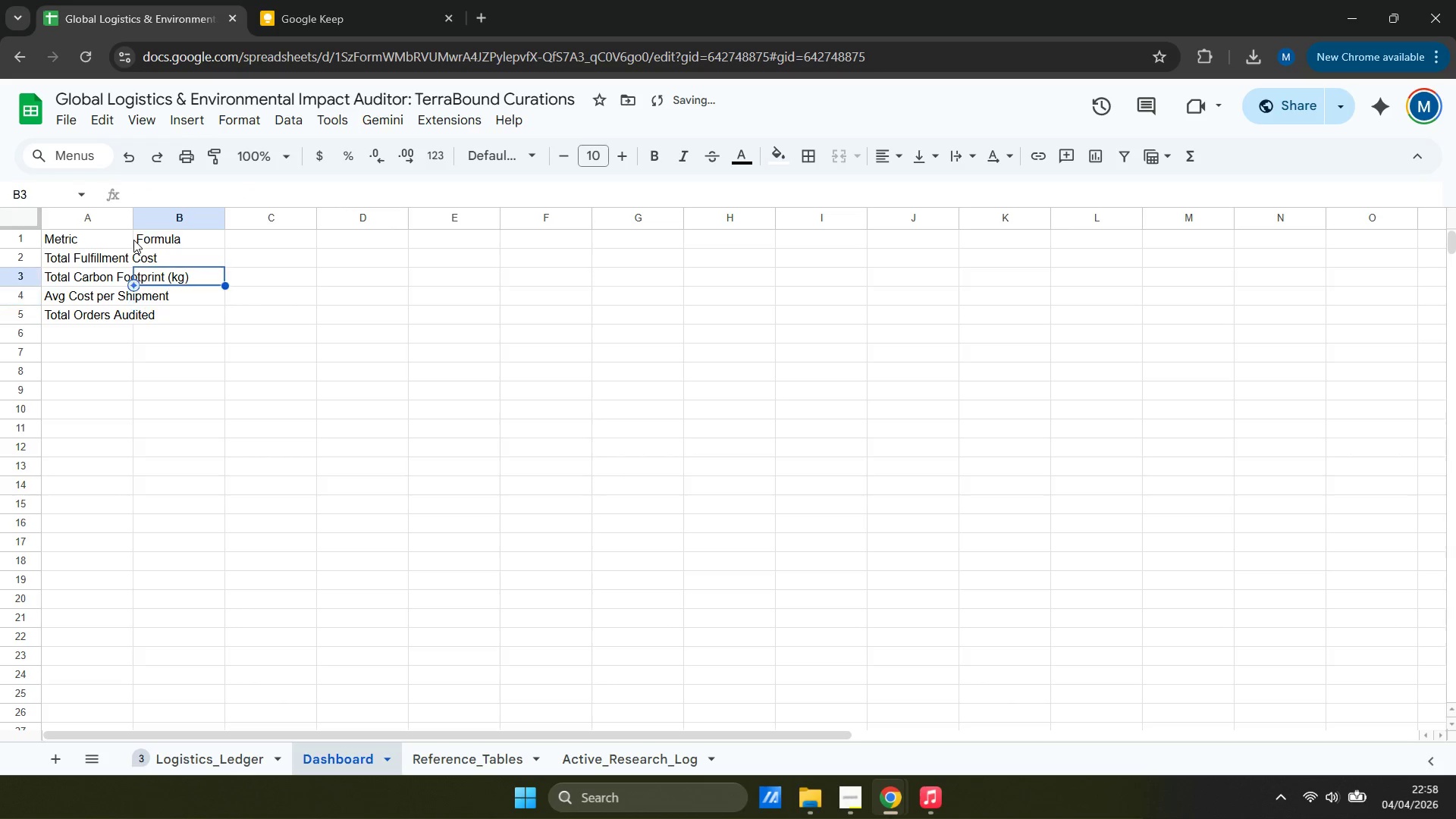 
key(ArrowUp)
 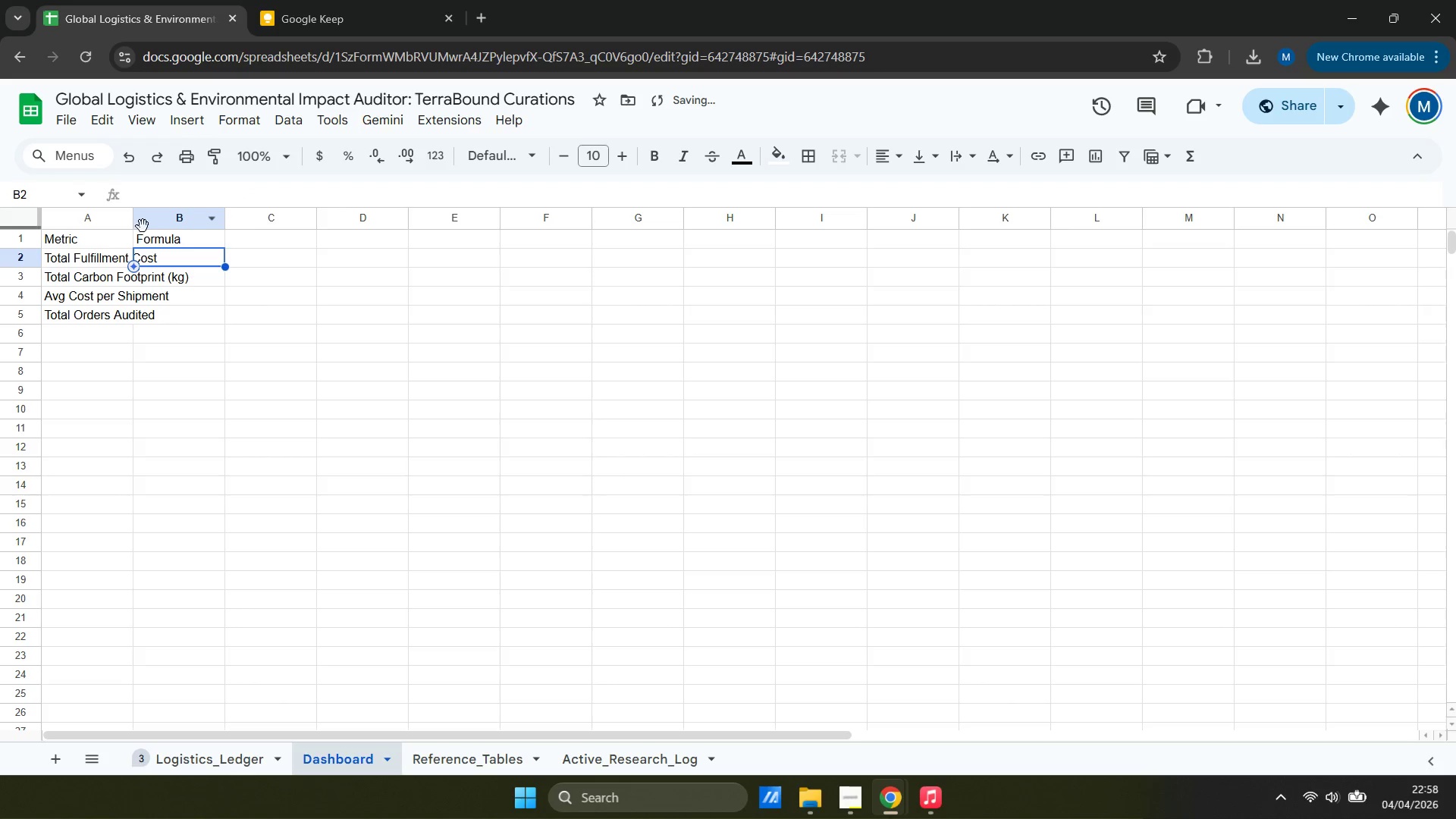 
left_click_drag(start_coordinate=[135, 215], to_coordinate=[200, 218])
 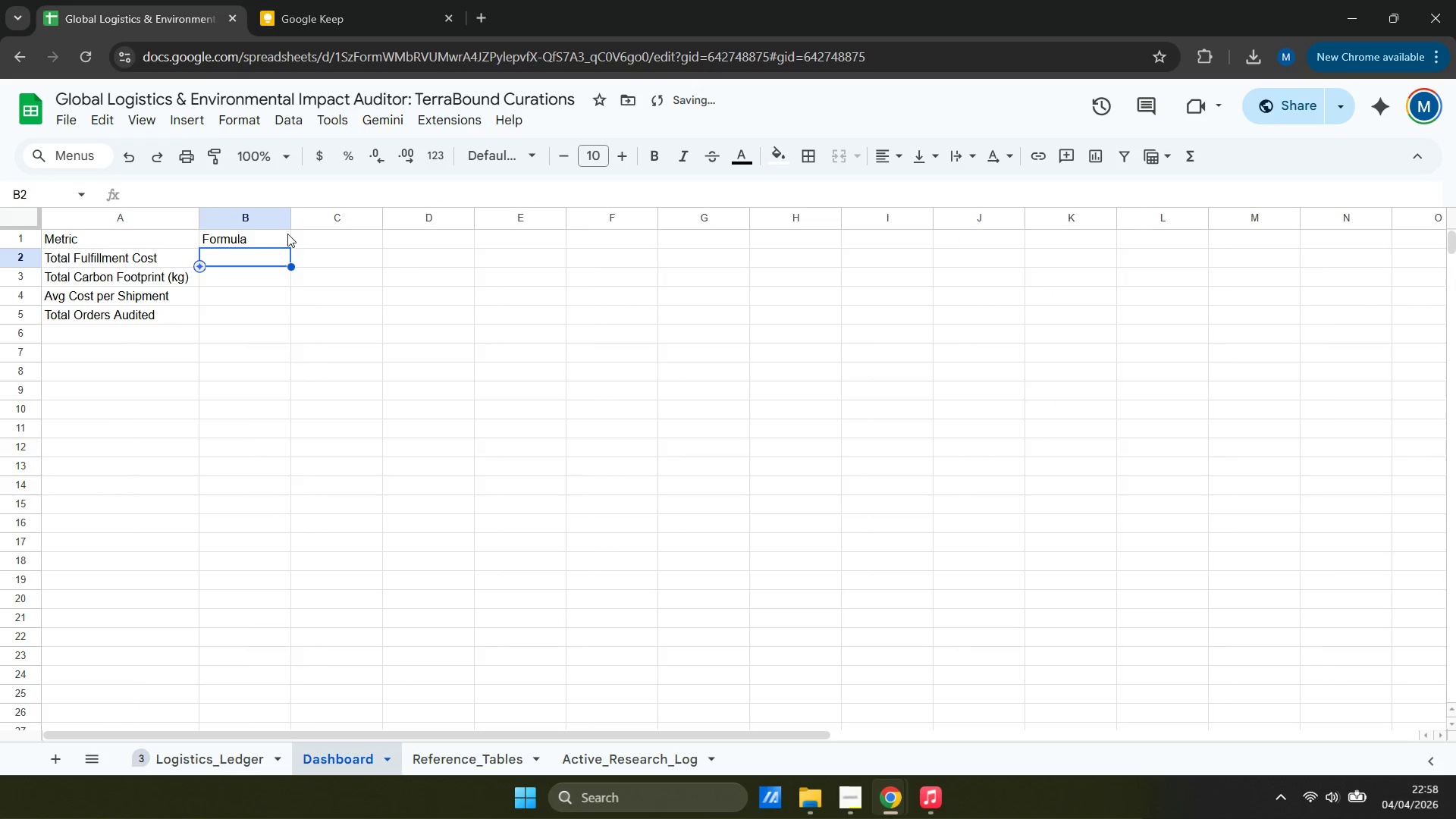 
left_click_drag(start_coordinate=[296, 215], to_coordinate=[306, 214])
 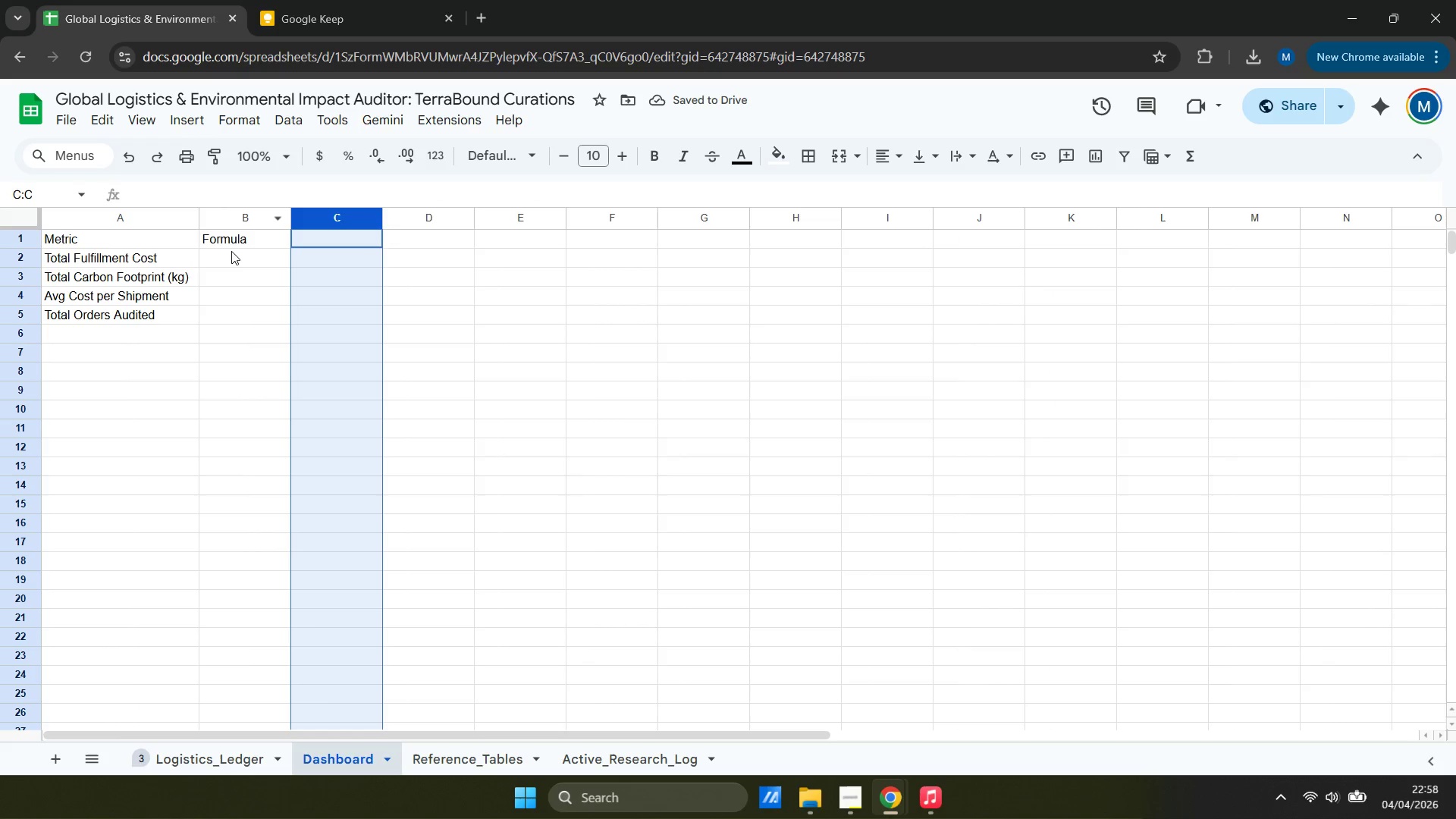 
left_click([232, 255])
 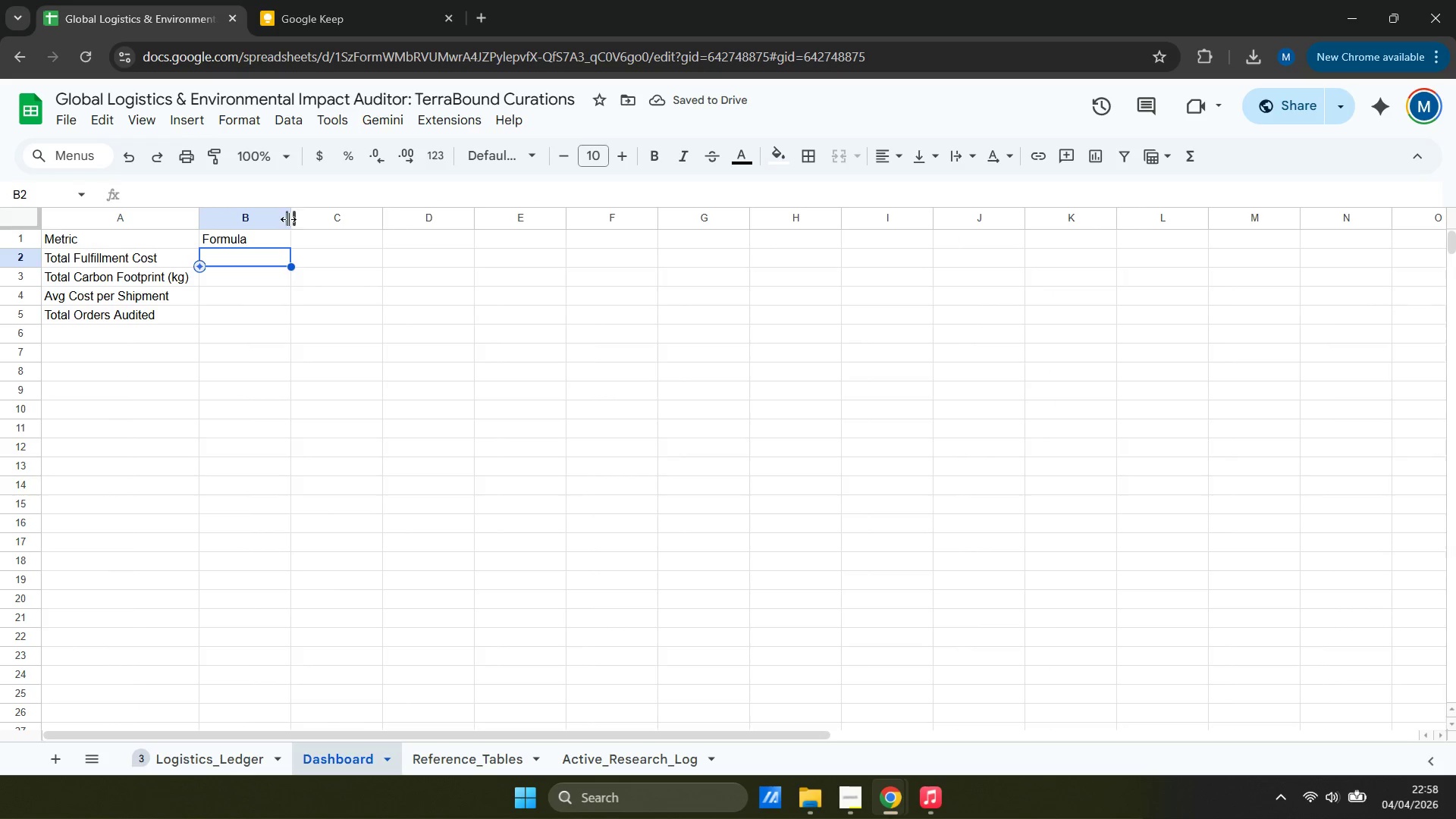 
left_click_drag(start_coordinate=[288, 218], to_coordinate=[334, 211])
 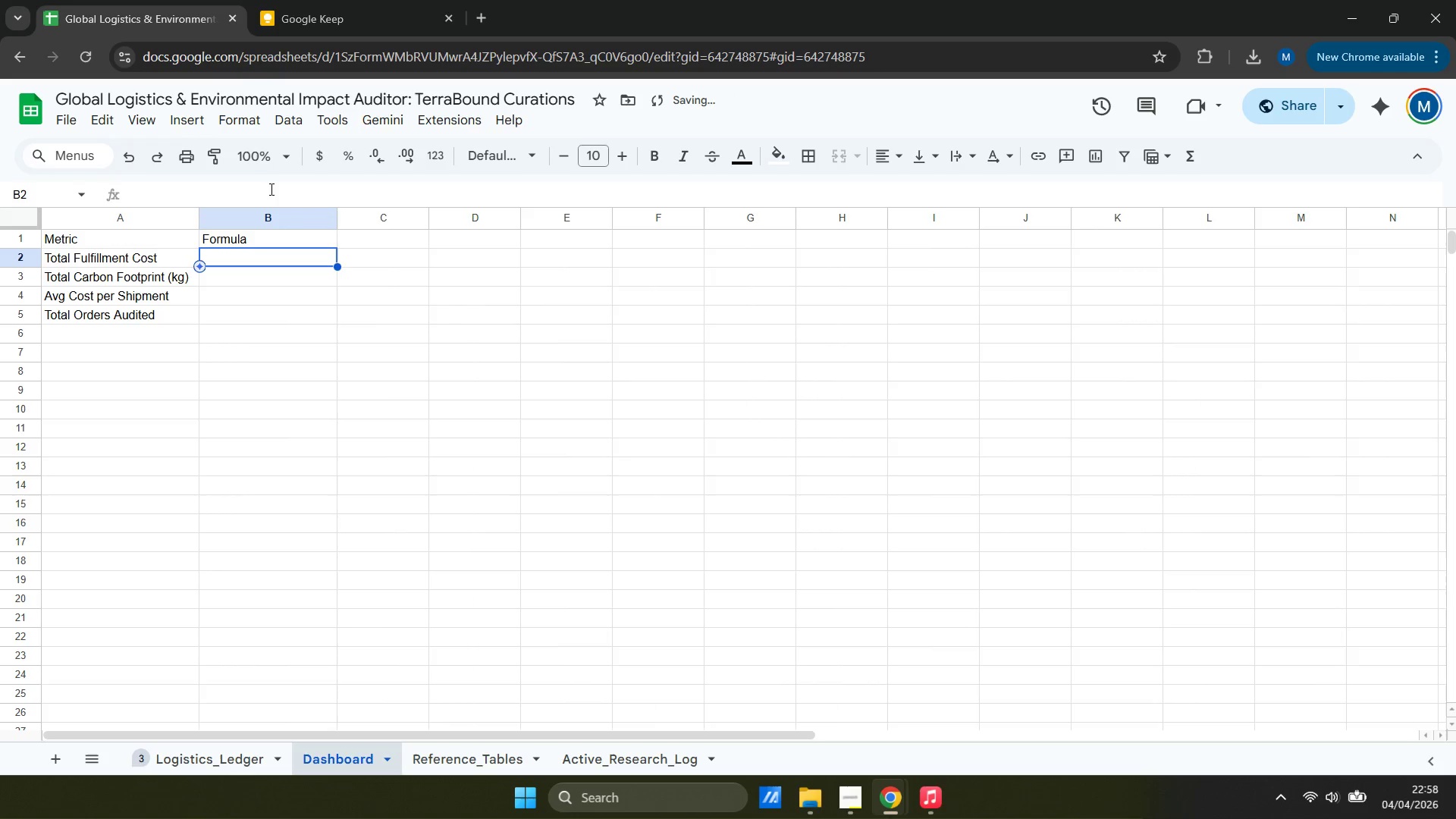 
left_click([275, 185])
 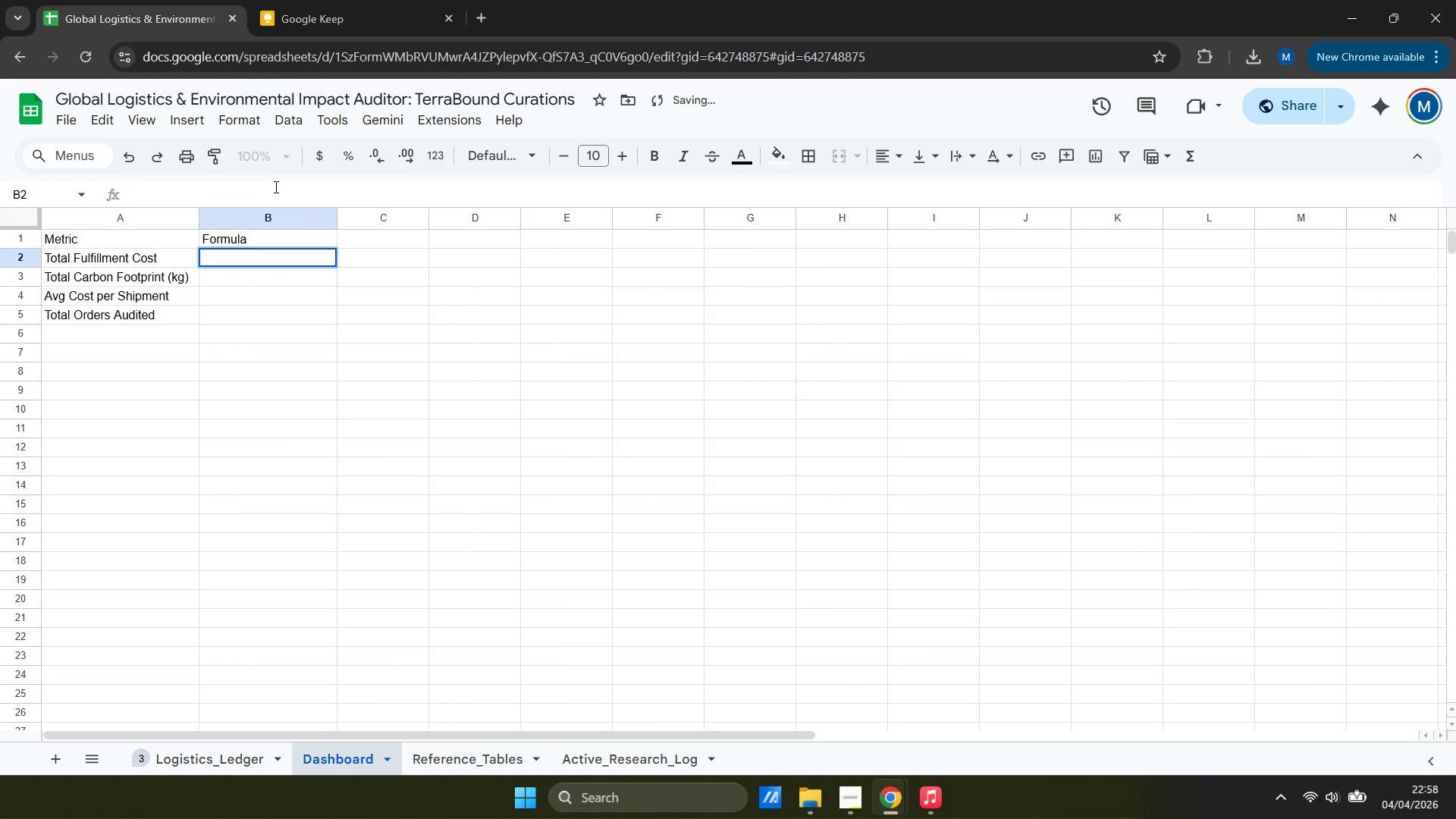 
type(=sum)
key(Tab)
type(Logistics_Ledger!J:!)
key(Backspace)
 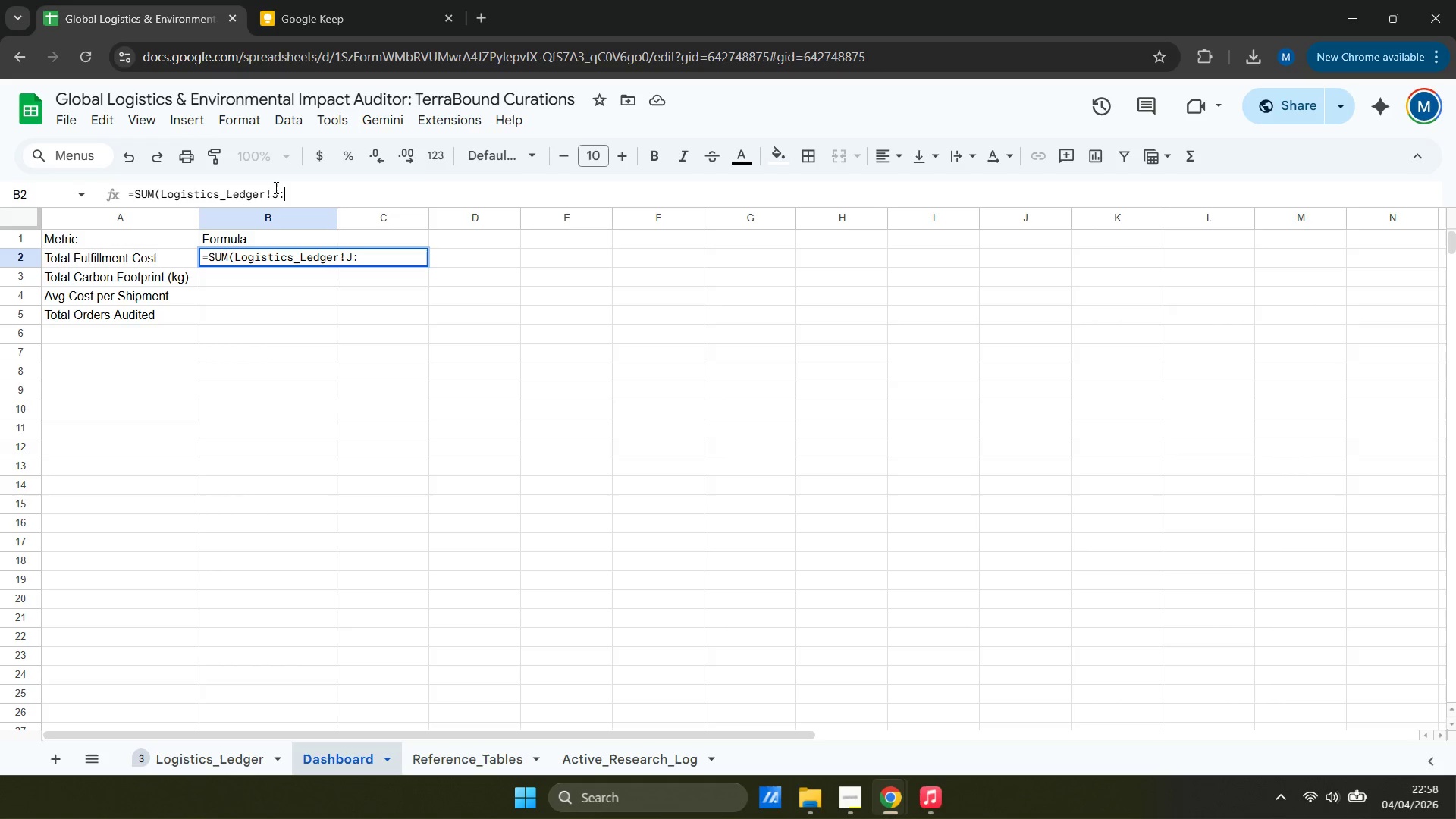 
type(J))
 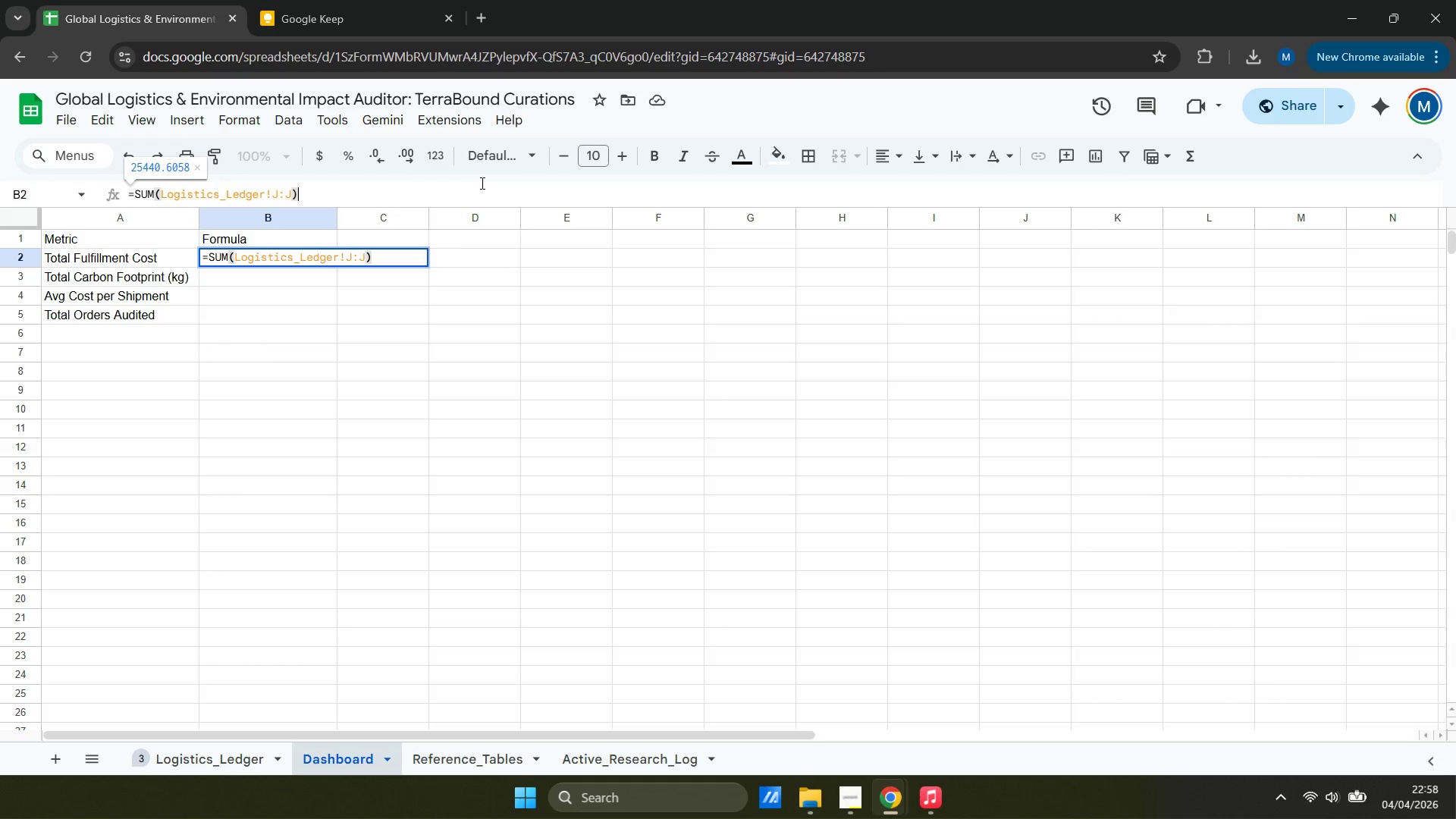 
key(Enter)
 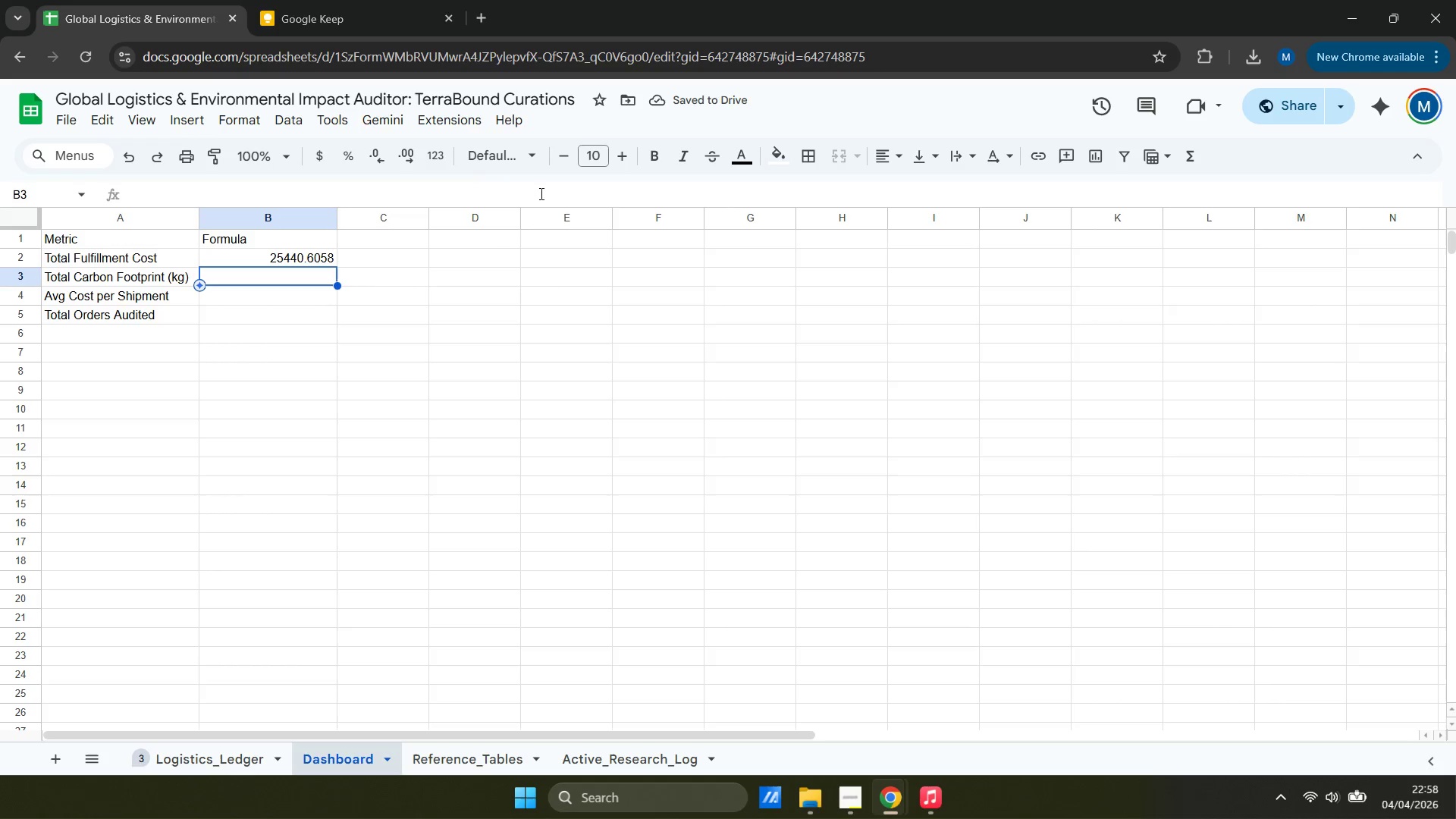 
left_click_drag(start_coordinate=[339, 266], to_coordinate=[337, 280])
 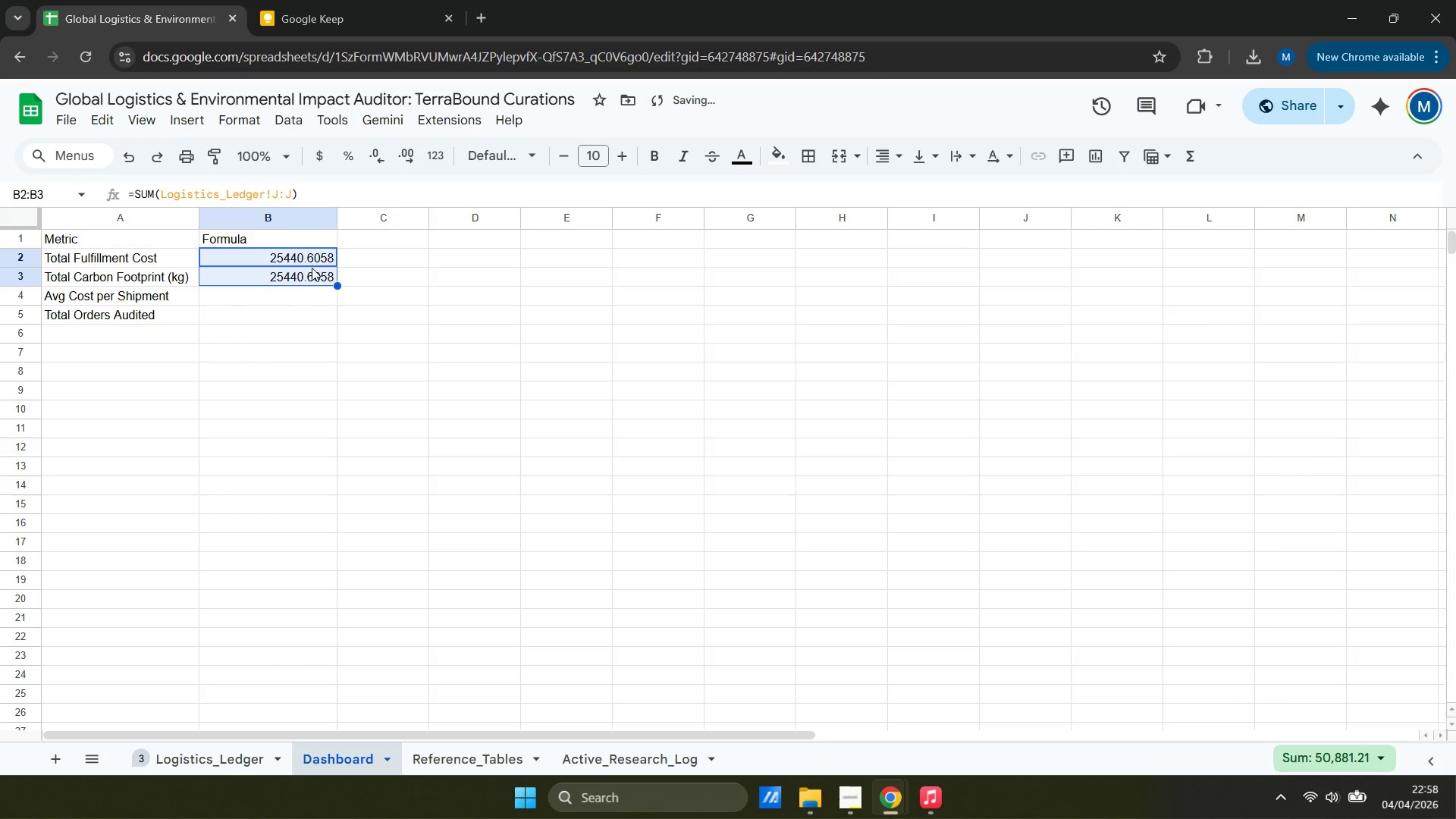 
left_click([314, 275])
 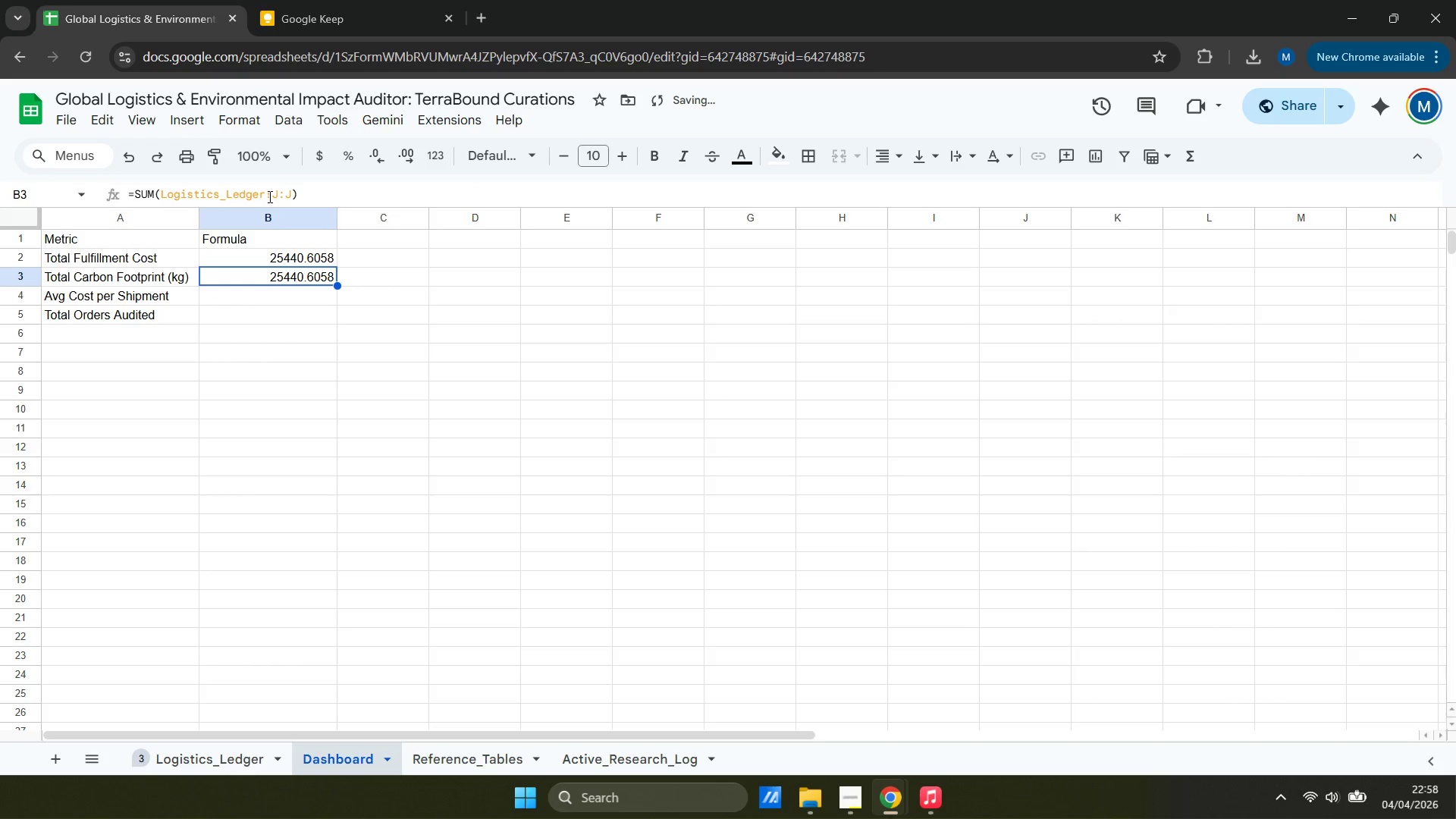 
left_click([278, 193])
 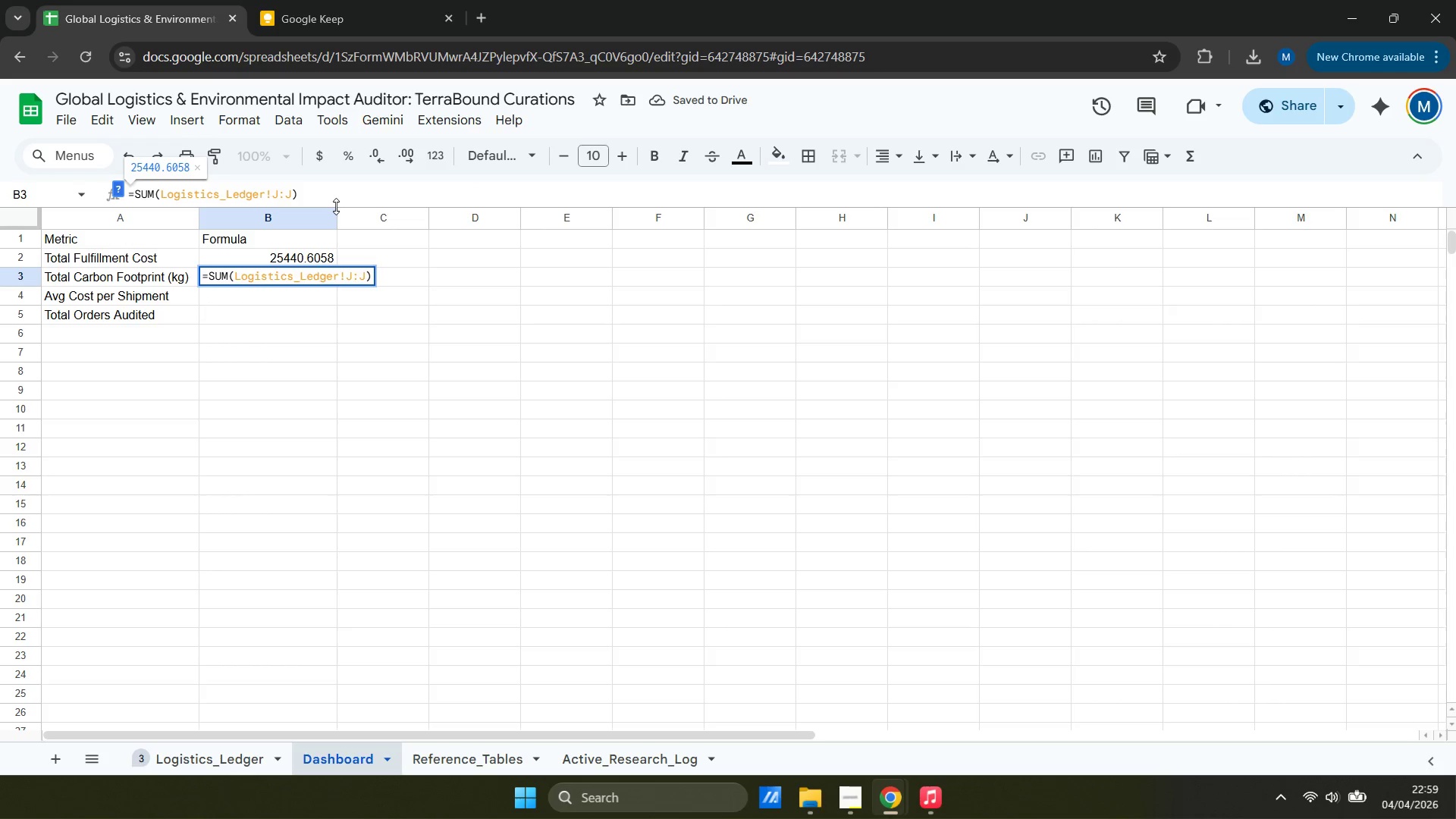 
key(Backspace)
 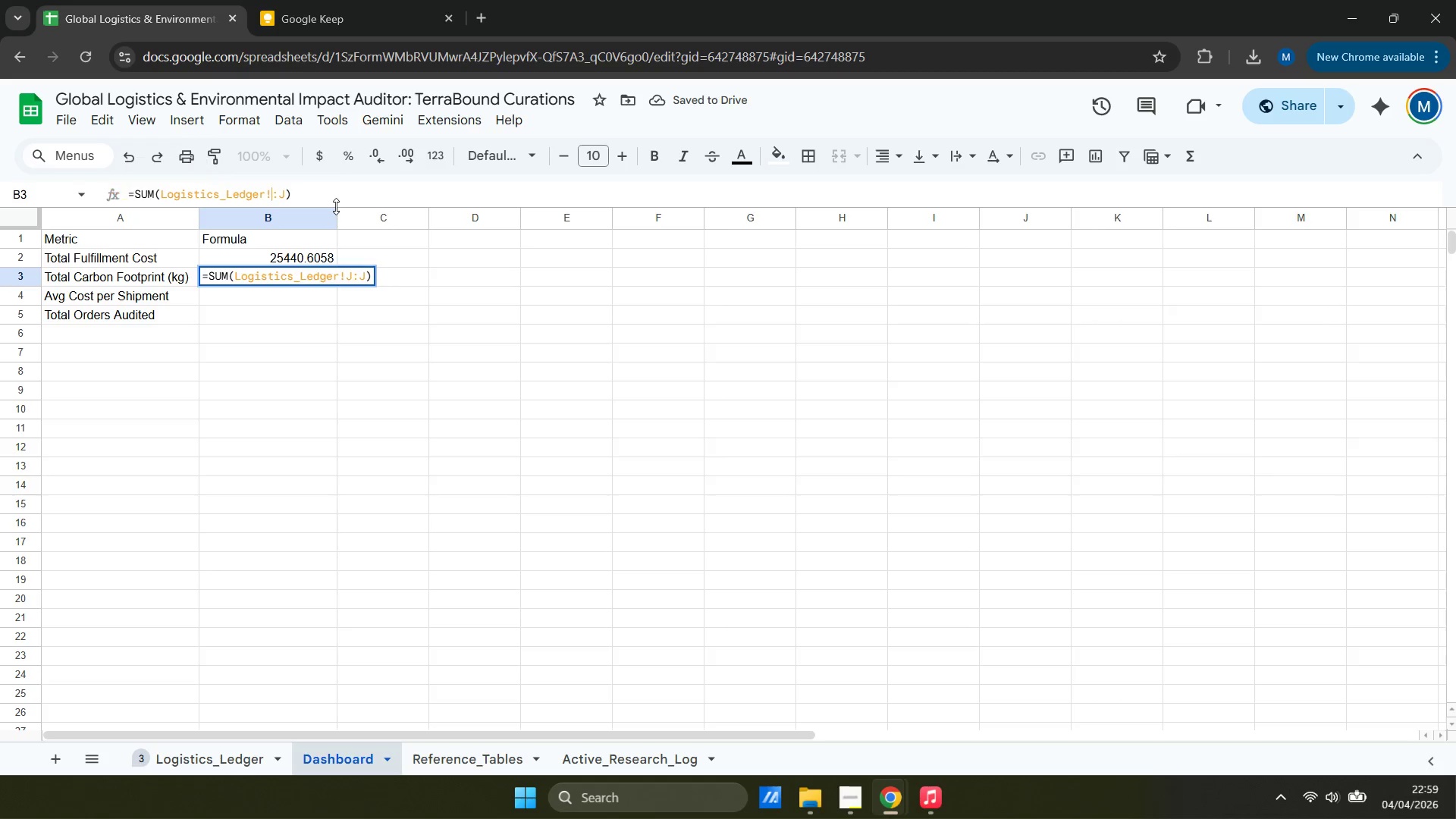 
key(K)
 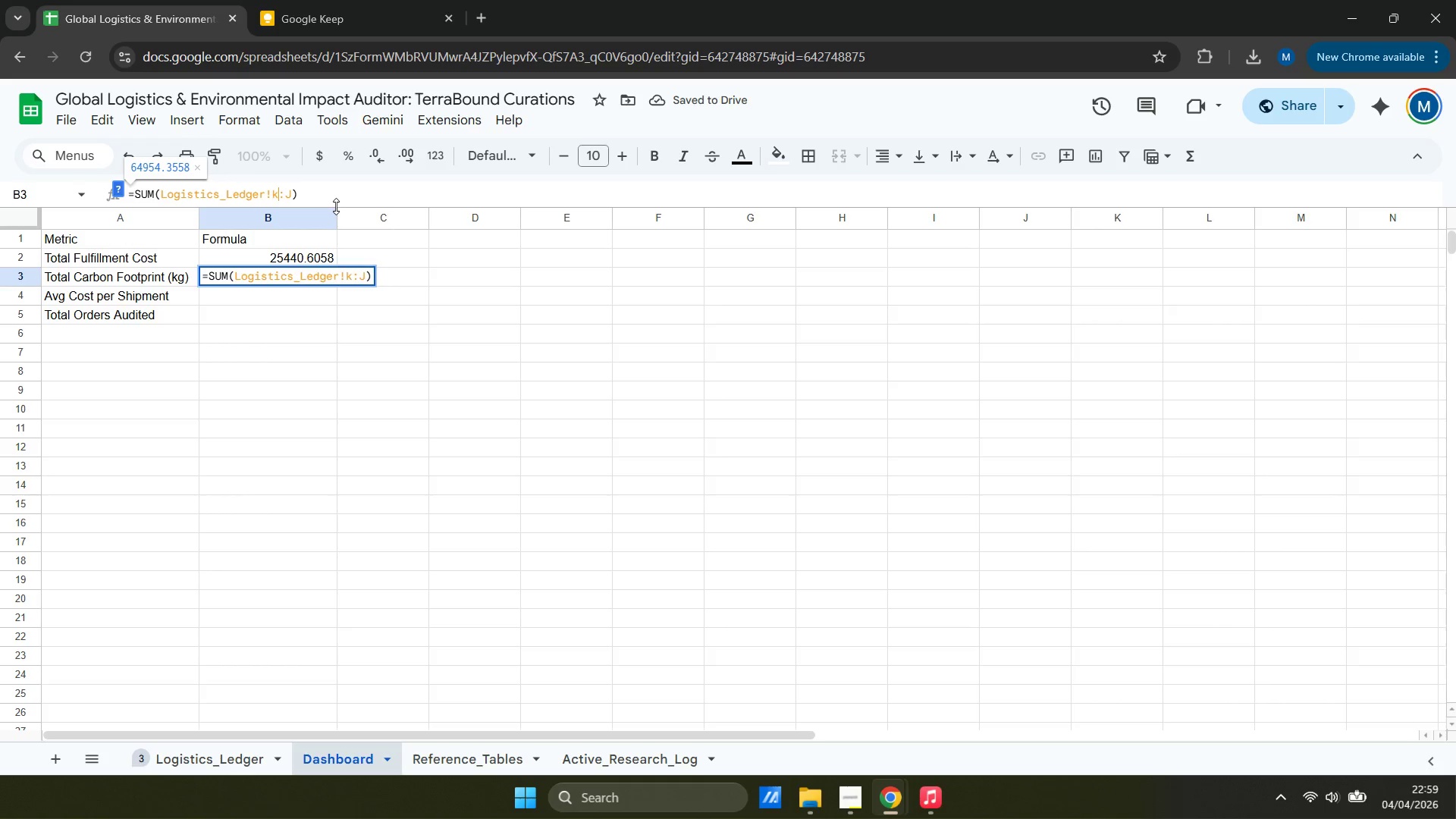 
key(ArrowRight)
 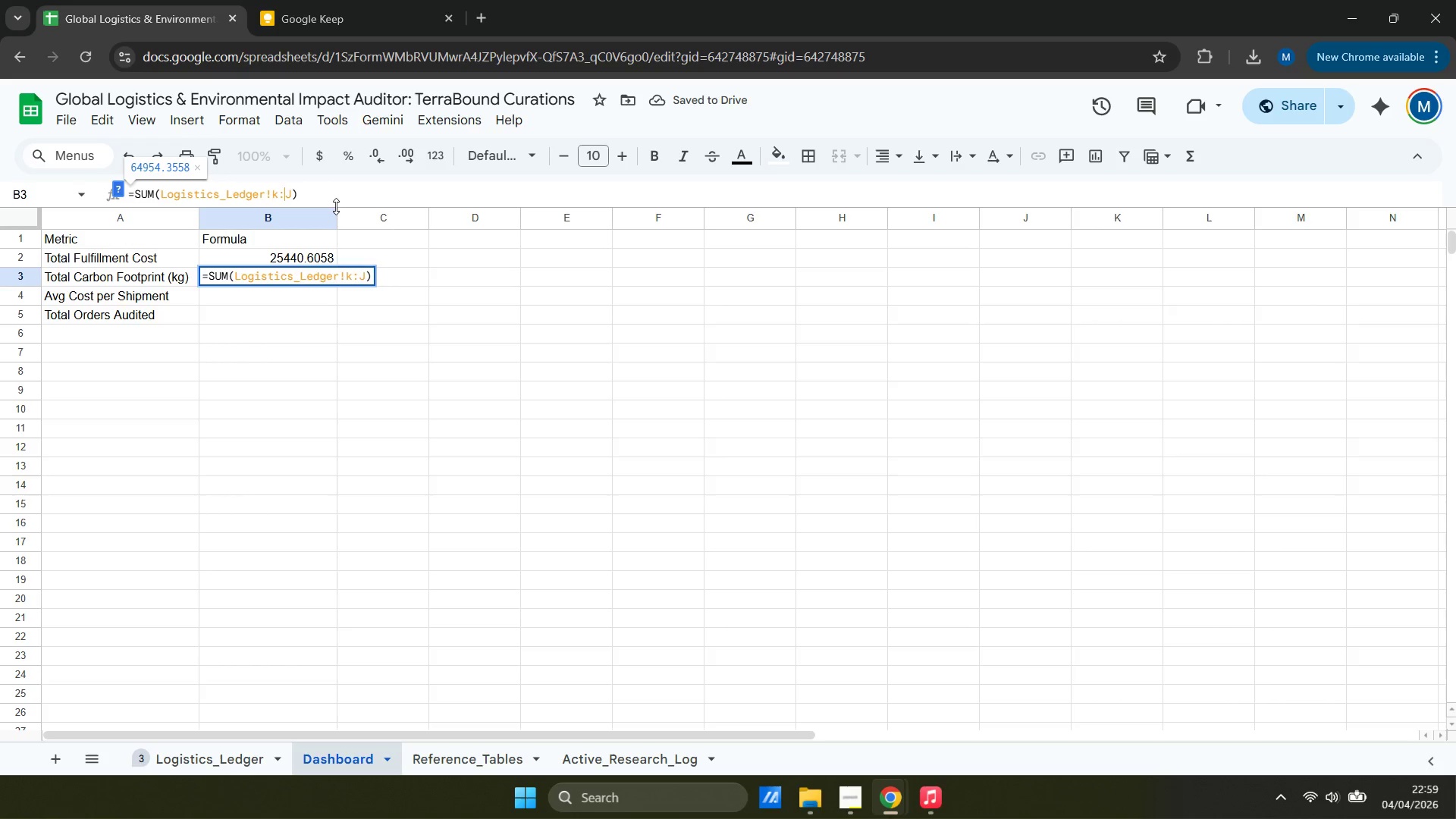 
key(ArrowRight)
 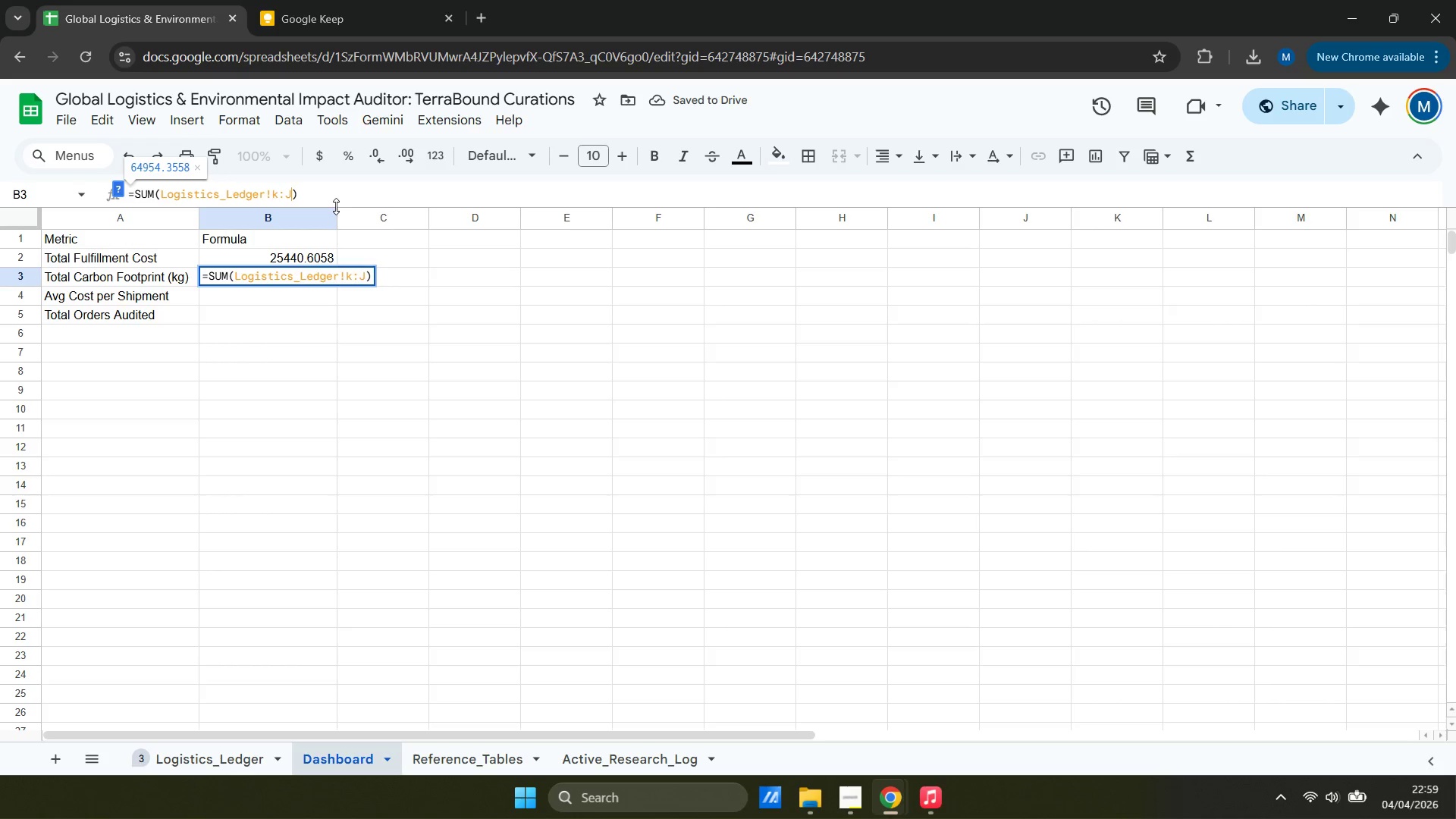 
key(Backspace)
 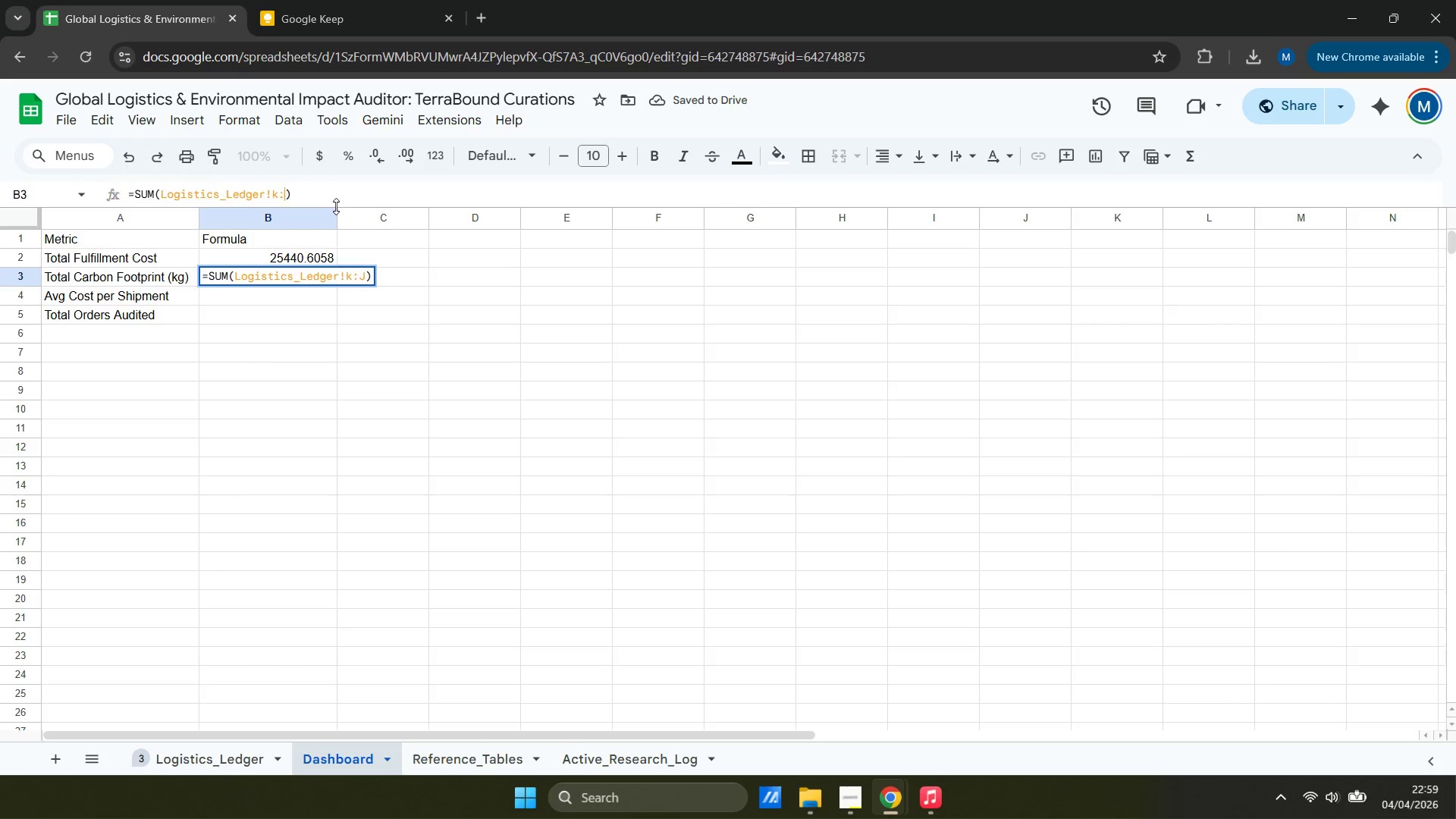 
key(K)
 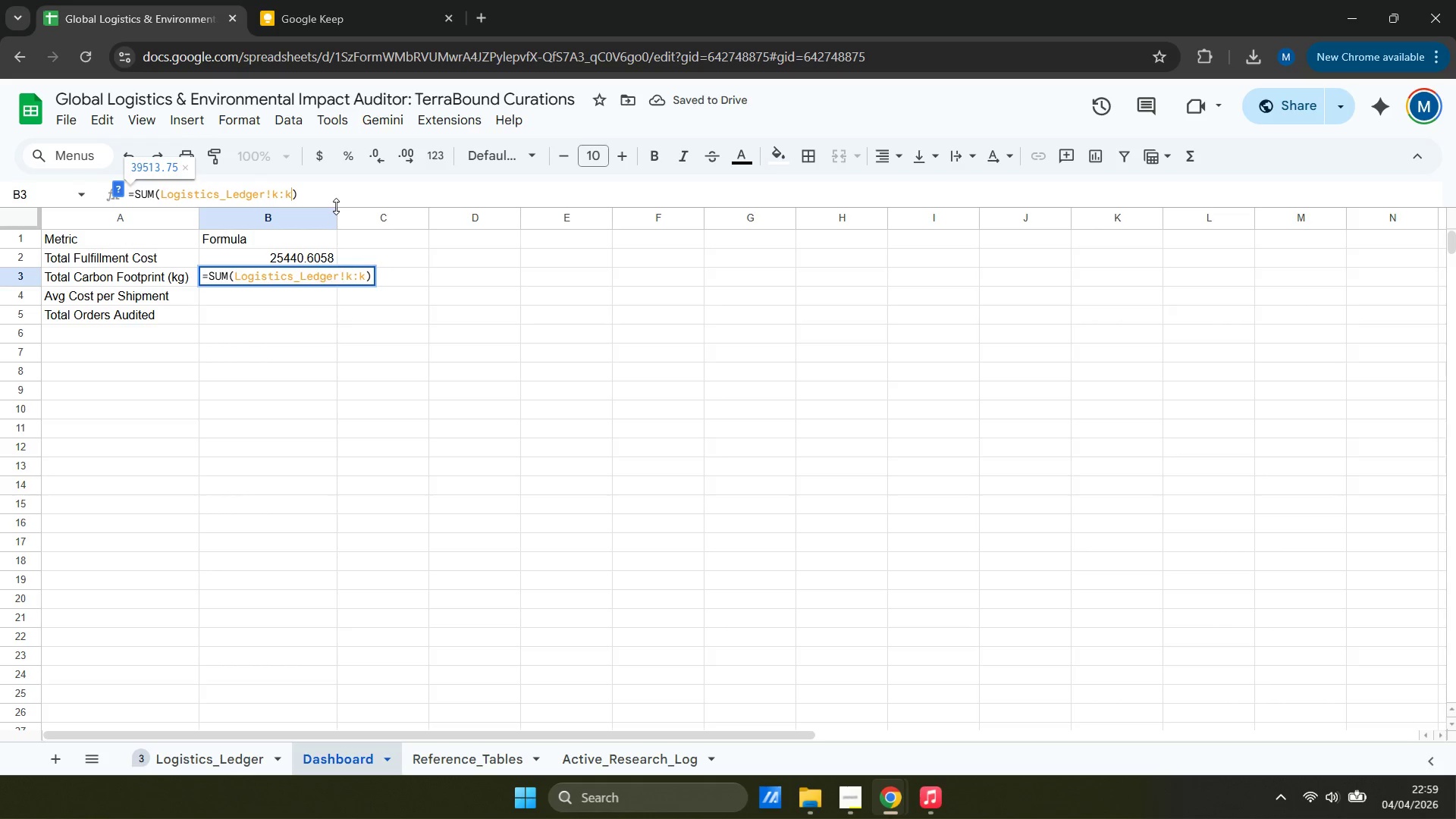 
key(Enter)
 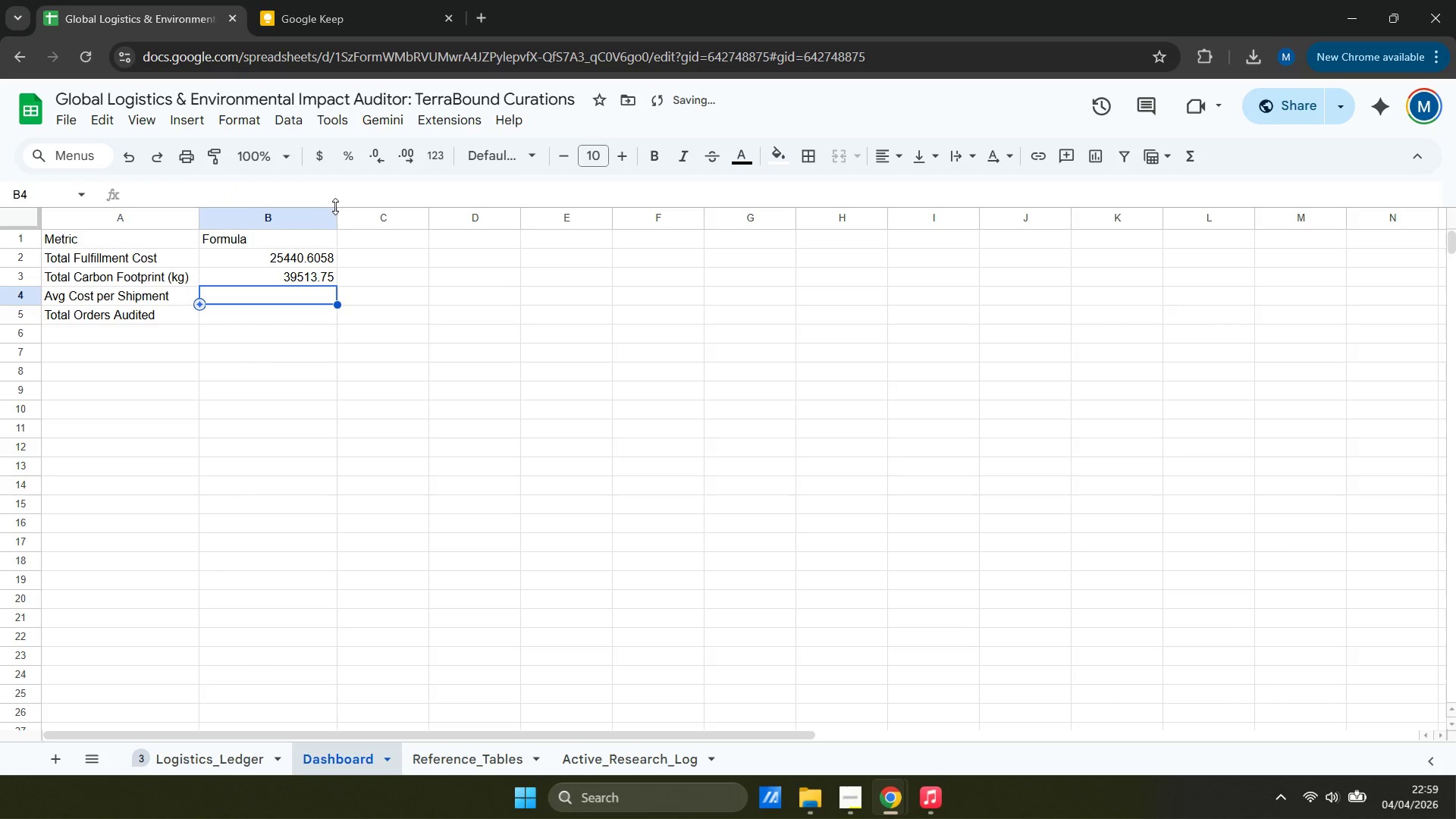 
type(=average)
 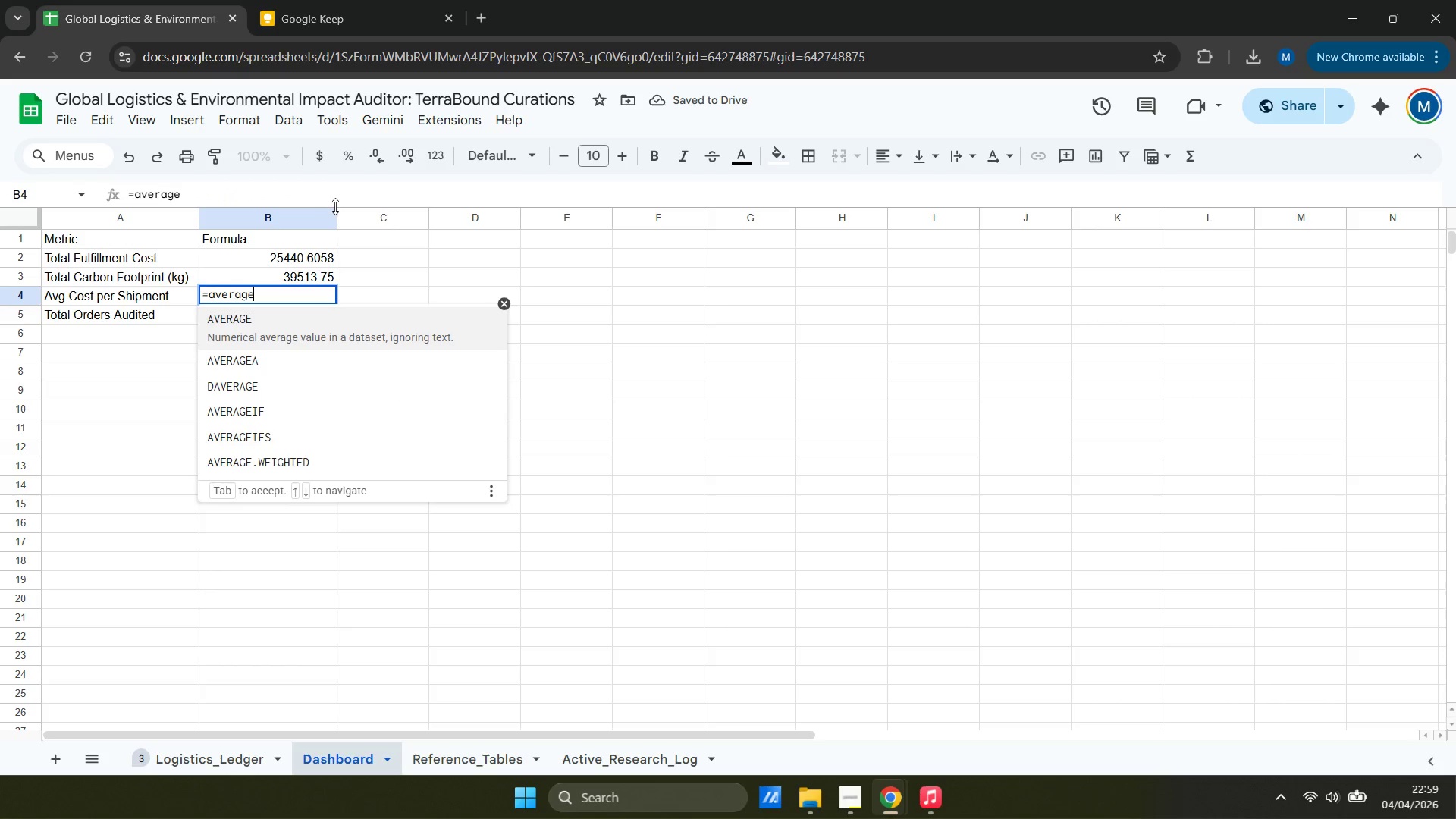 
key(Enter)
 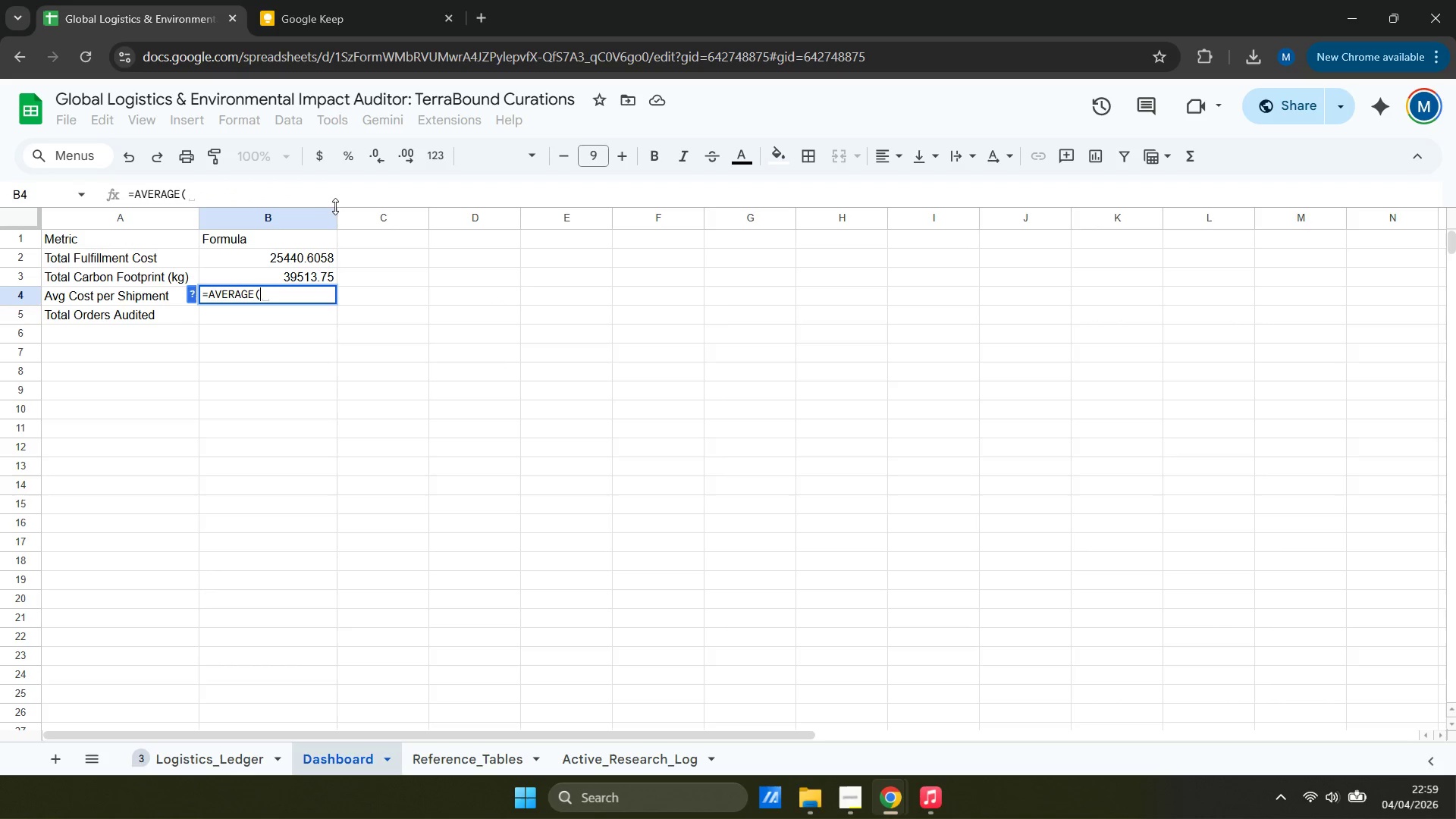 
type(Logistics_Ledger!J:J))
 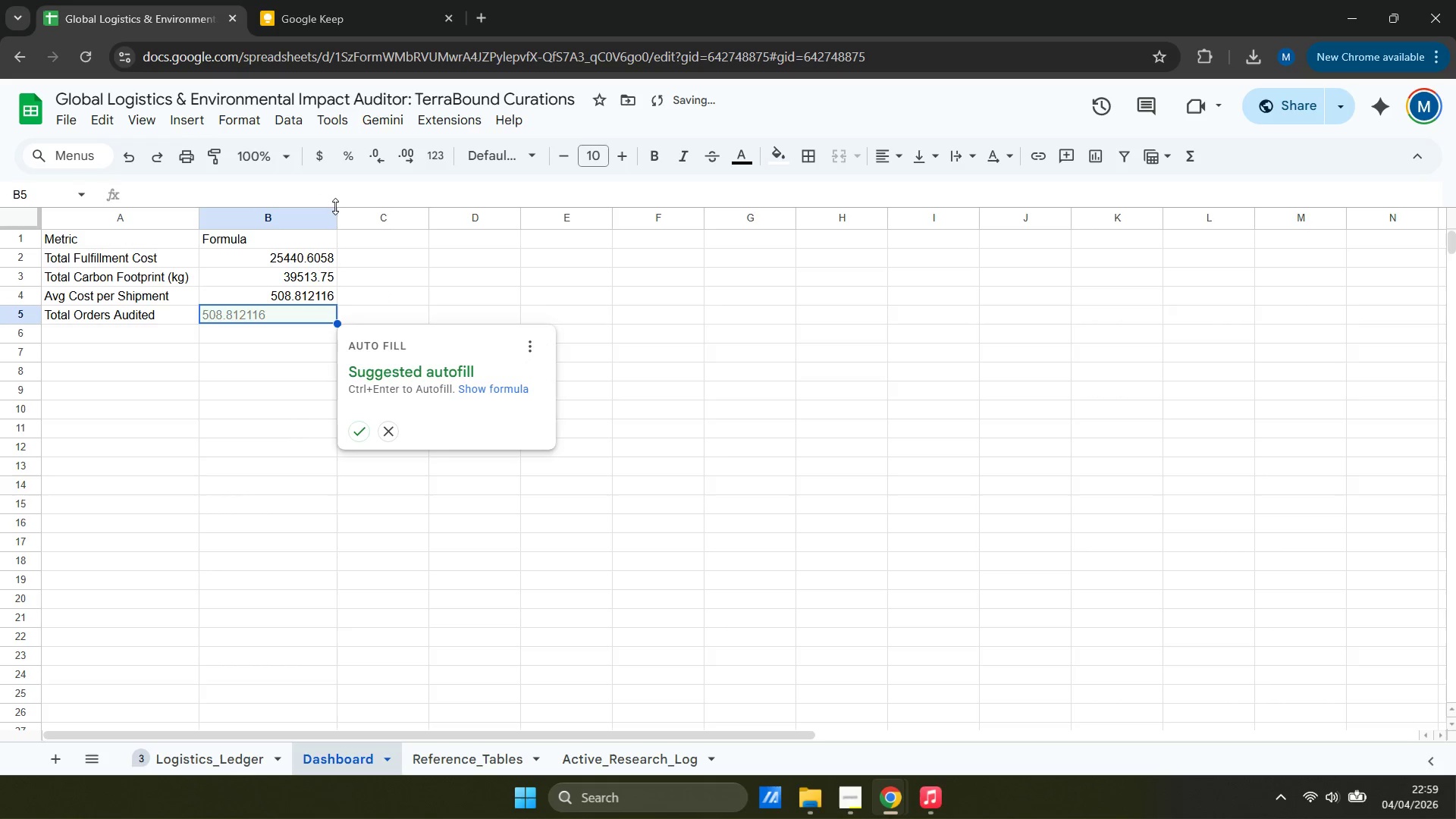 
 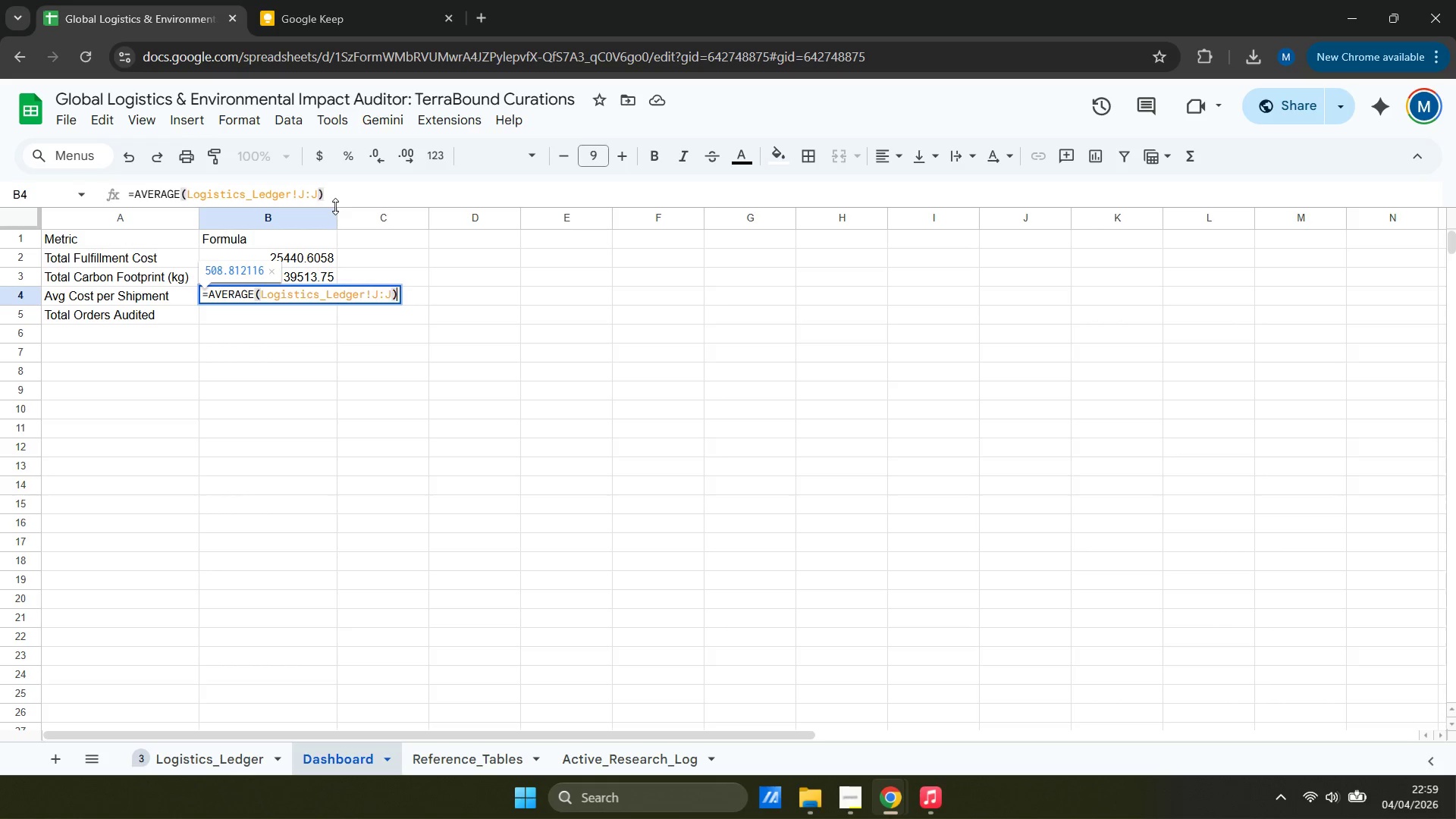 
key(Enter)
 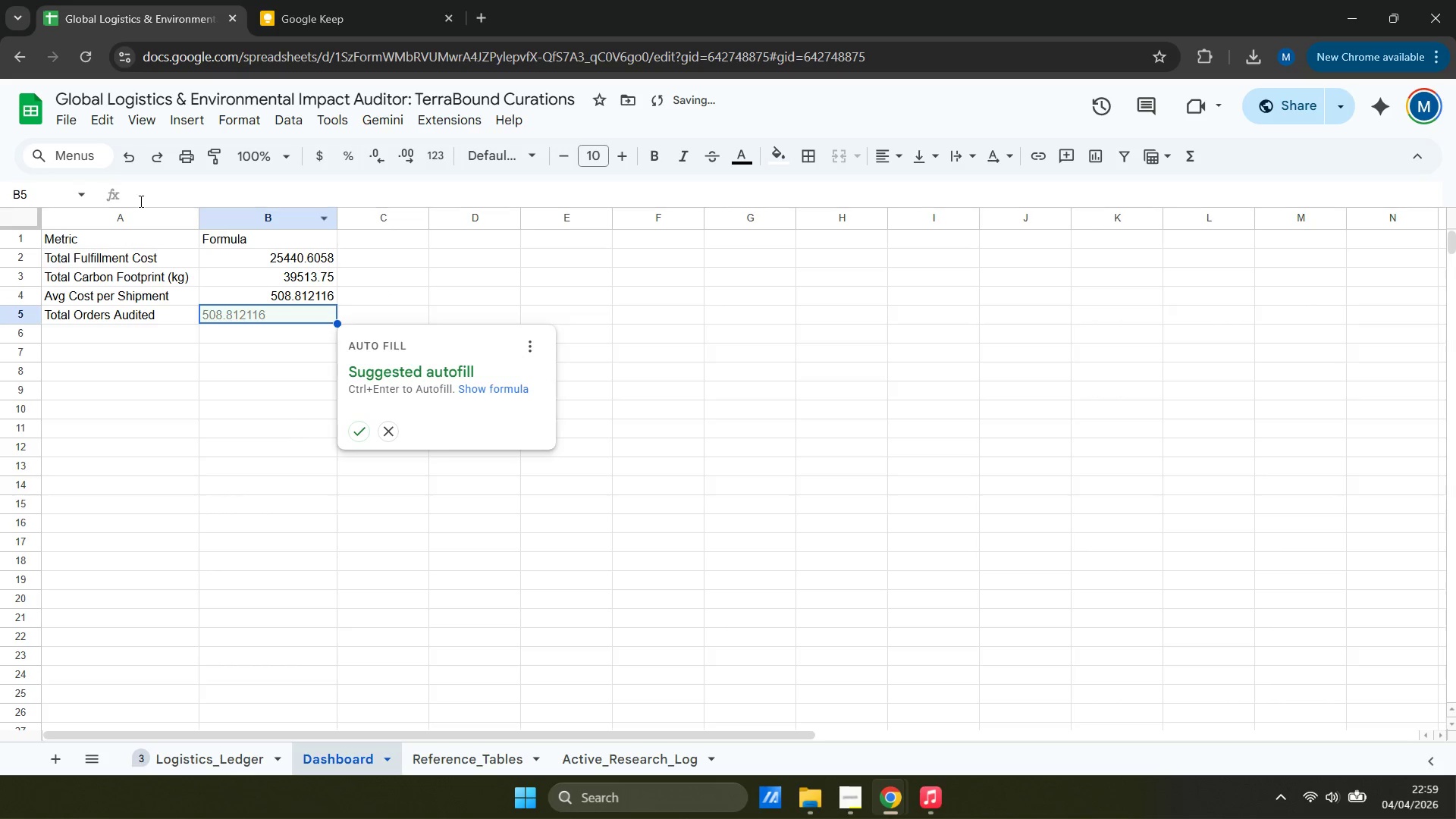 
type(=count)
key(Tab)
type(Logistics_Ledger!A:A))
 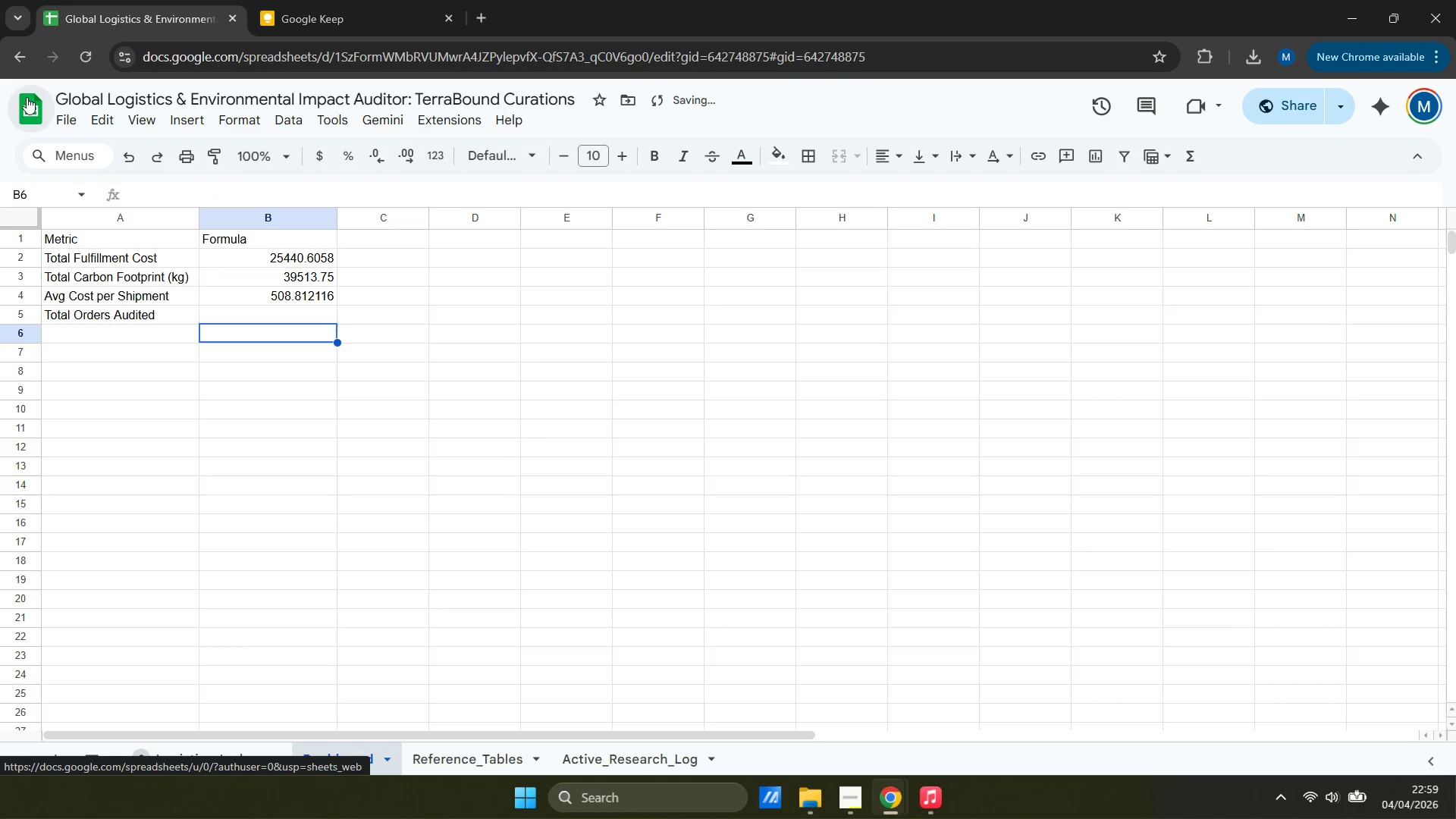 
 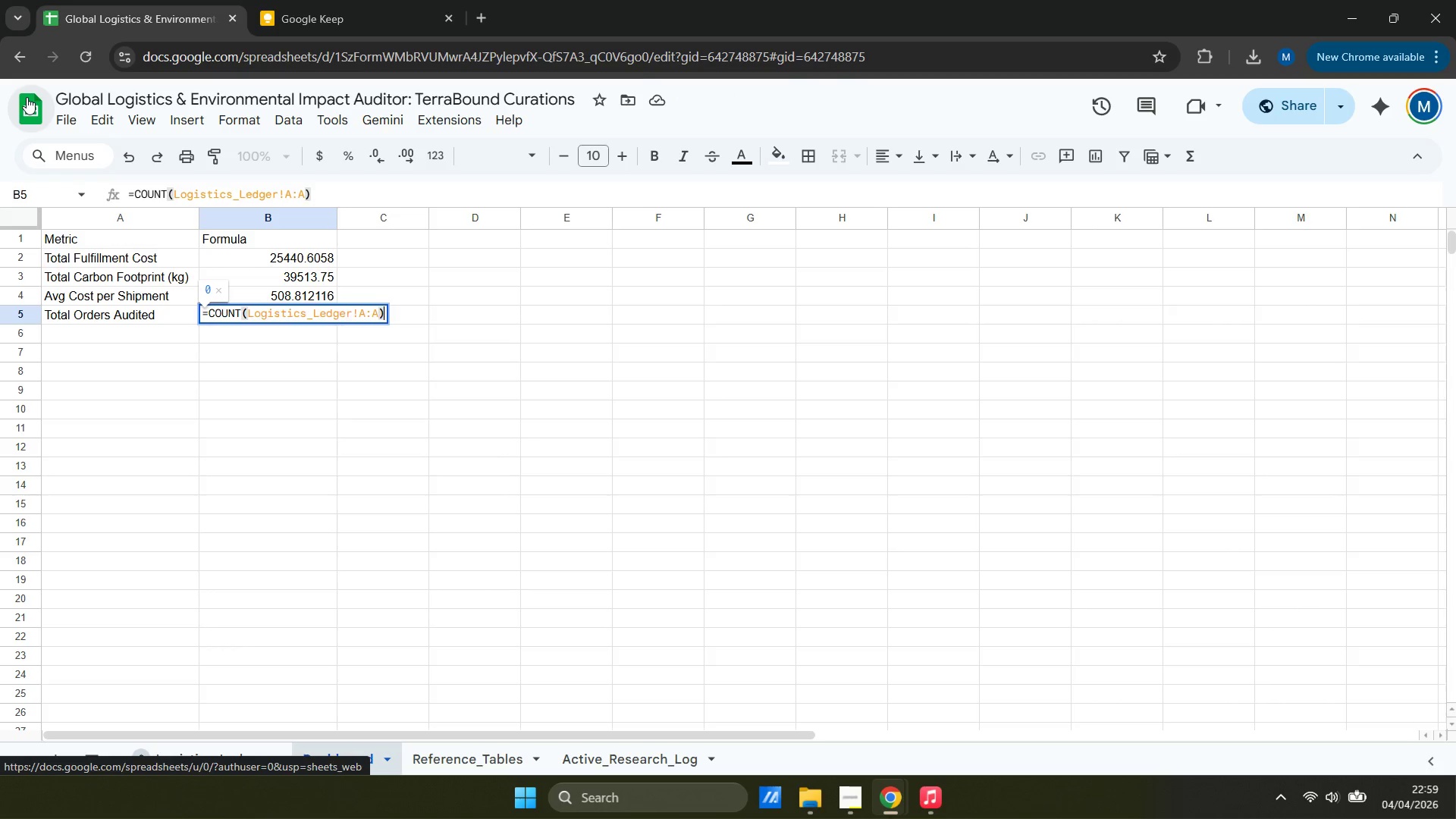 
key(Enter)
 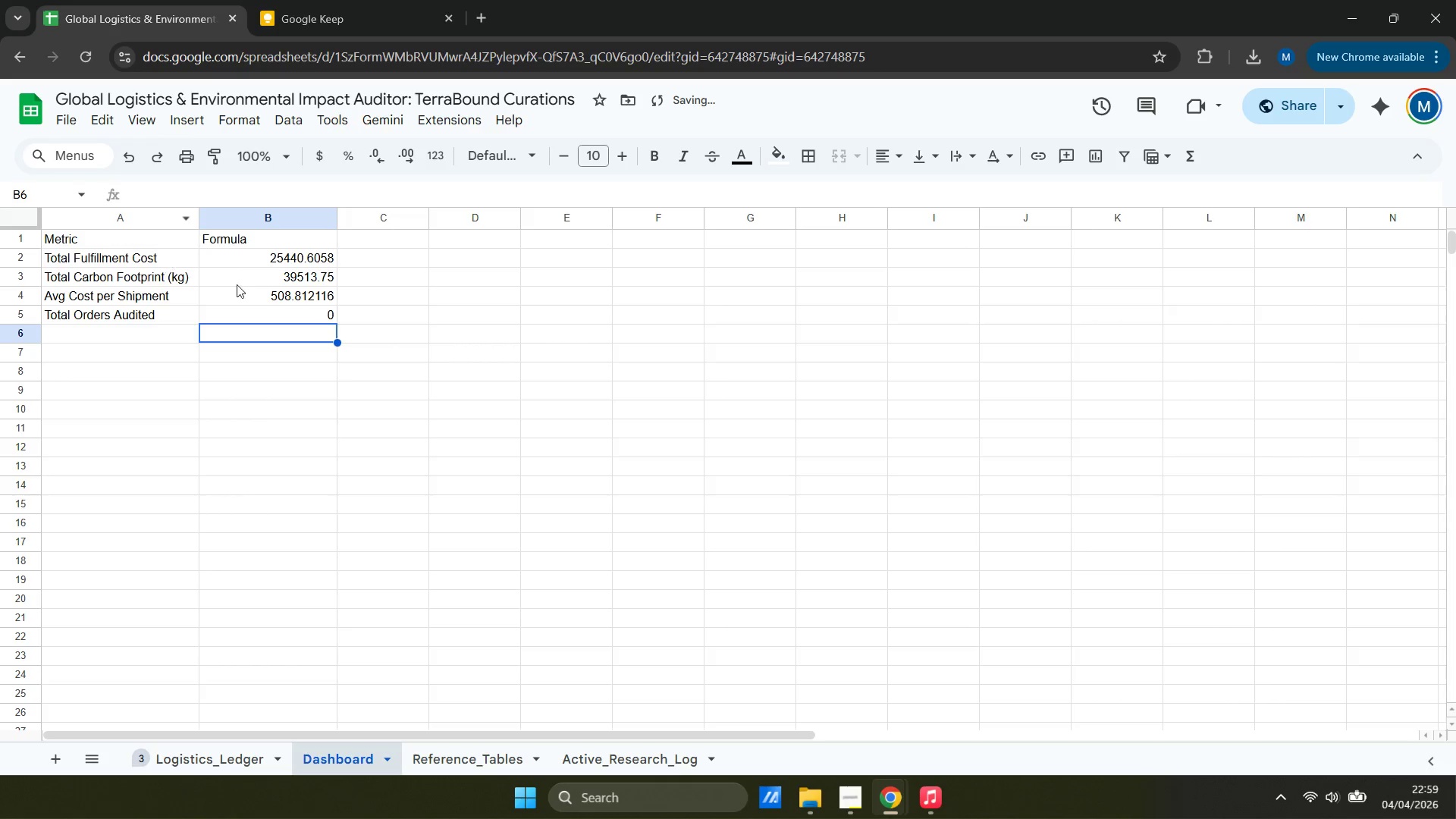 
left_click([313, 309])
 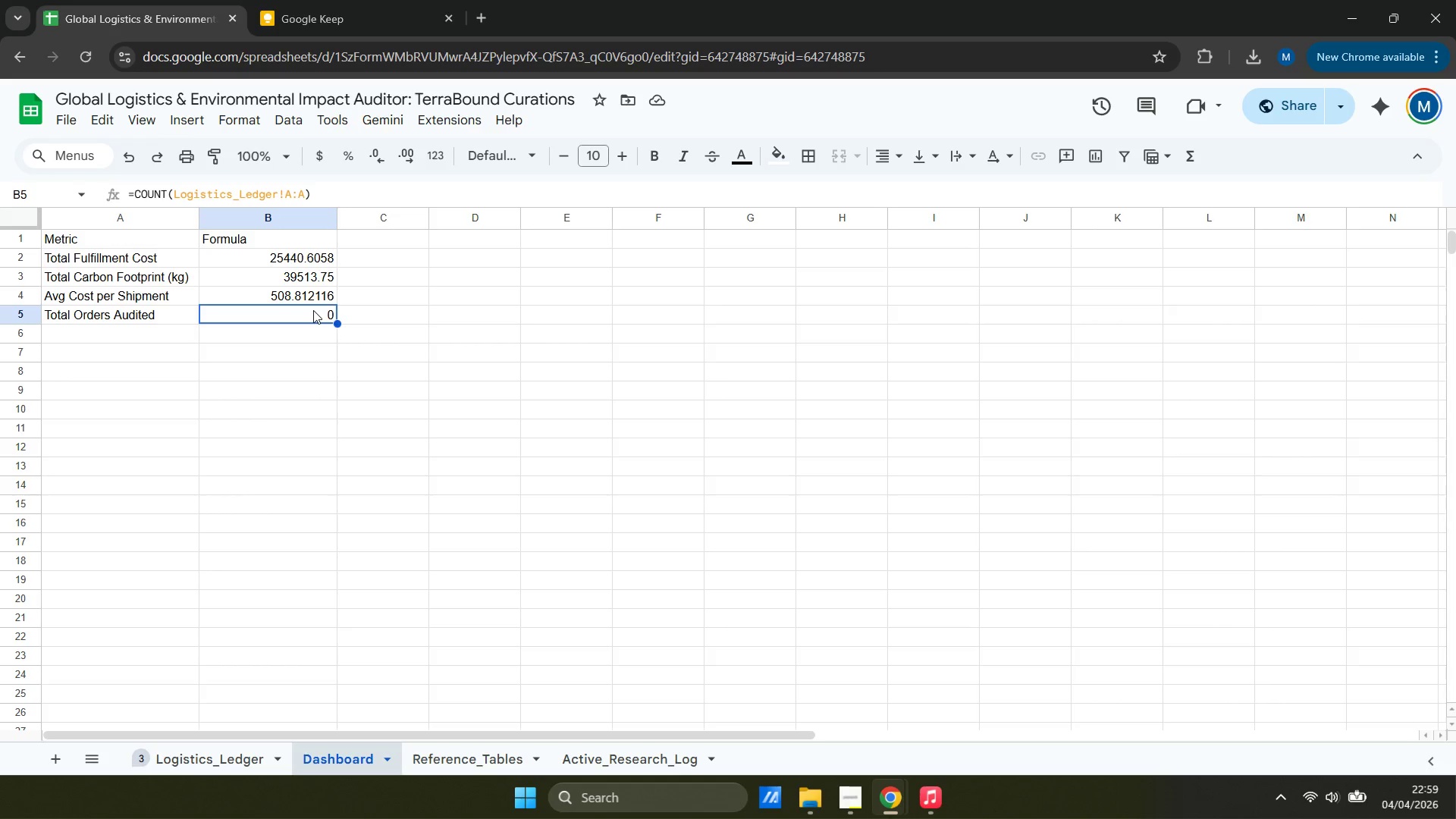 
wait(5.49)
 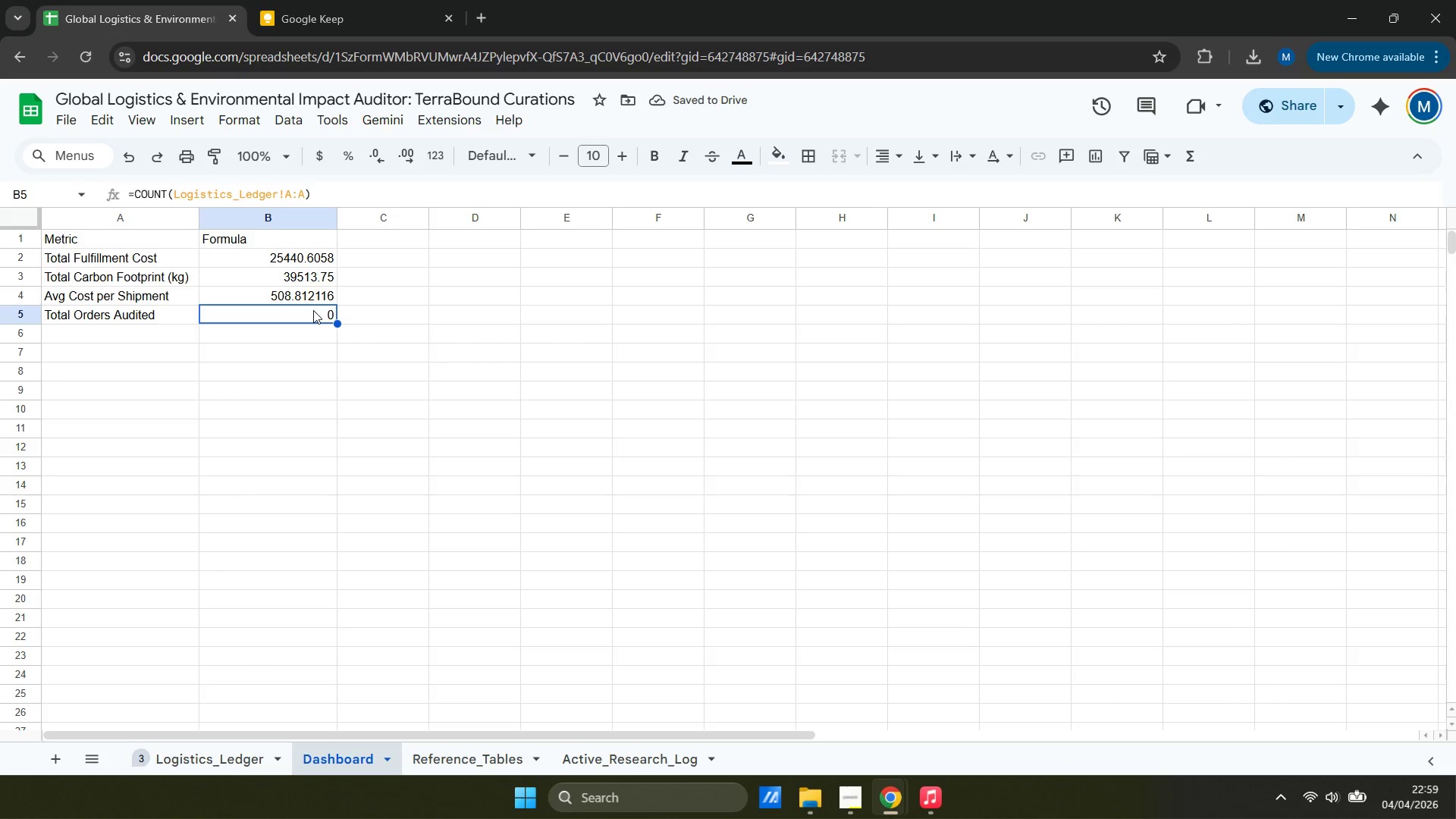 
mouse_move([973, 158])
 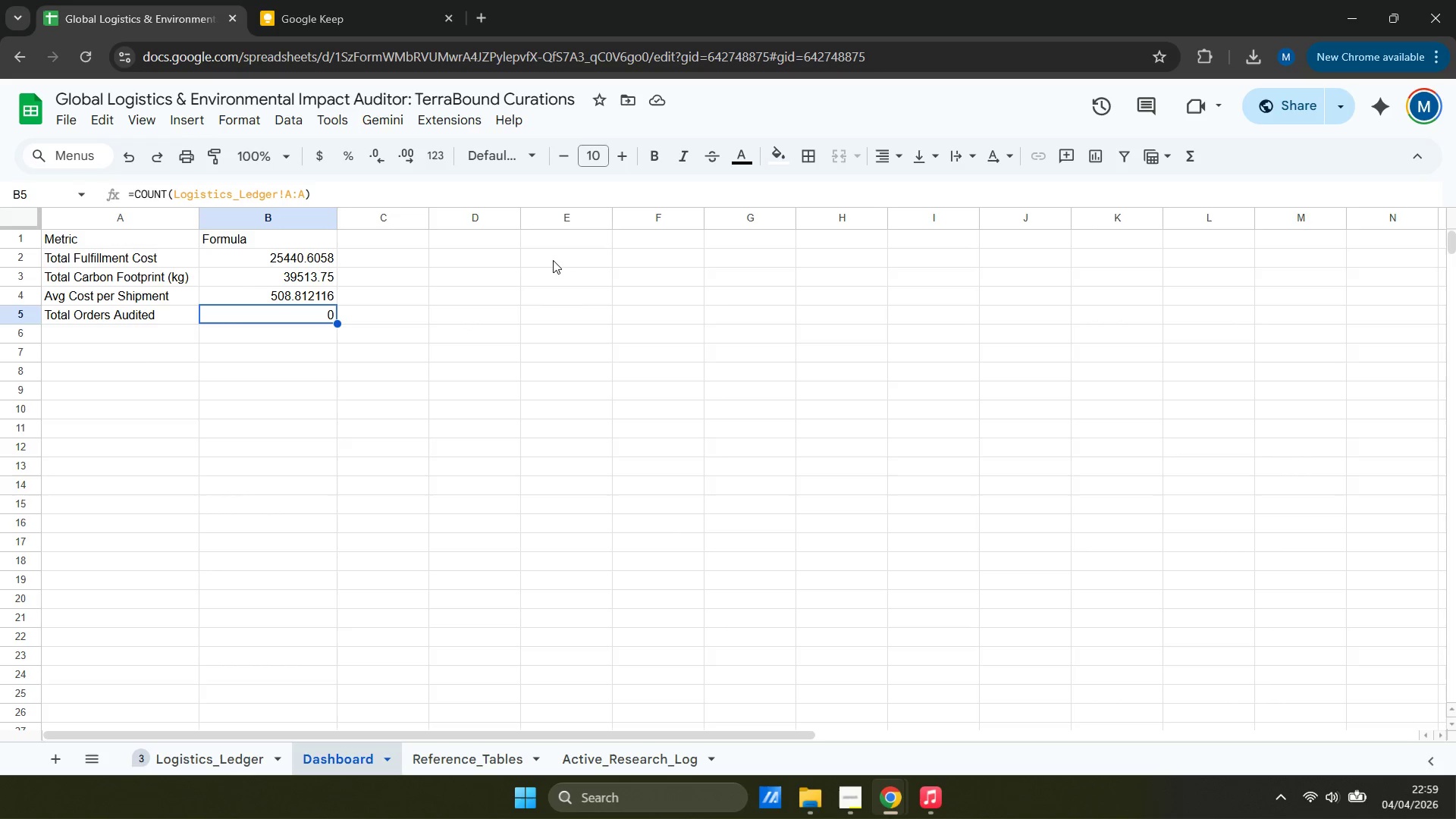 
wait(11.78)
 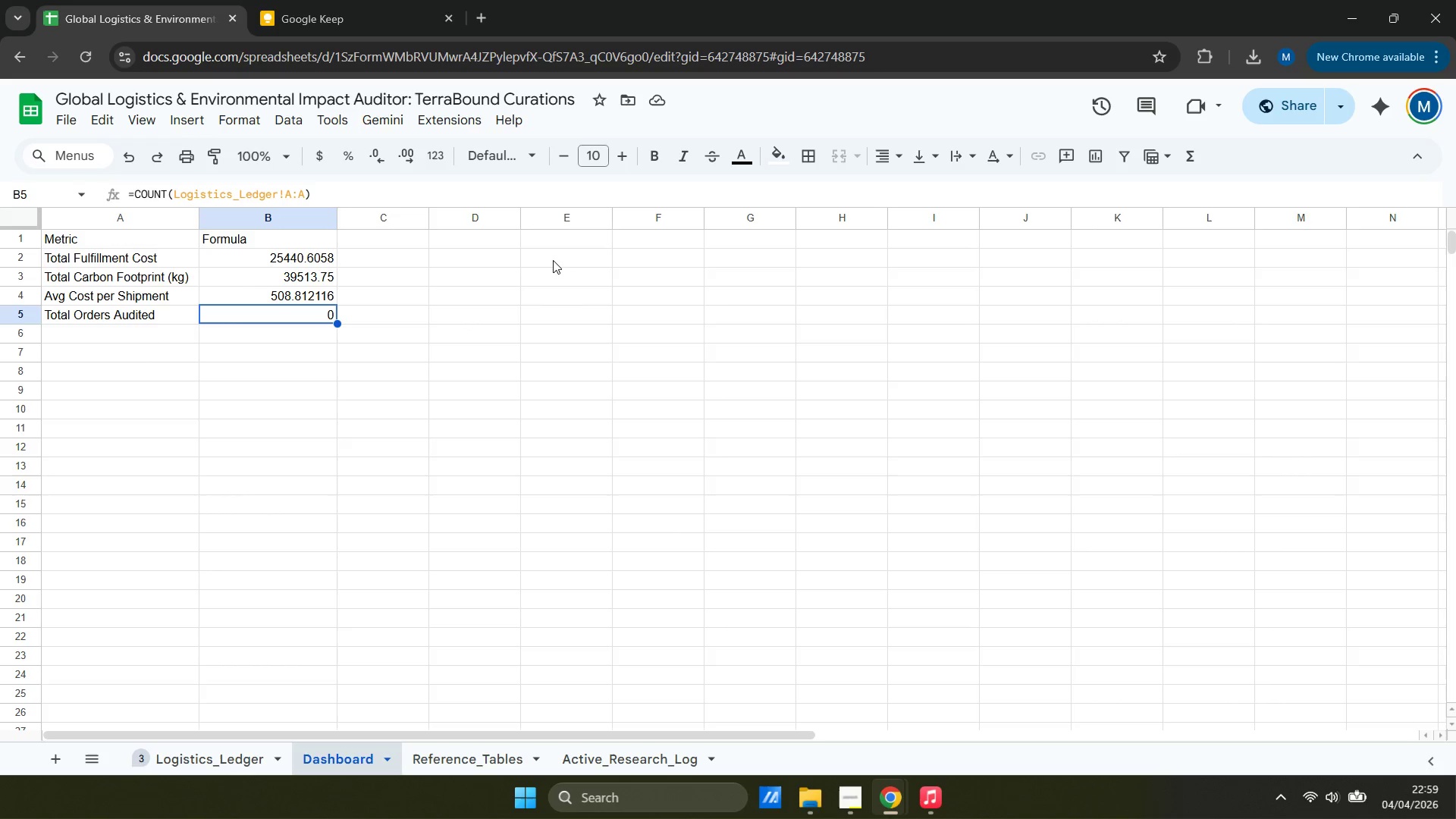 
left_click([133, 241])
 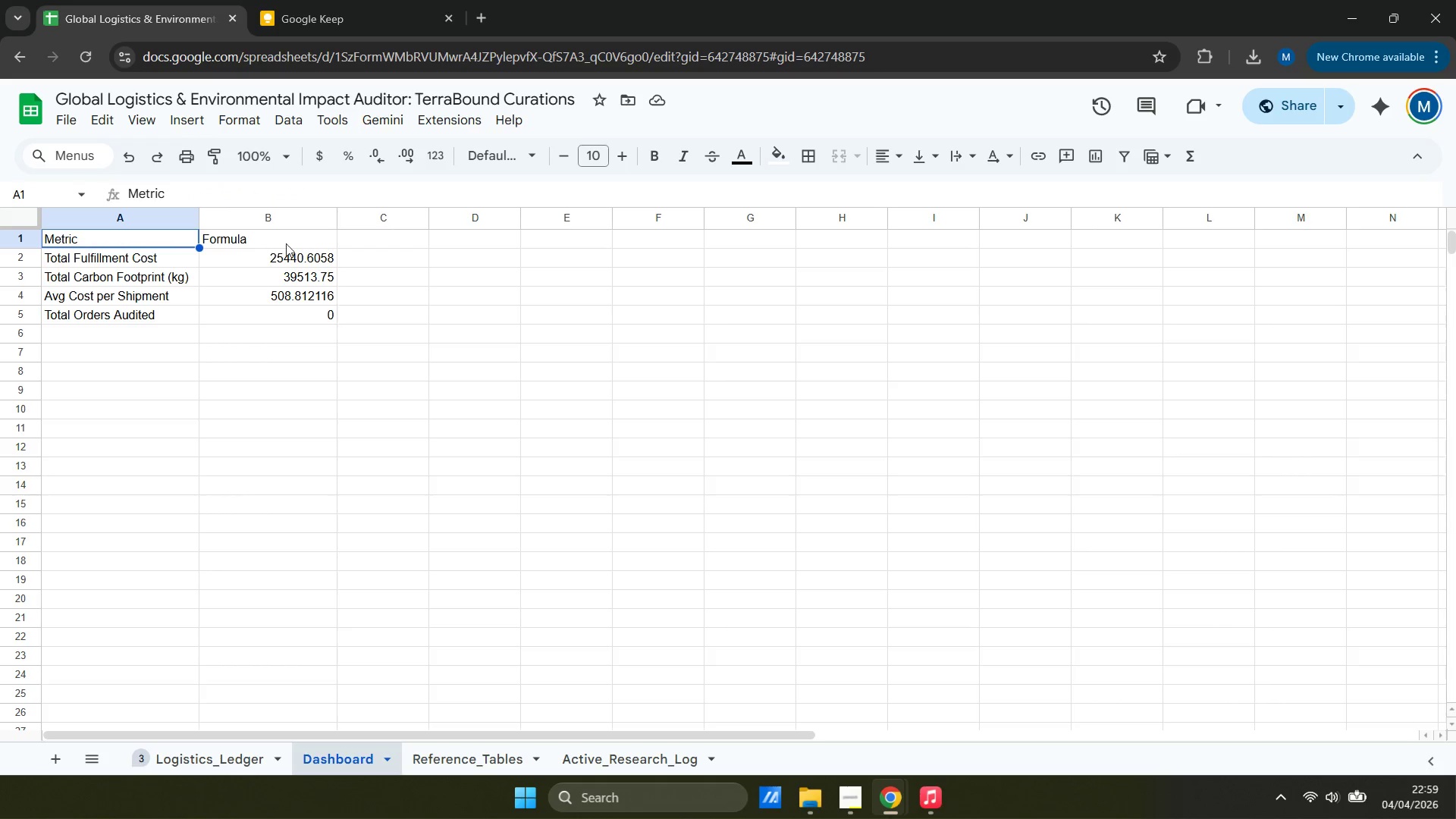 
key(Shift+ShiftLeft)
 